 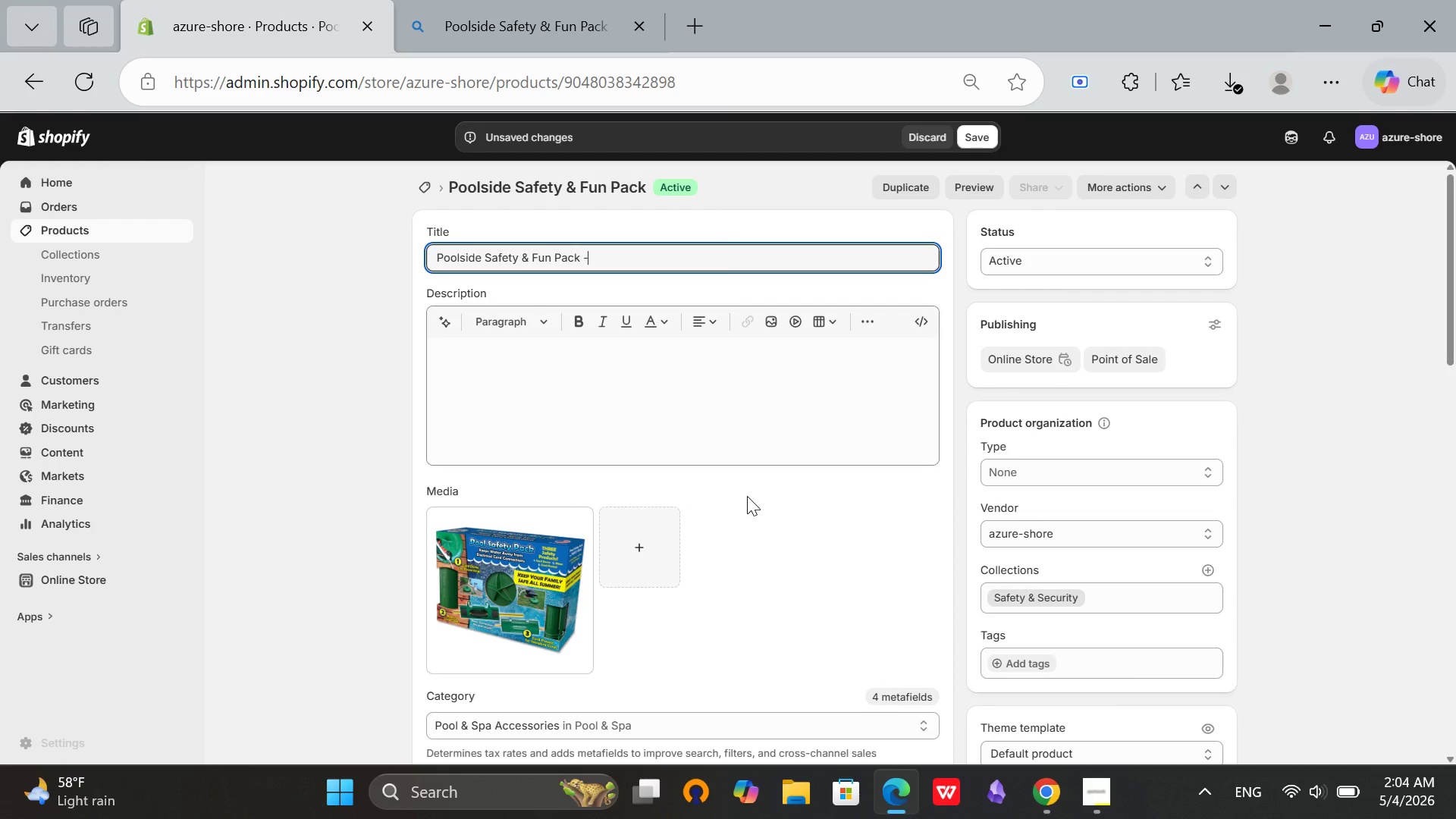 
key(Space)
 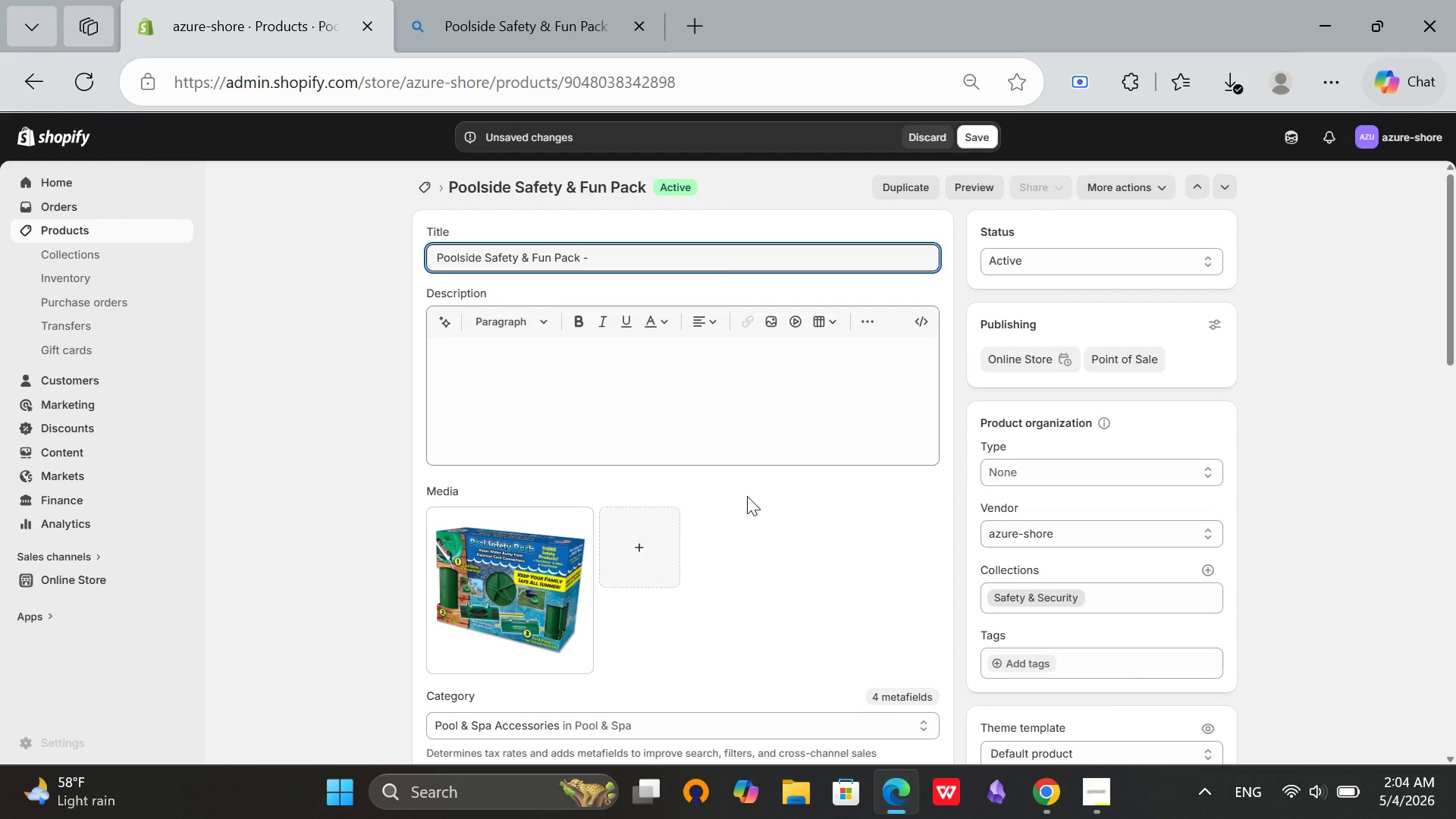 
wait(8.97)
 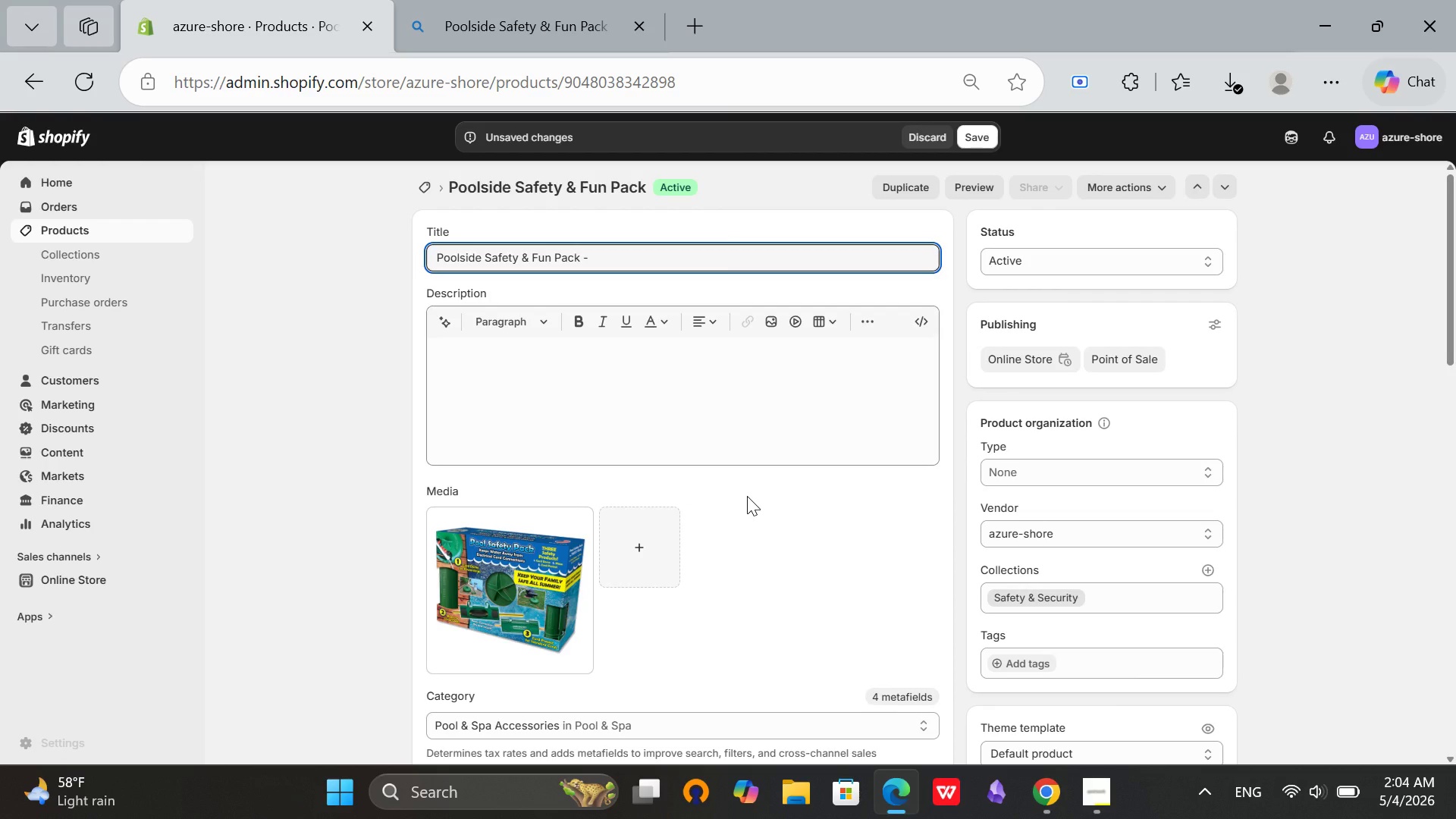 
type(Pool Accessories for Vacation Rentals)
 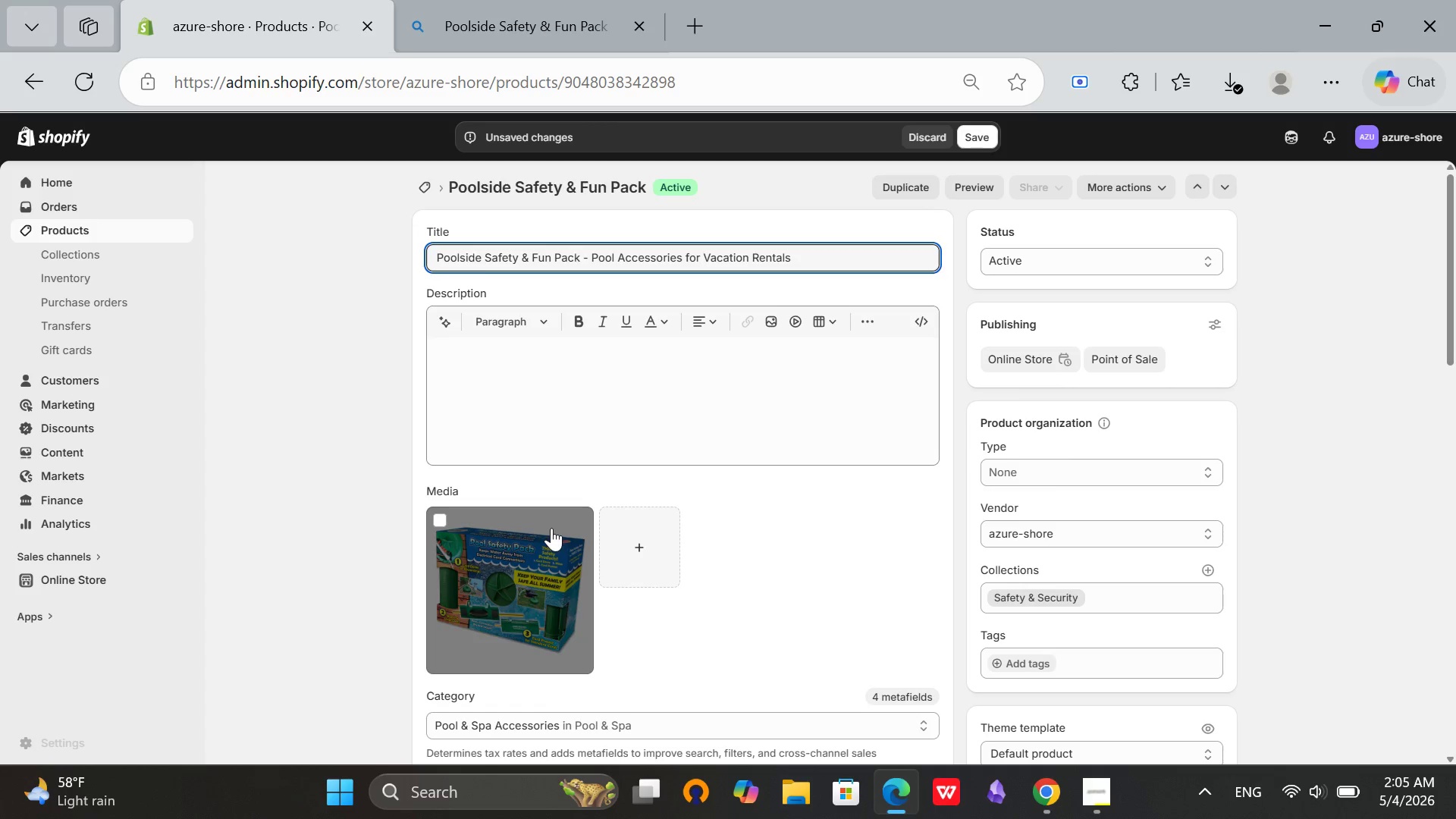 
left_click([551, 528])
 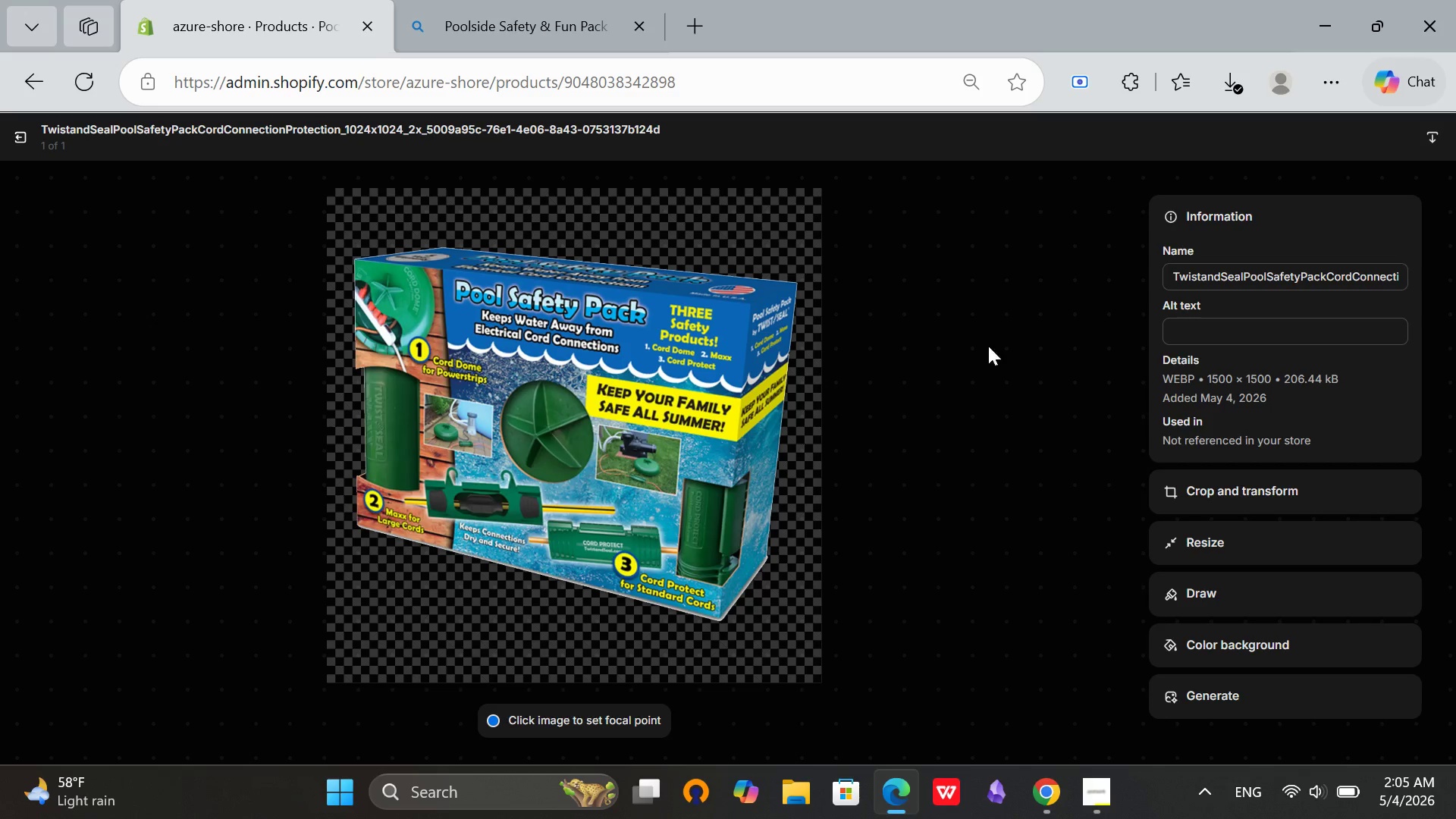 
left_click([1232, 331])
 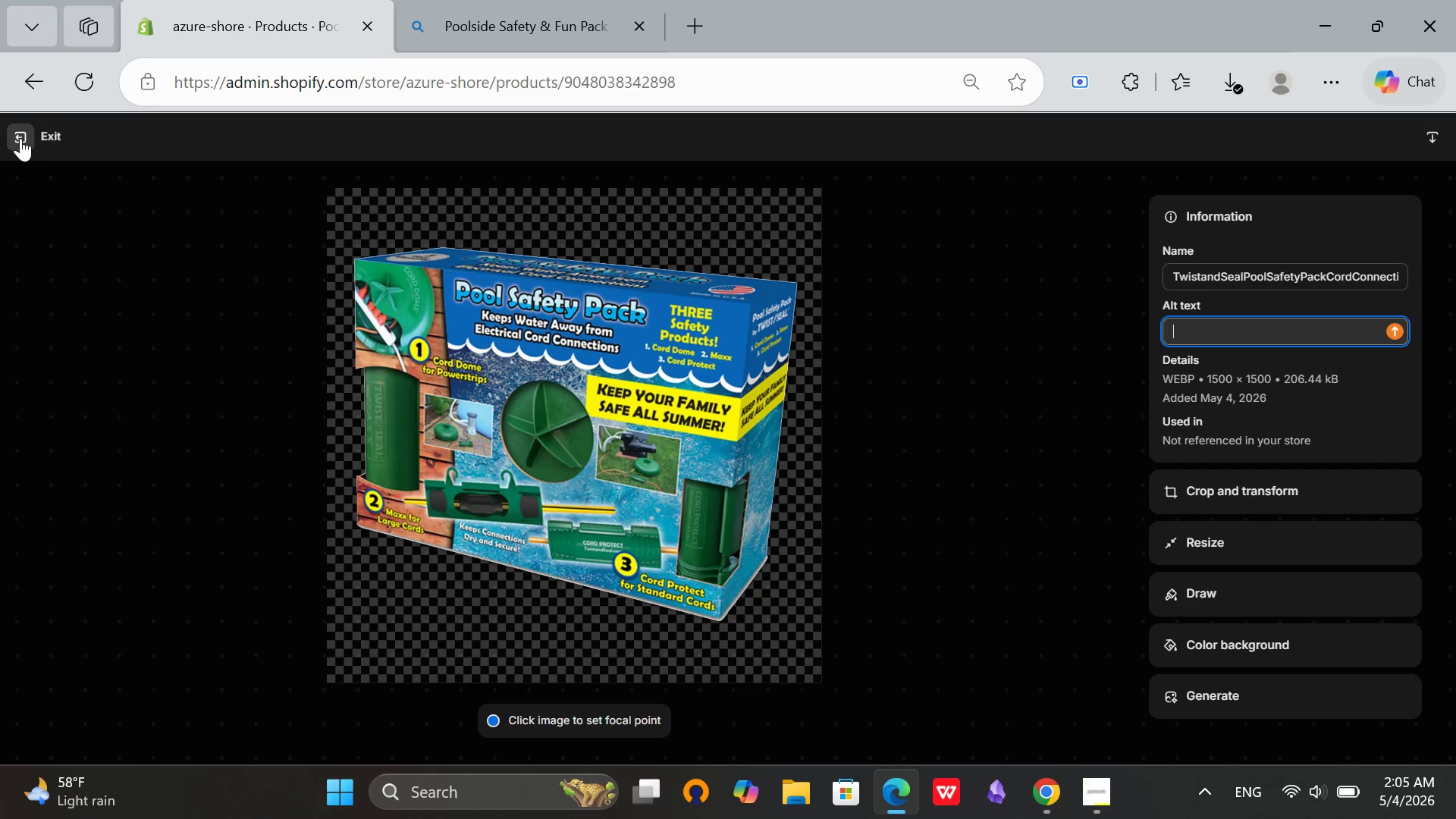 
left_click([20, 138])
 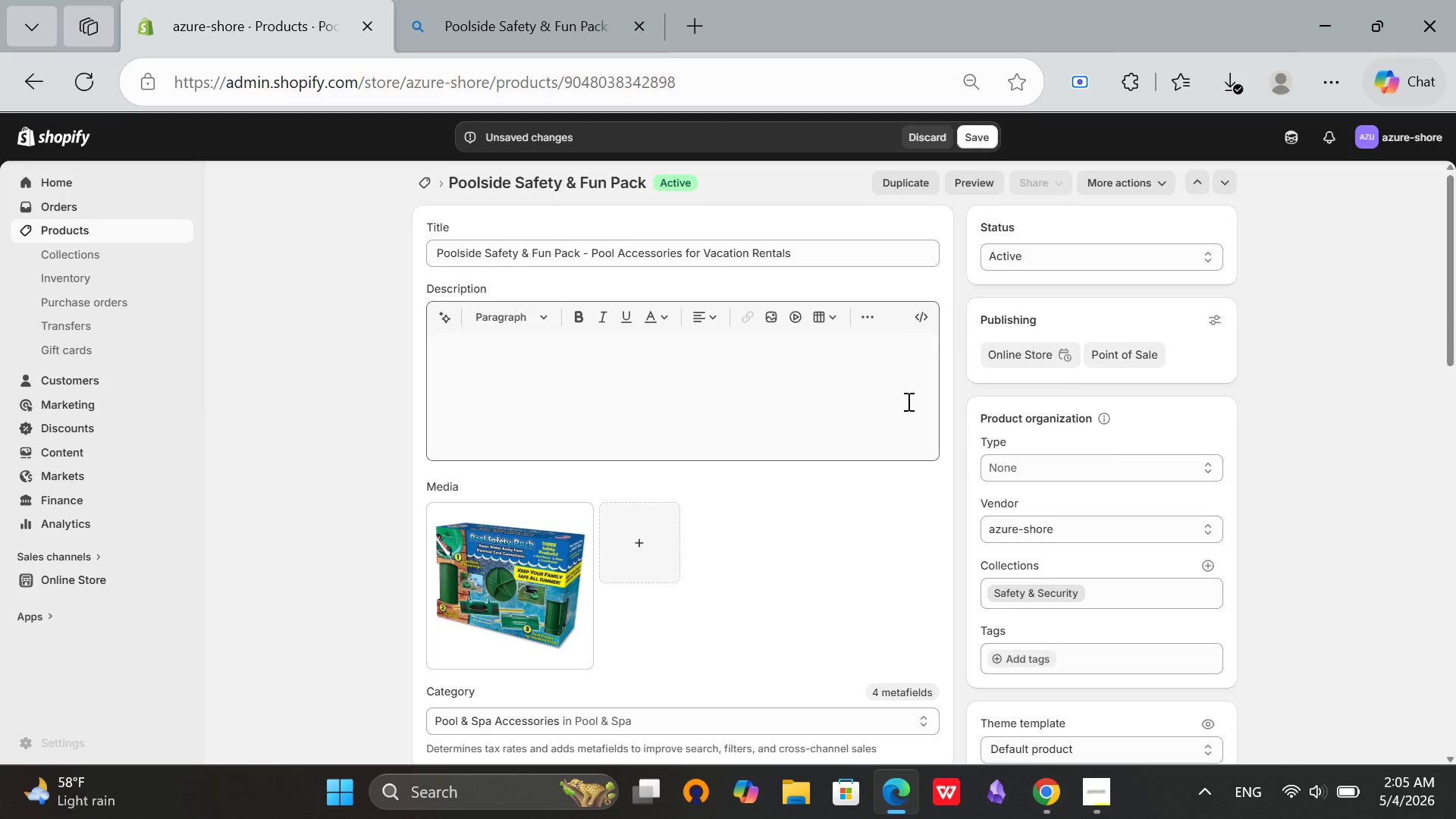 
scroll: coordinate [928, 398], scroll_direction: down, amount: 13.0
 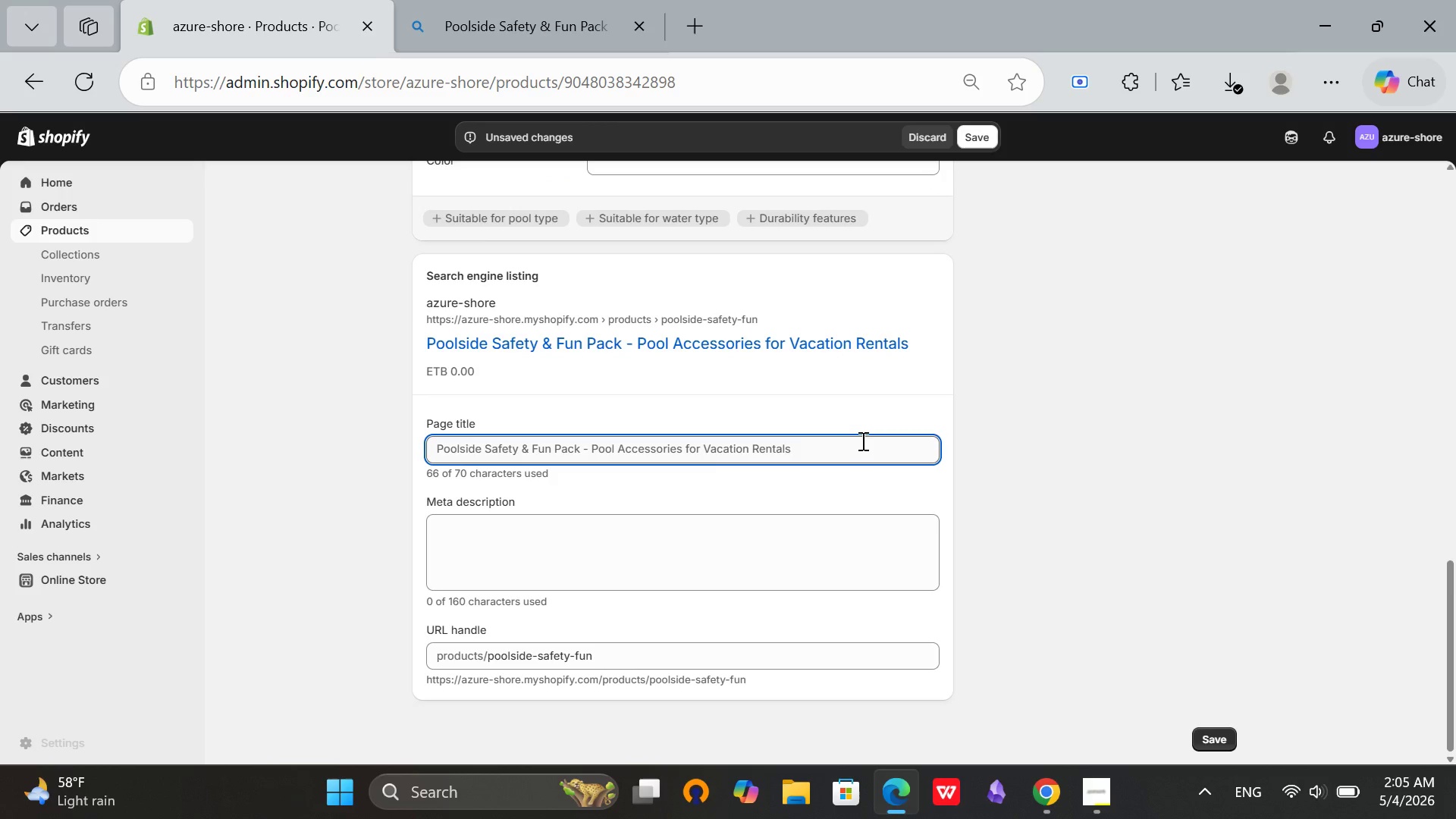 
left_click([861, 441])
 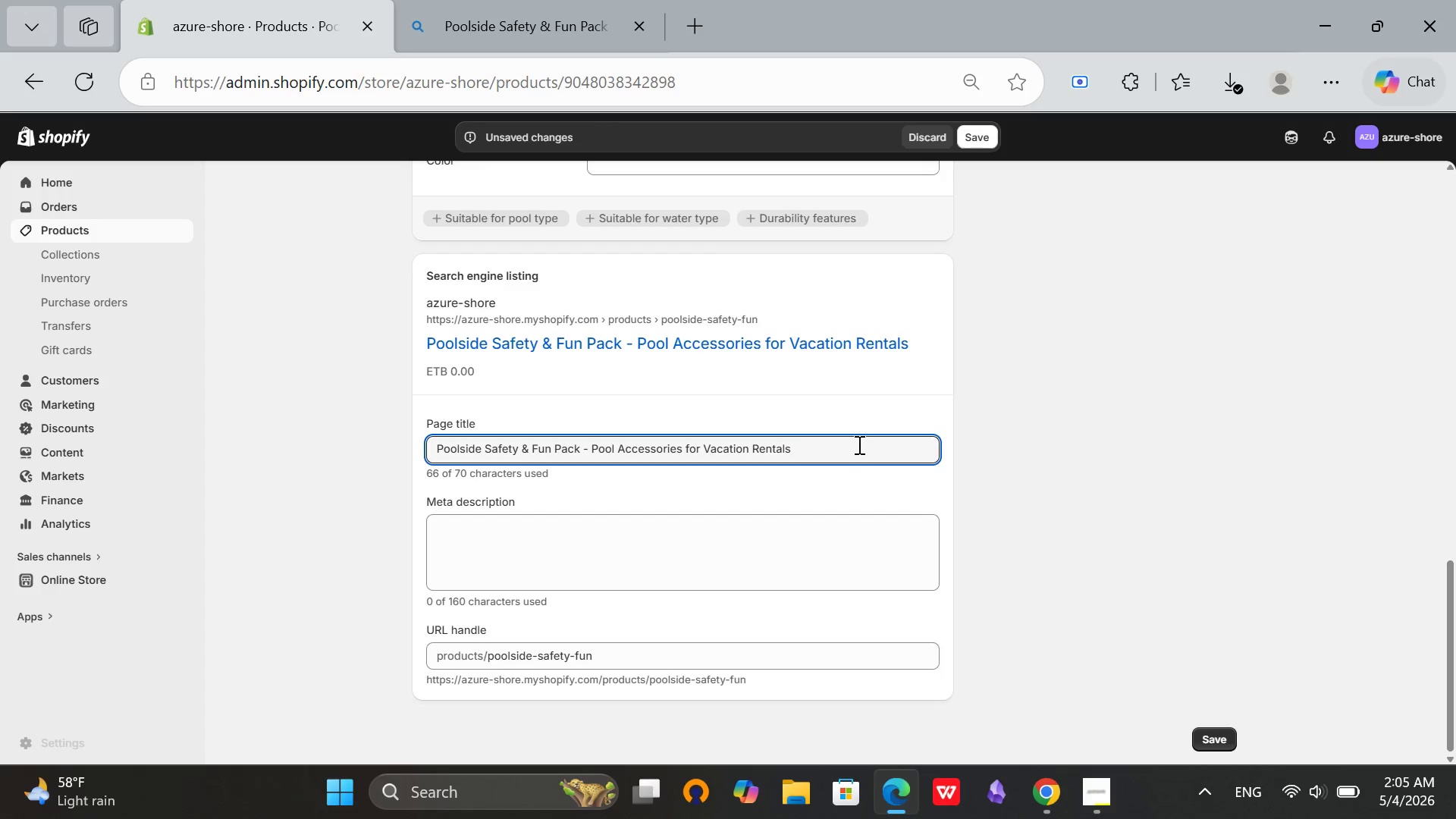 
scroll: coordinate [858, 444], scroll_direction: up, amount: 12.0
 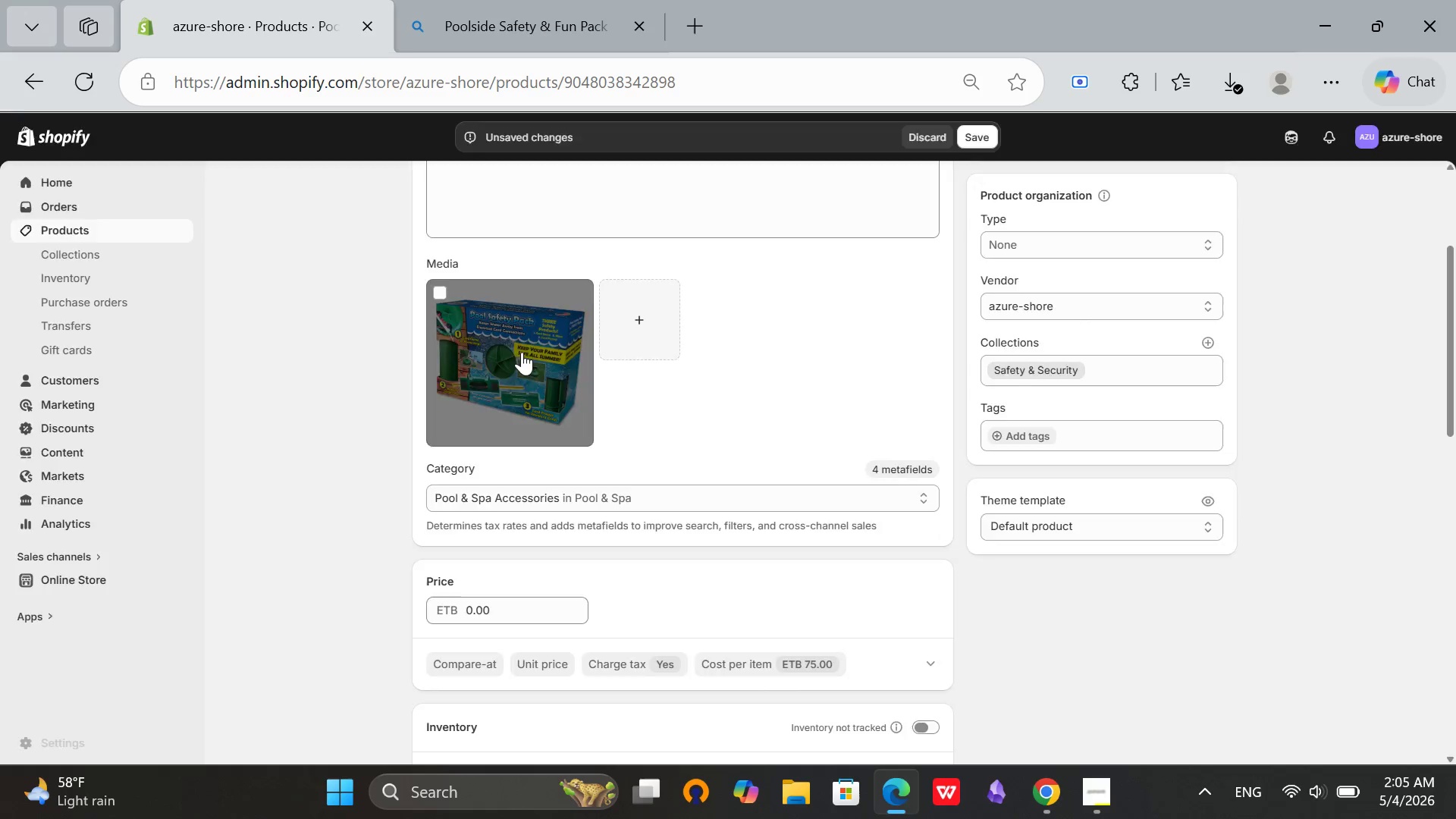 
left_click([522, 352])
 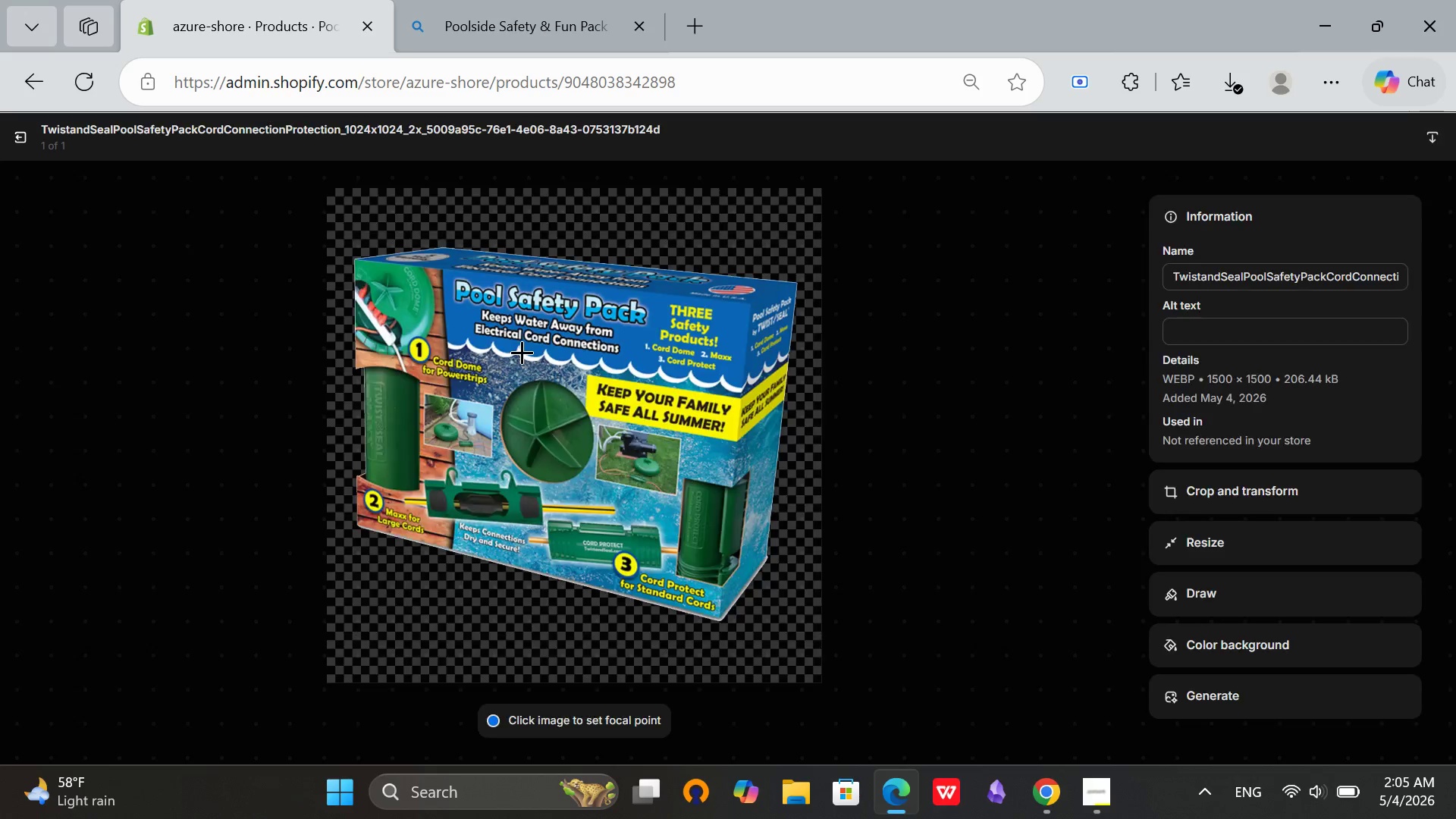 
key(VolumeUp)
 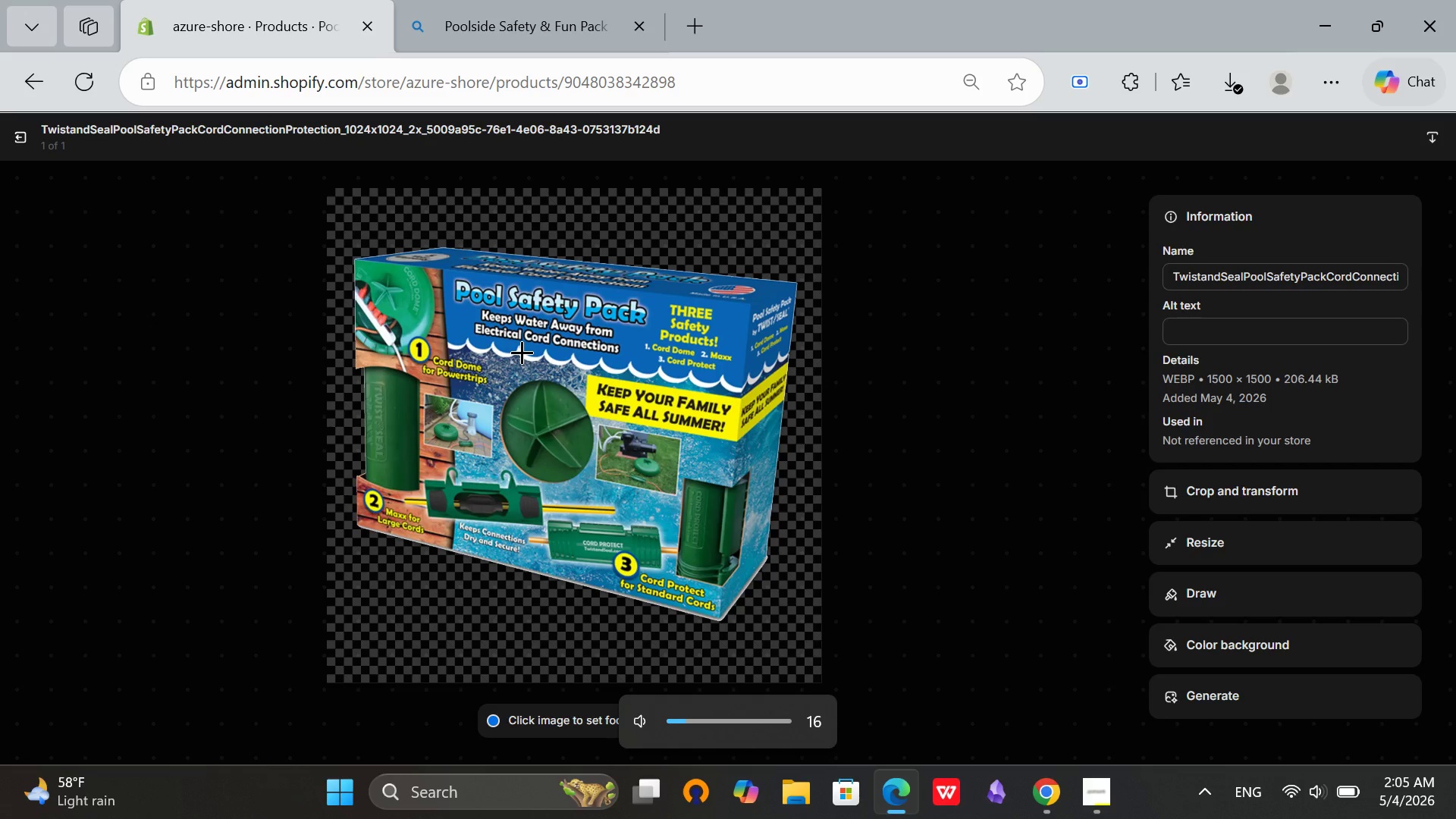 
key(VolumeUp)
 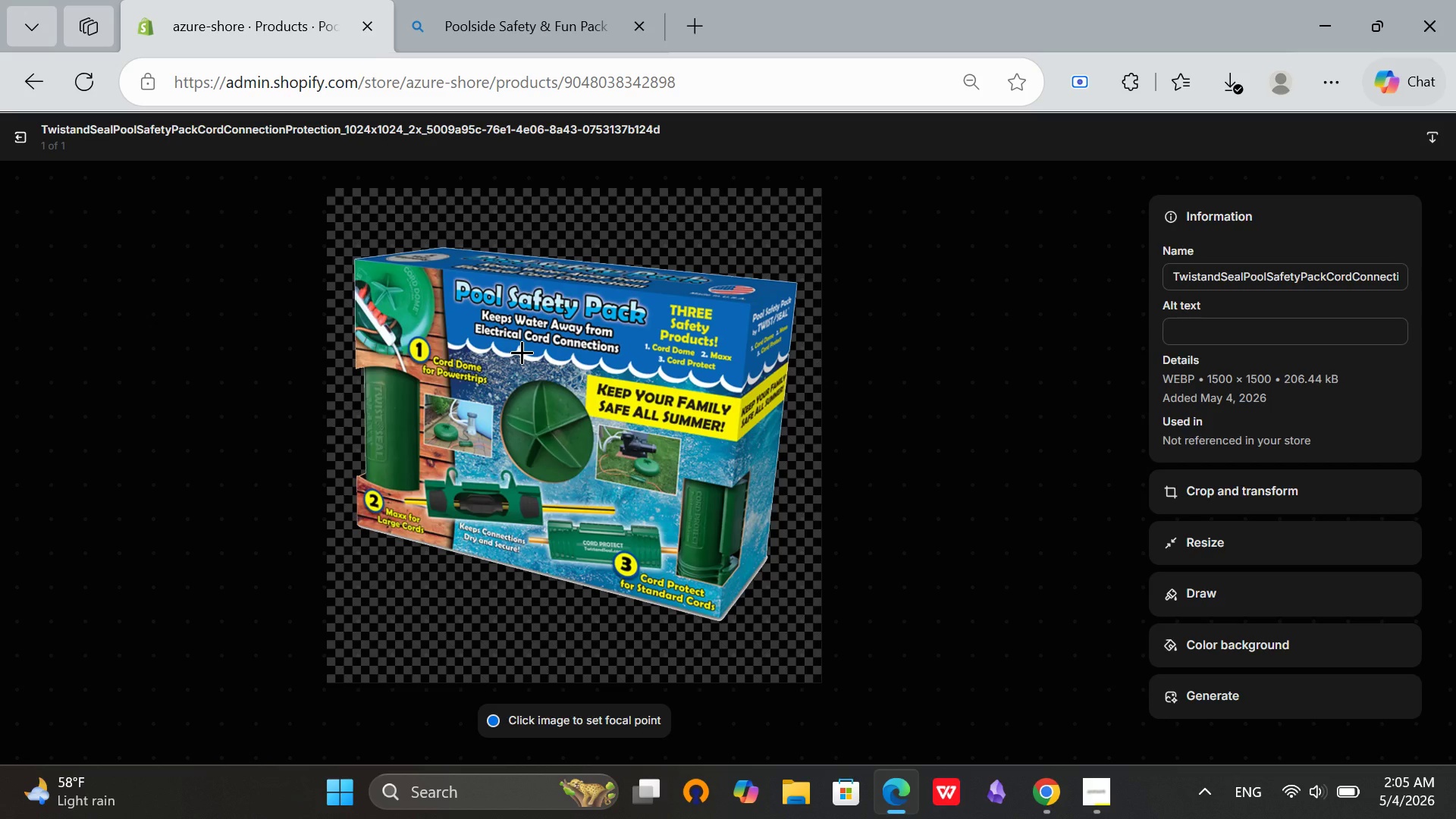 
wait(8.08)
 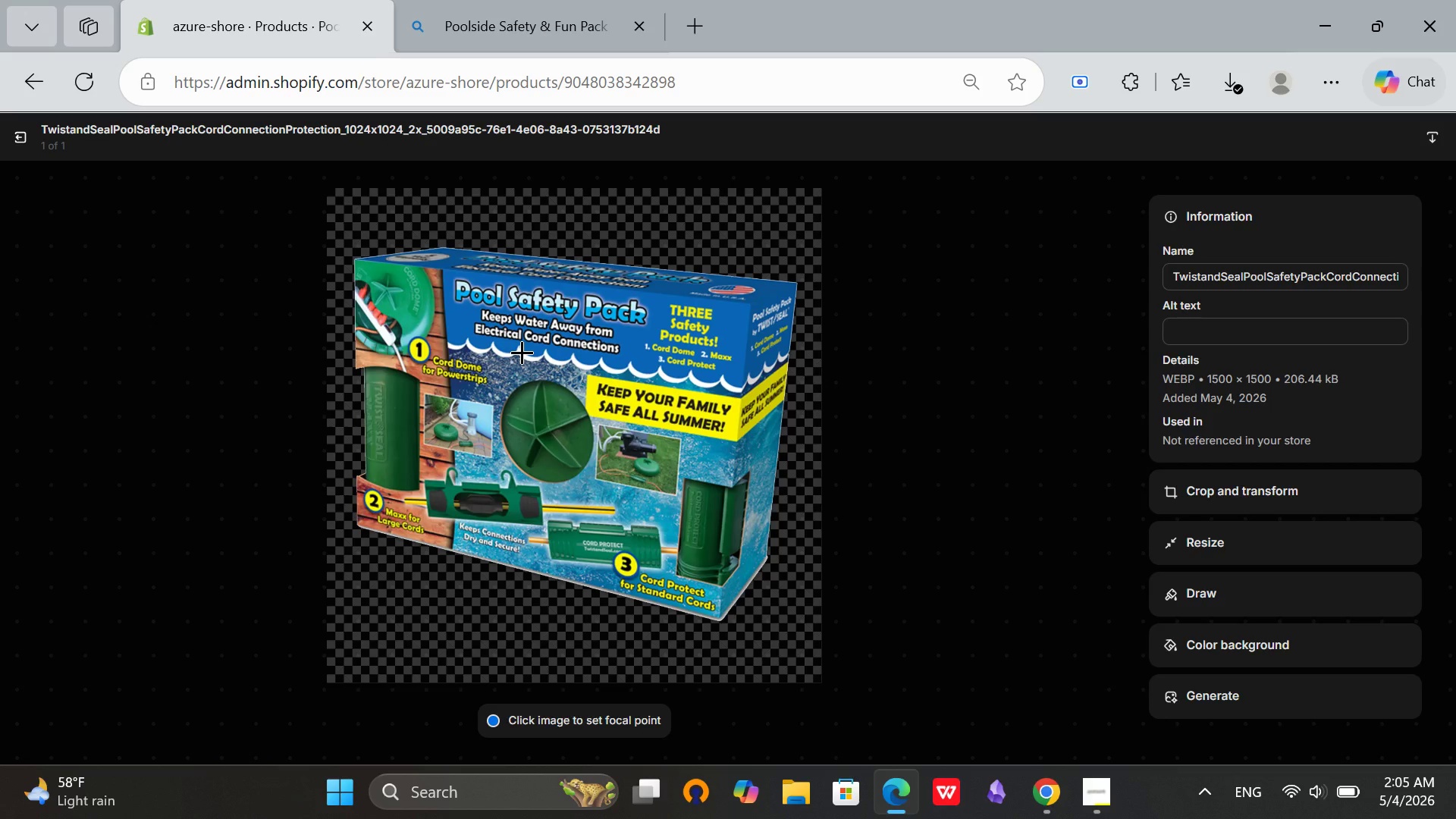 
scroll: coordinate [574, 371], scroll_direction: up, amount: 3.0
 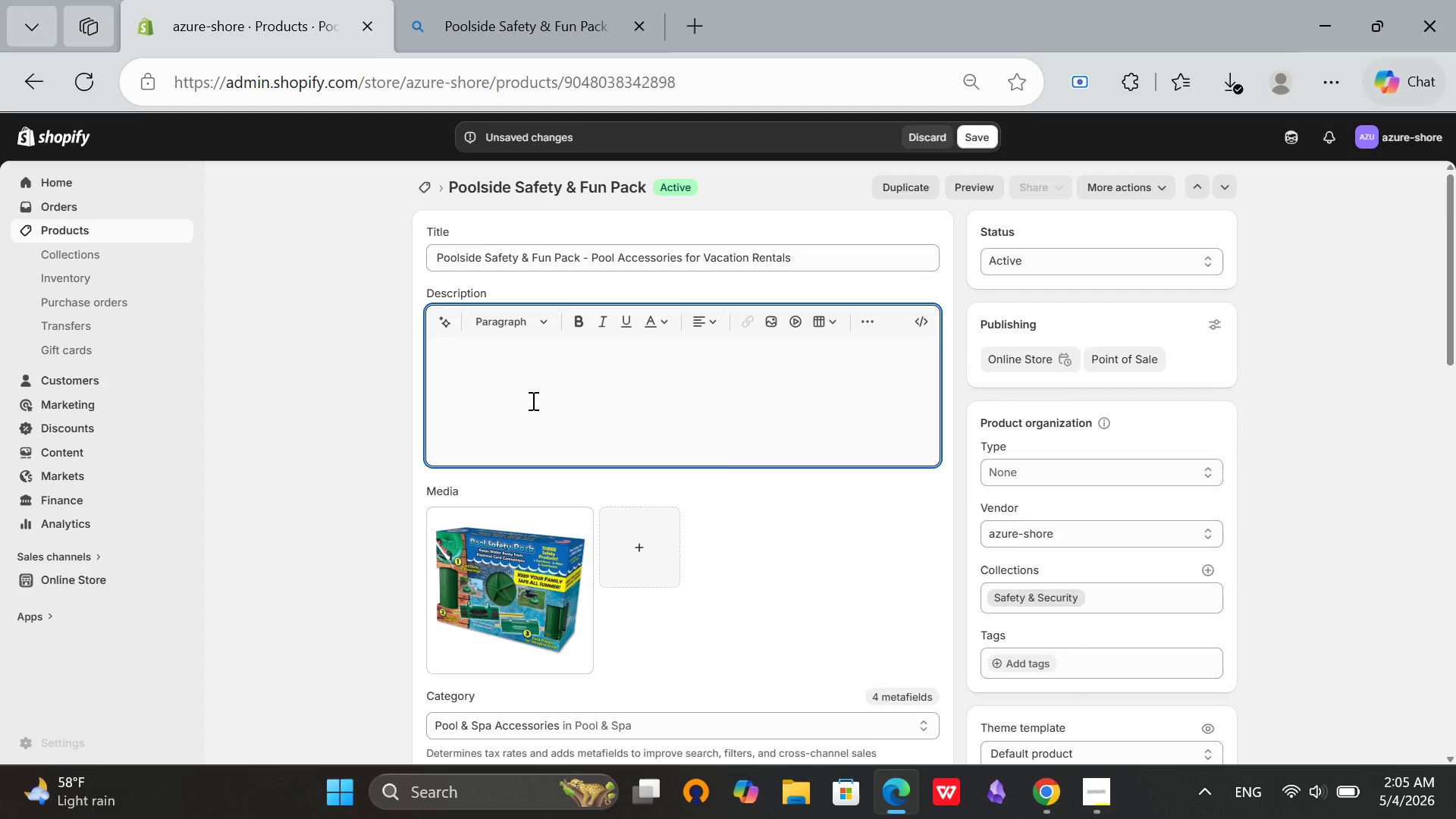 
left_click([532, 400])
 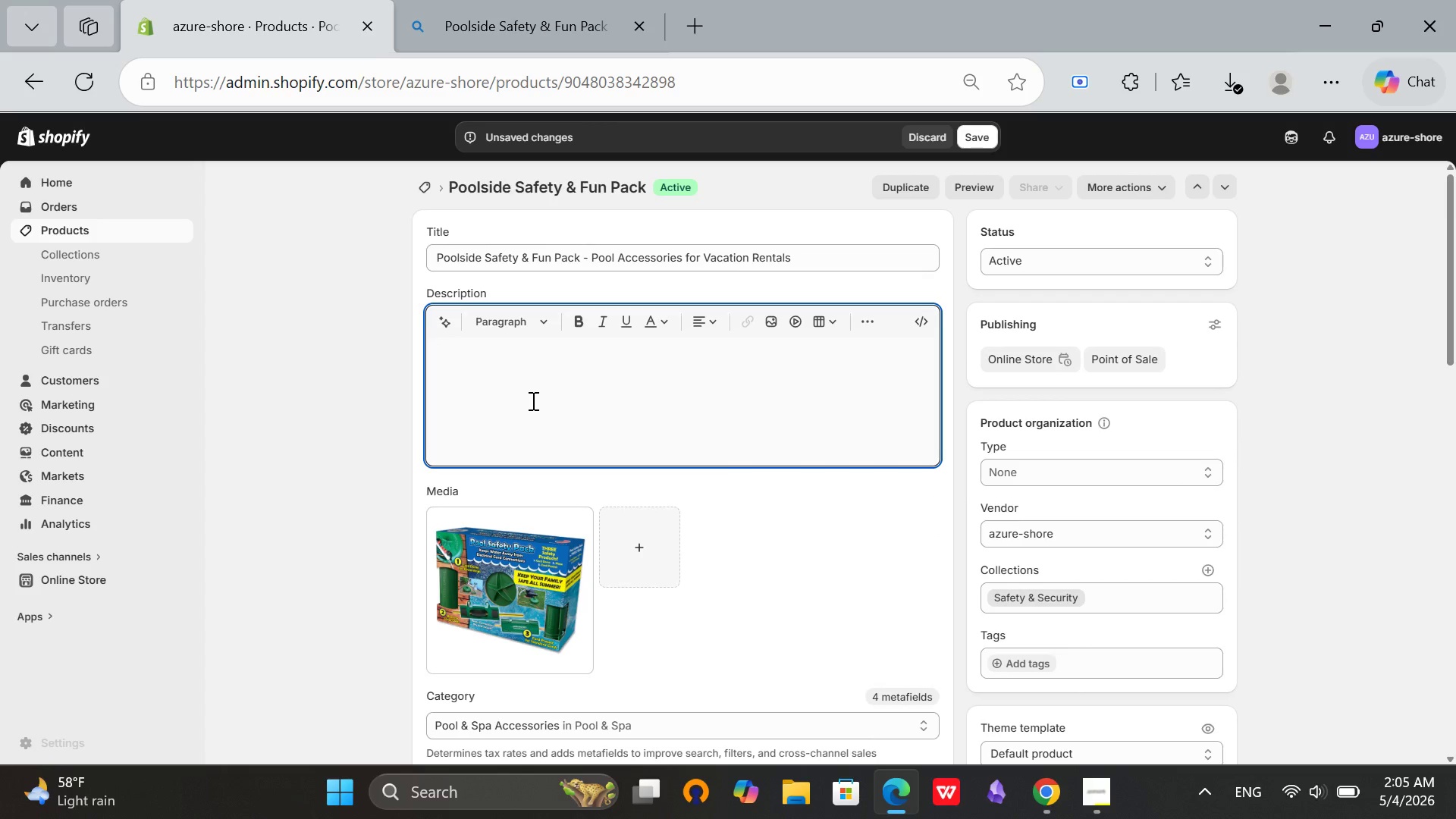 
type(Keep )
 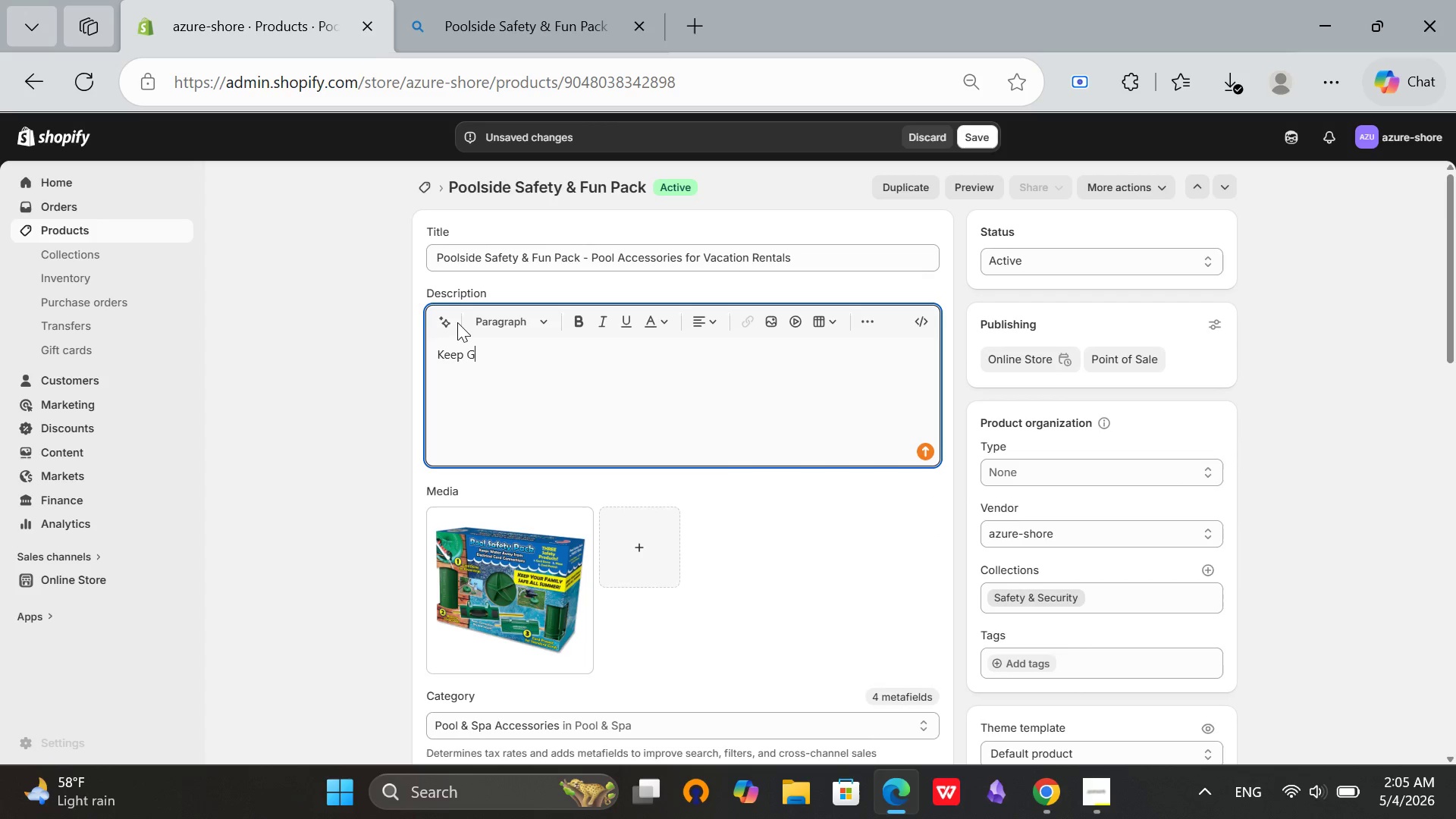 
type(Guests Safe WHile)
key(Backspace)
key(Backspace)
key(Backspace)
key(Backspace)
key(Backspace)
type(while hvaing fun. Includes life rings, non-slip mats, and durable pool noodles.Ess)
 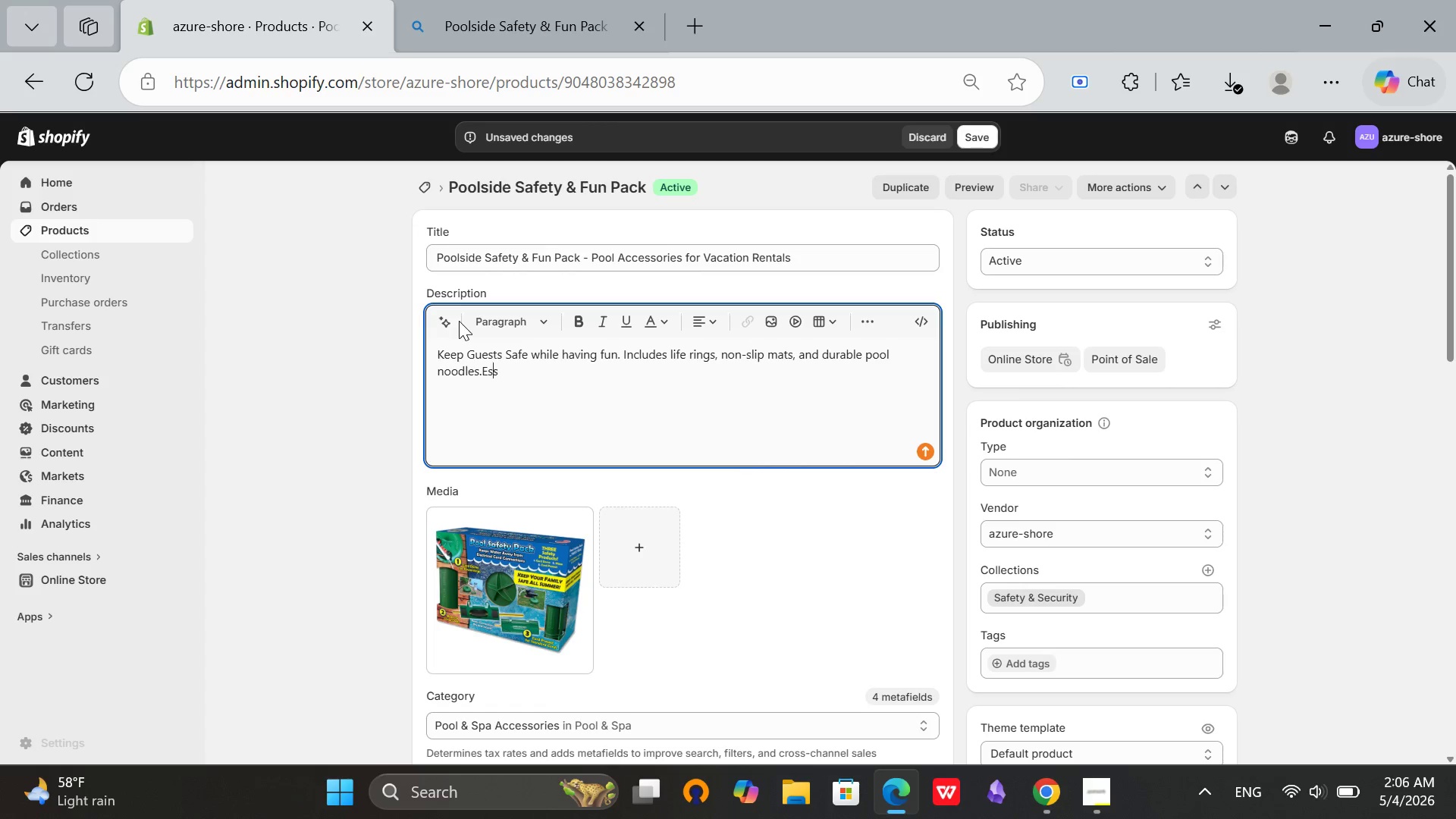 
key(ArrowLeft)
 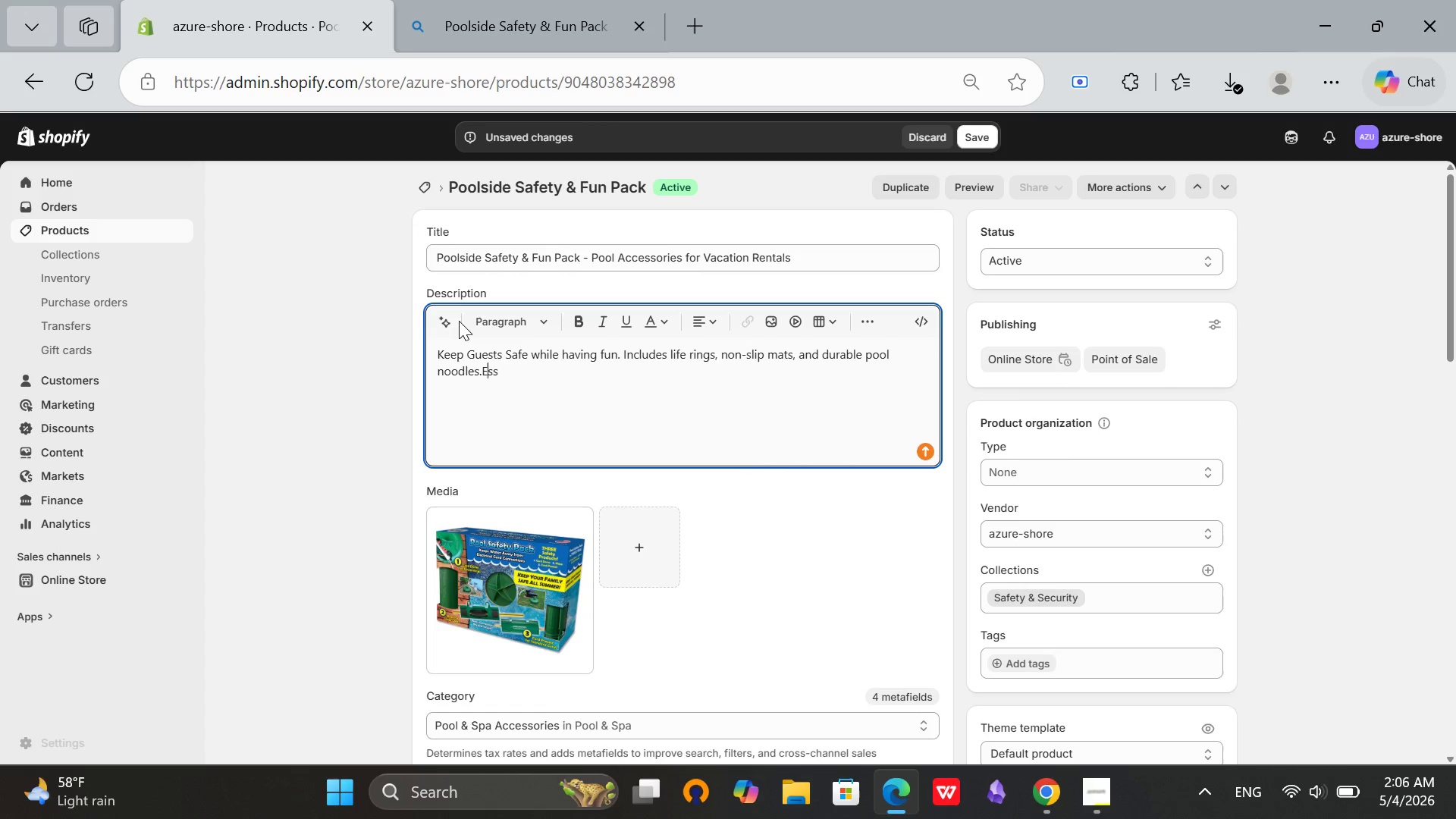 
key(ArrowLeft)
 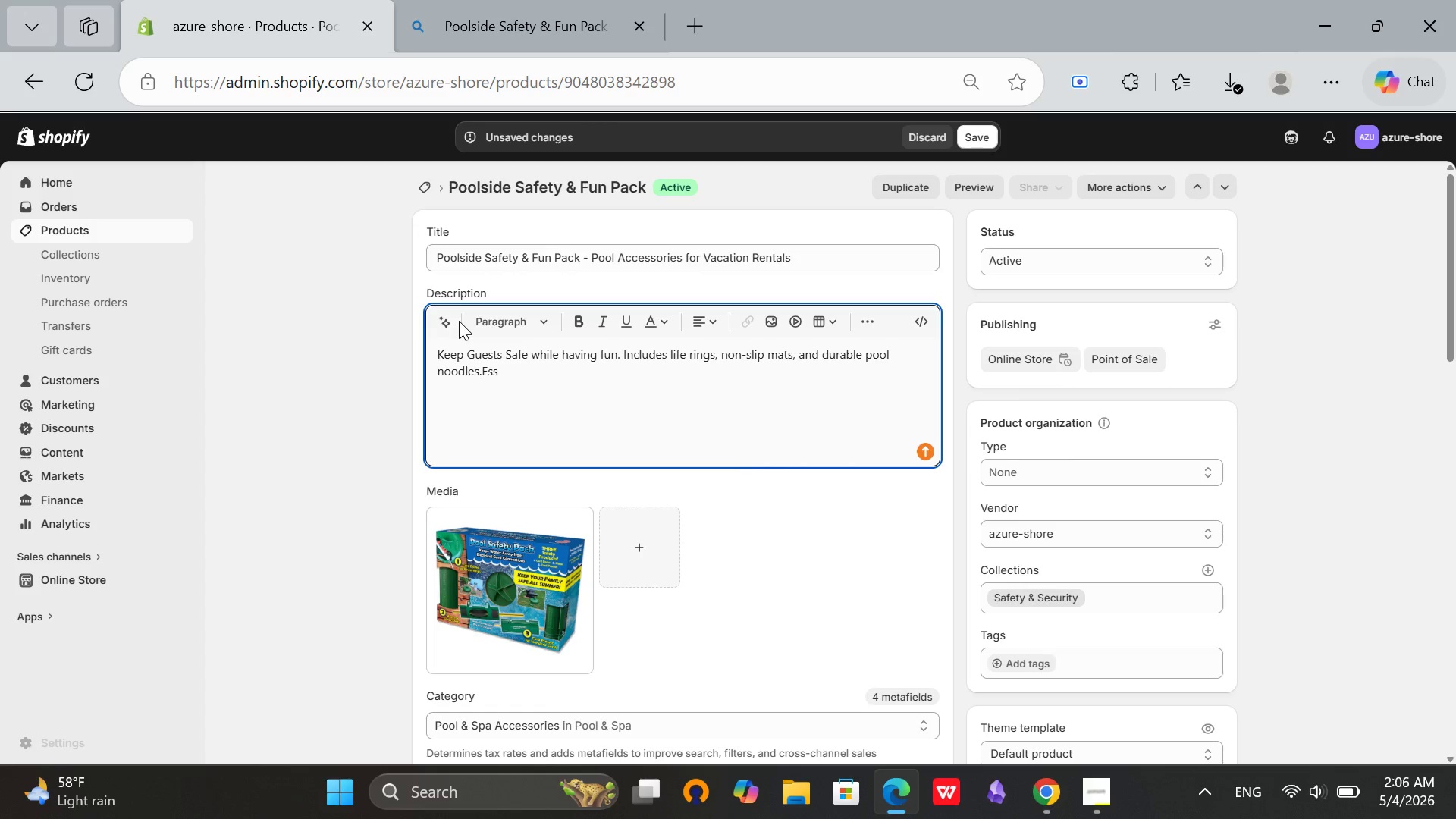 
key(ArrowLeft)
 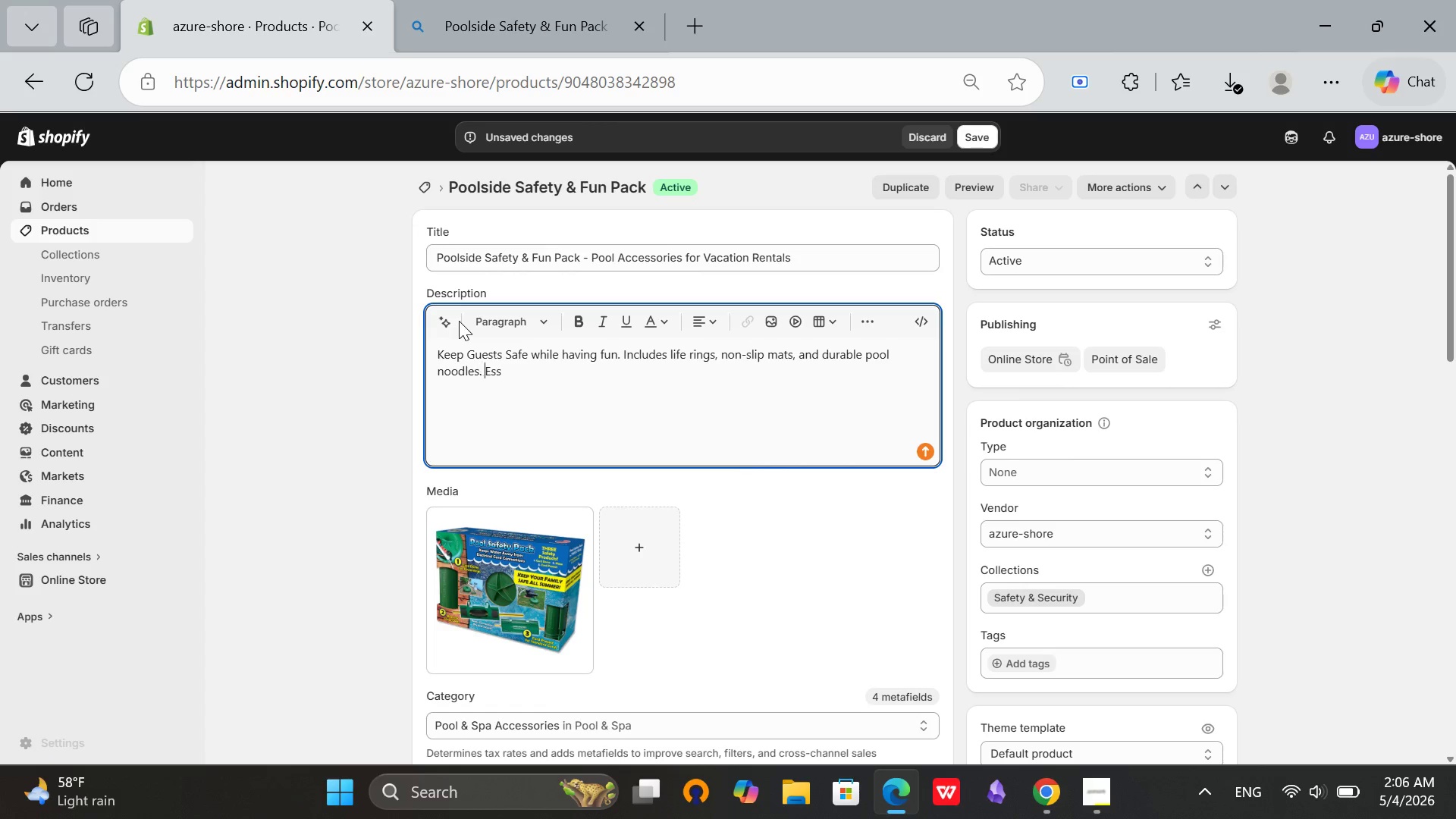 
key(Space)
 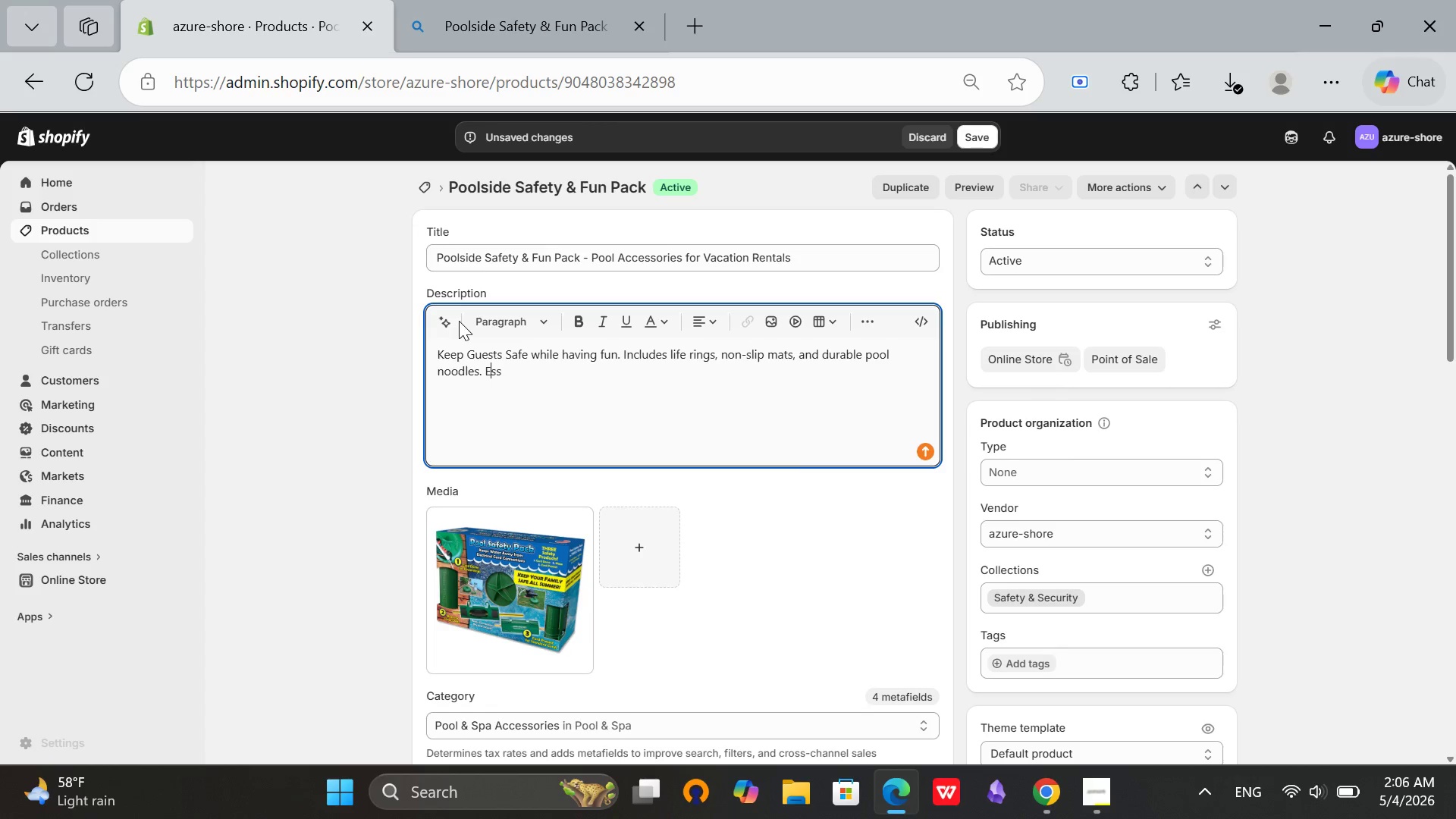 
key(ArrowRight)
 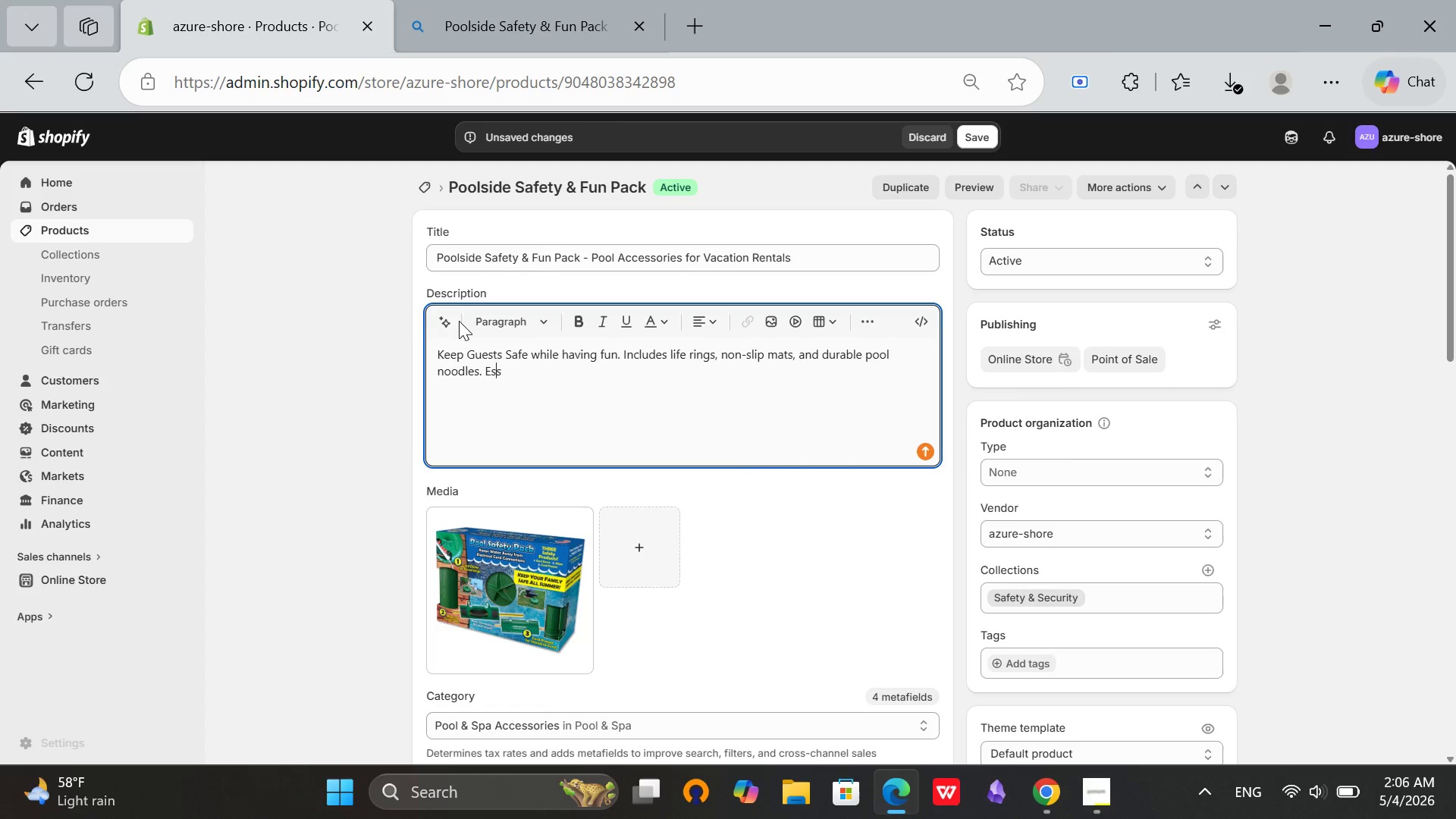 
key(ArrowRight)
 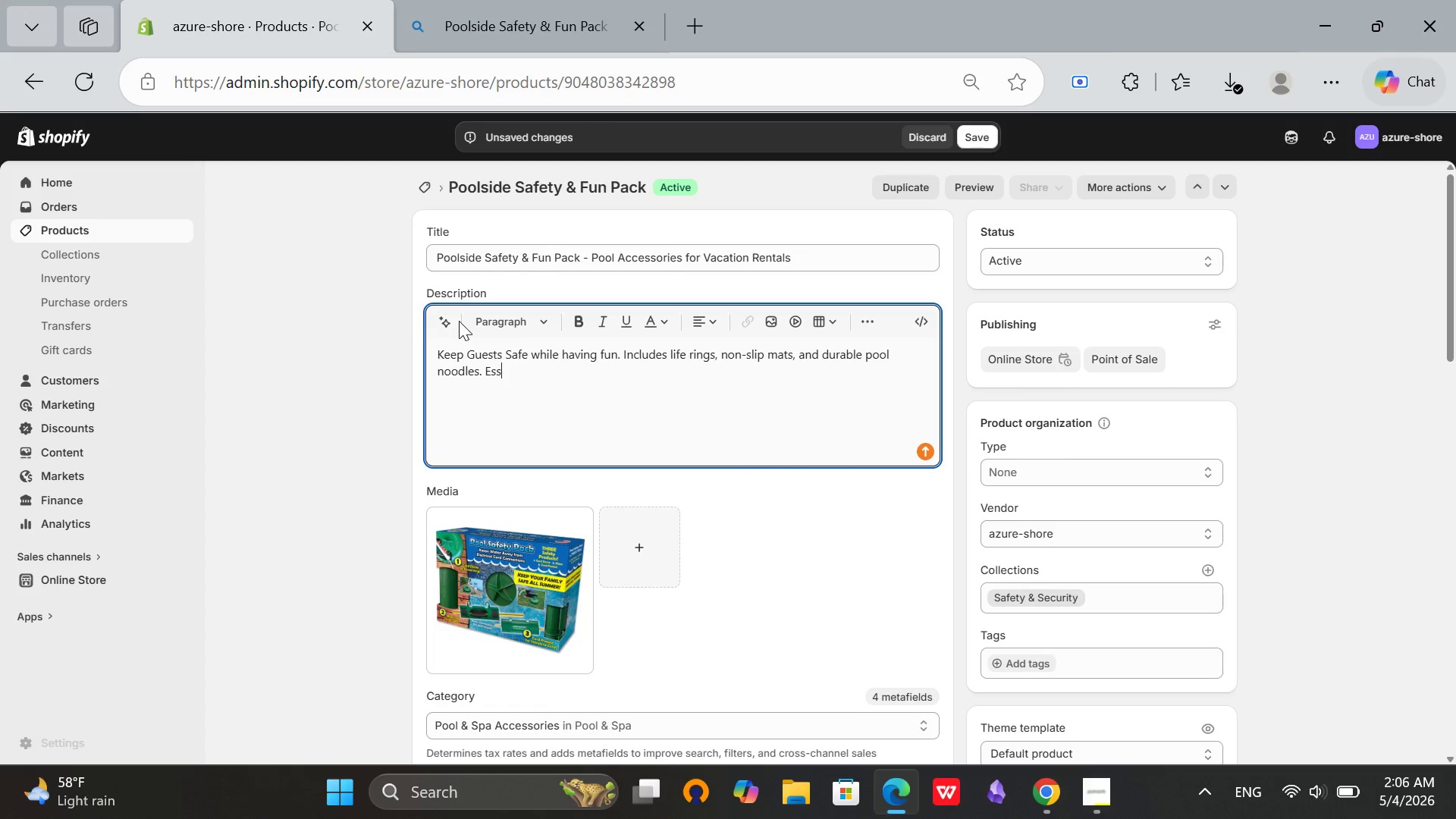 
key(ArrowRight)
 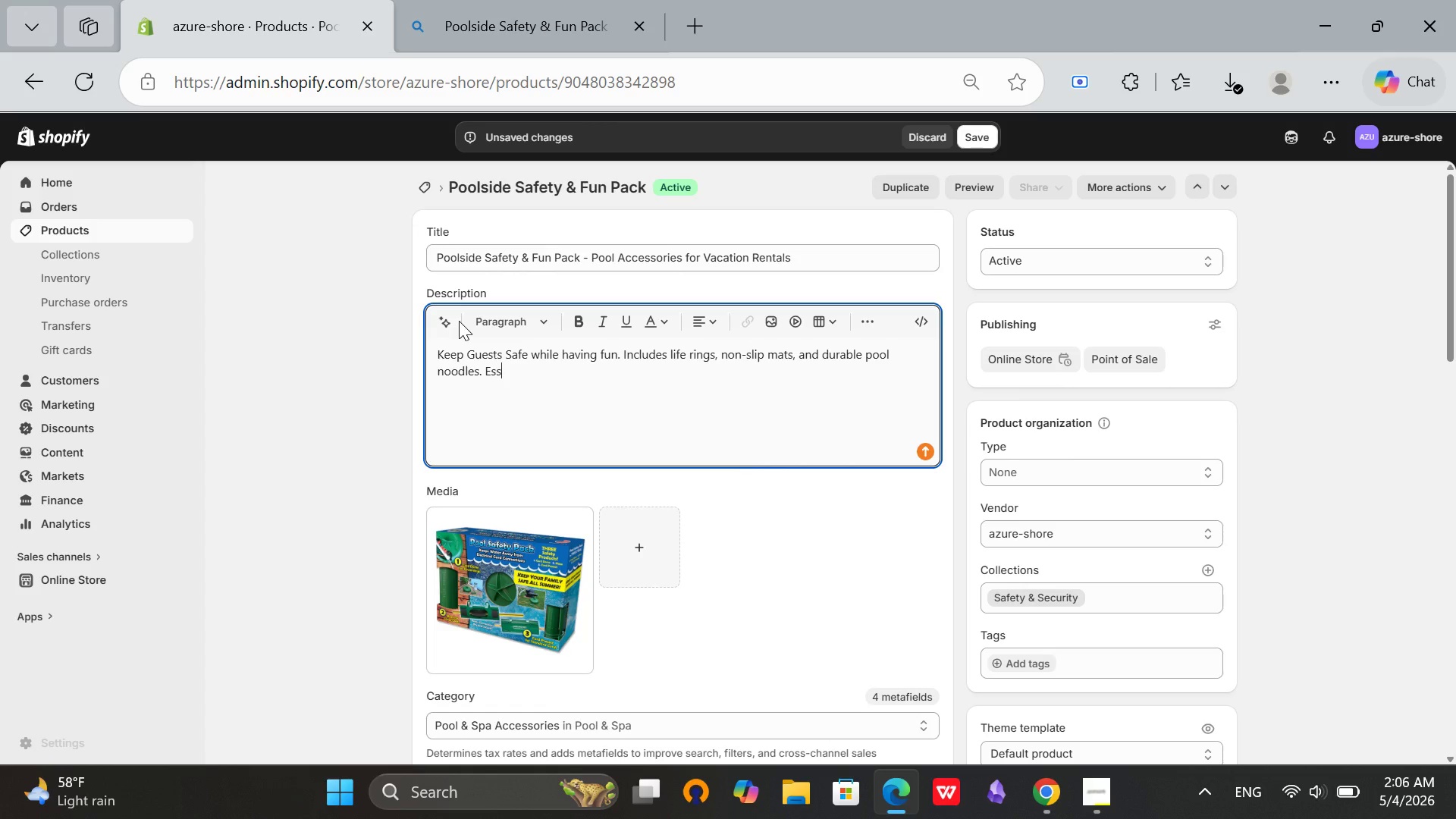 
type(ential for properties with pol)
key(Backspace)
type(ol access.)
 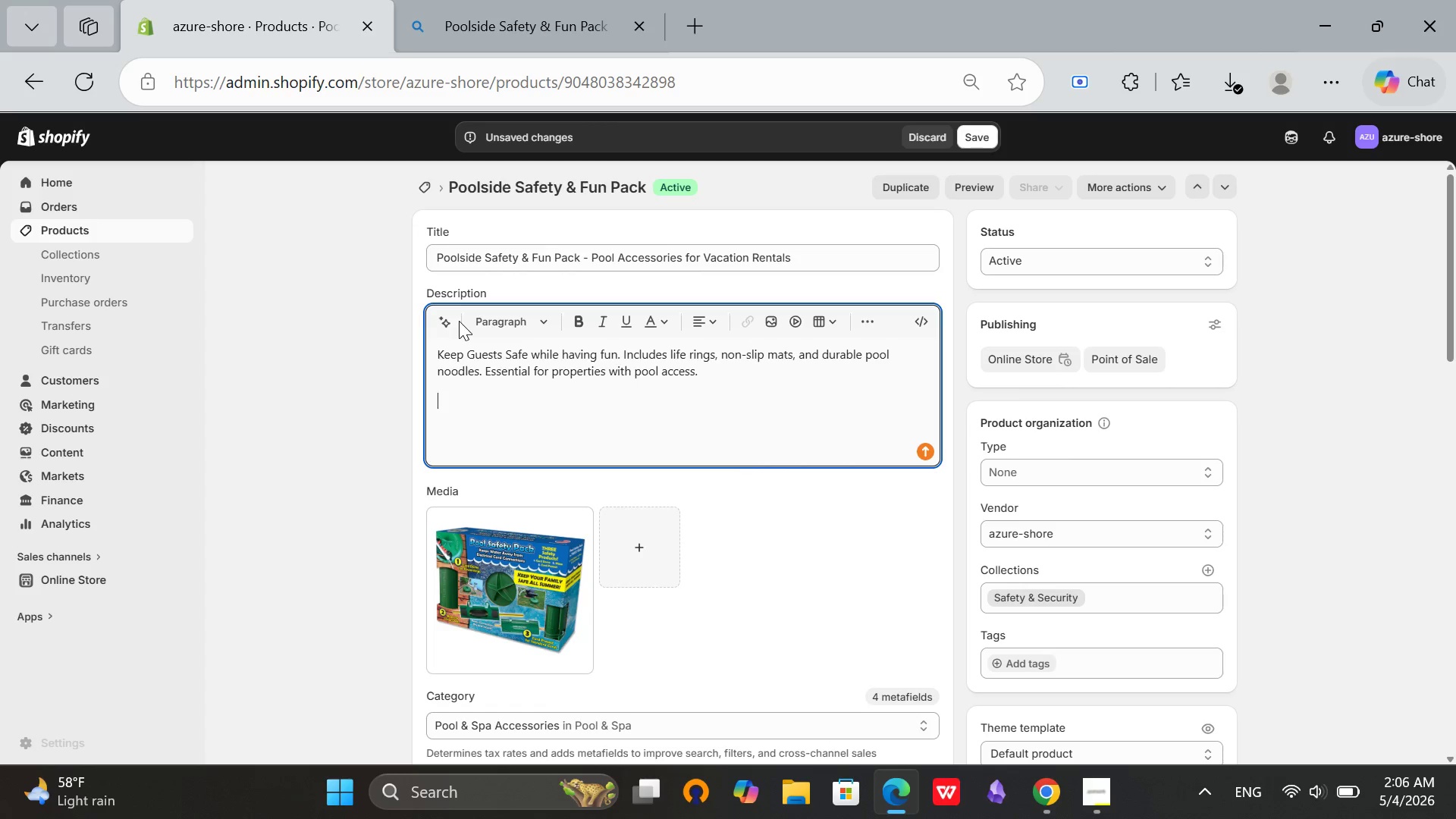 
key(Enter)
 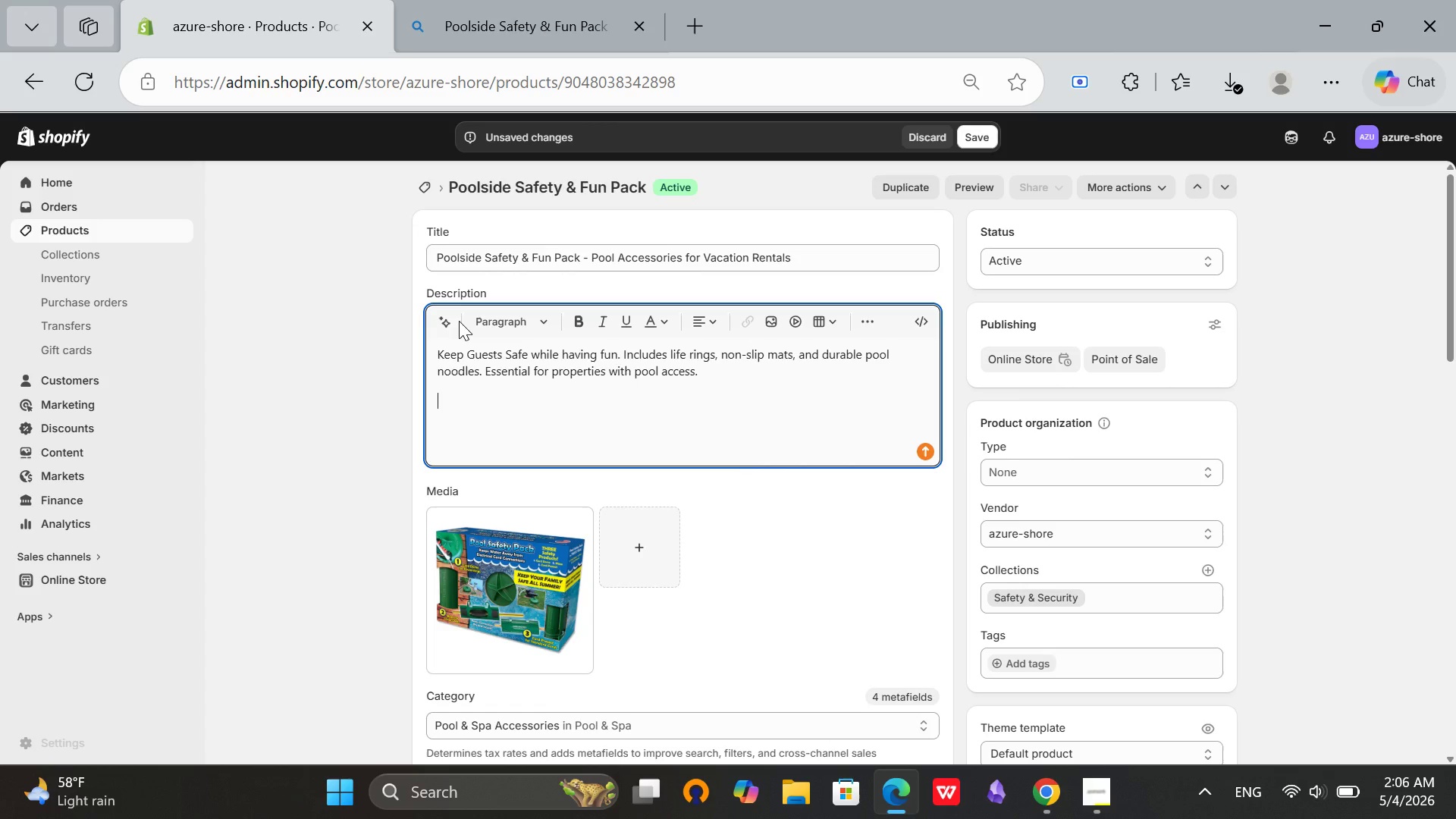 
type(What's Included)
 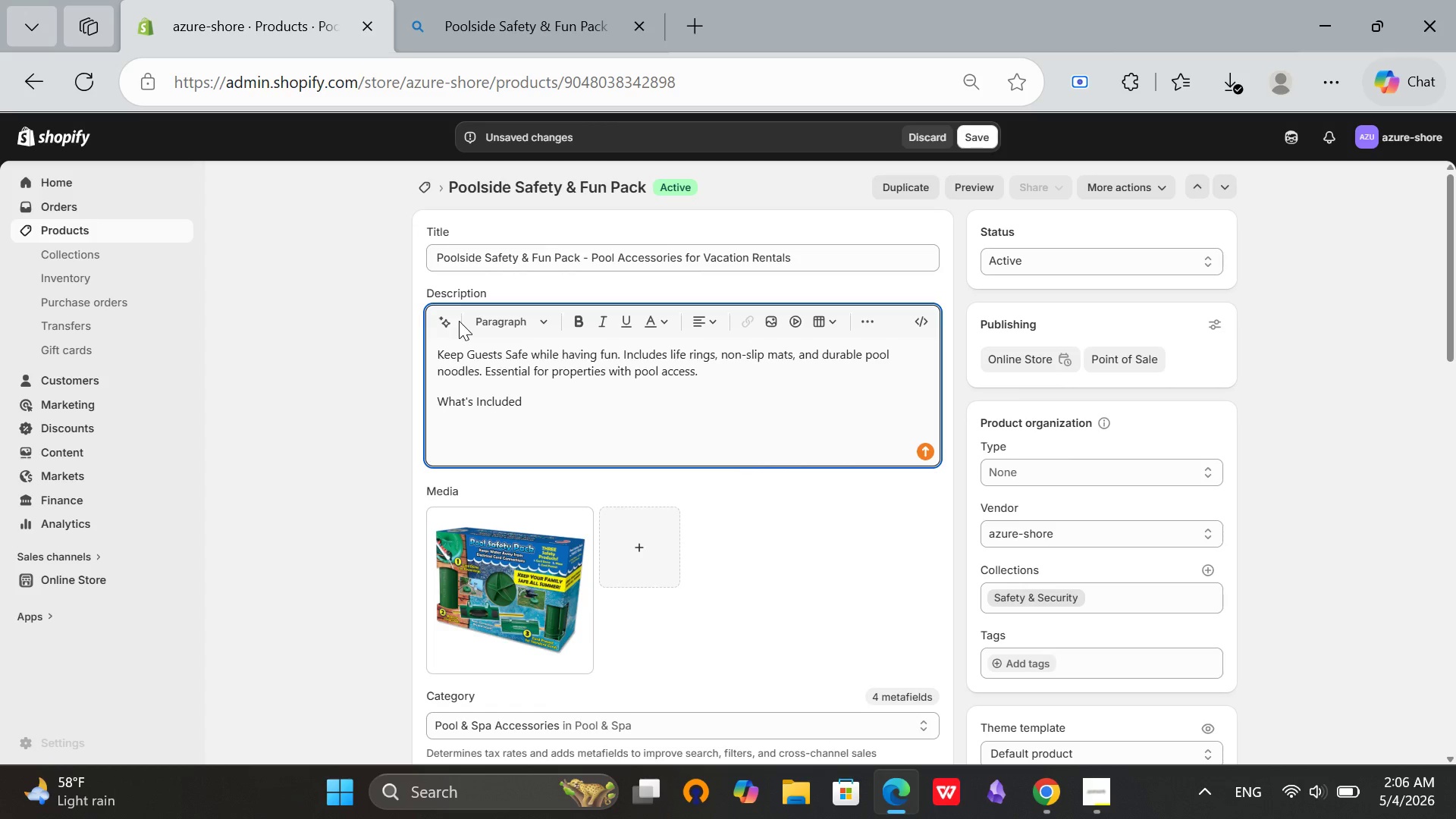 
key(Enter)
 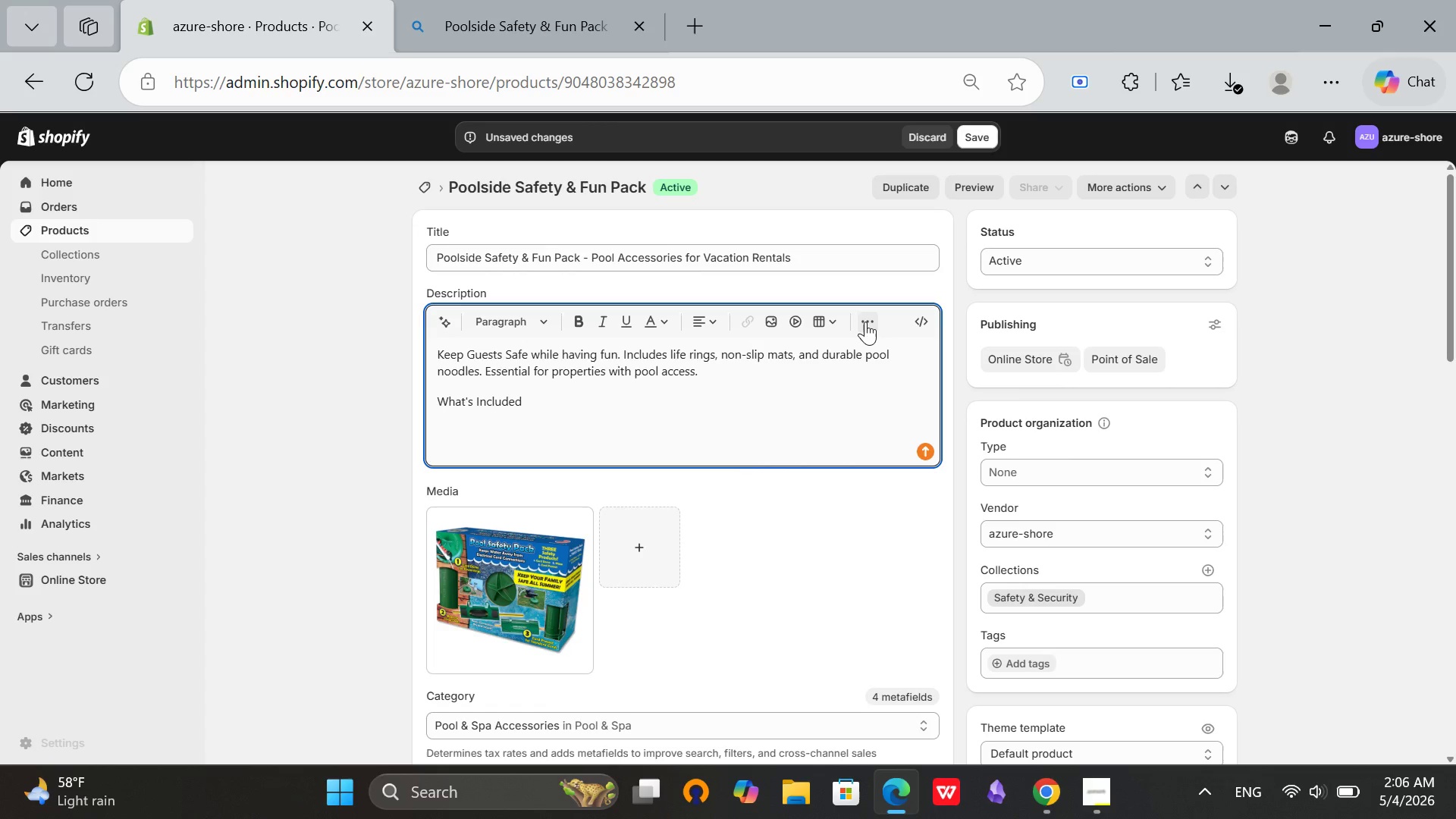 
left_click([865, 322])
 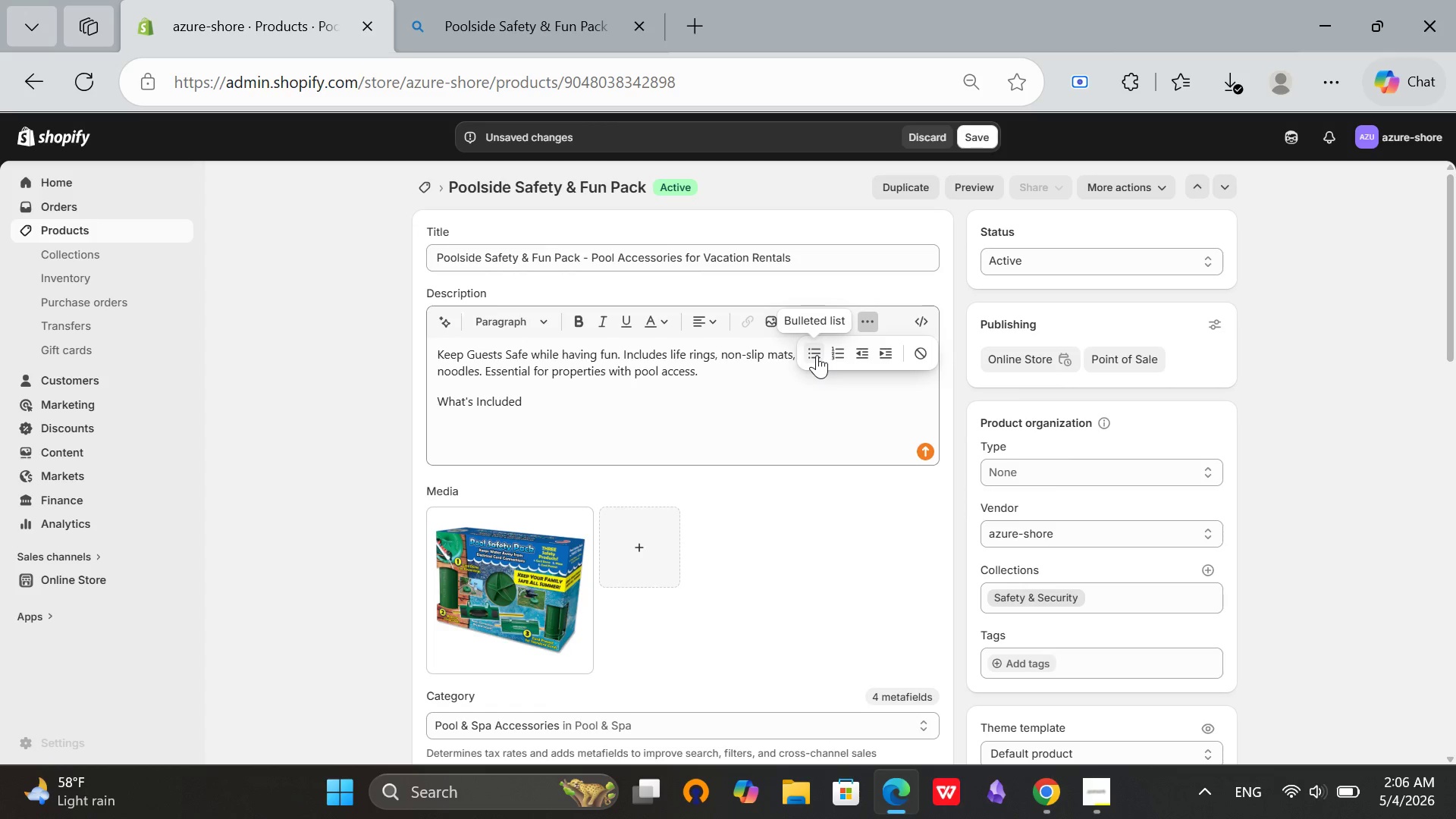 
left_click([817, 355])
 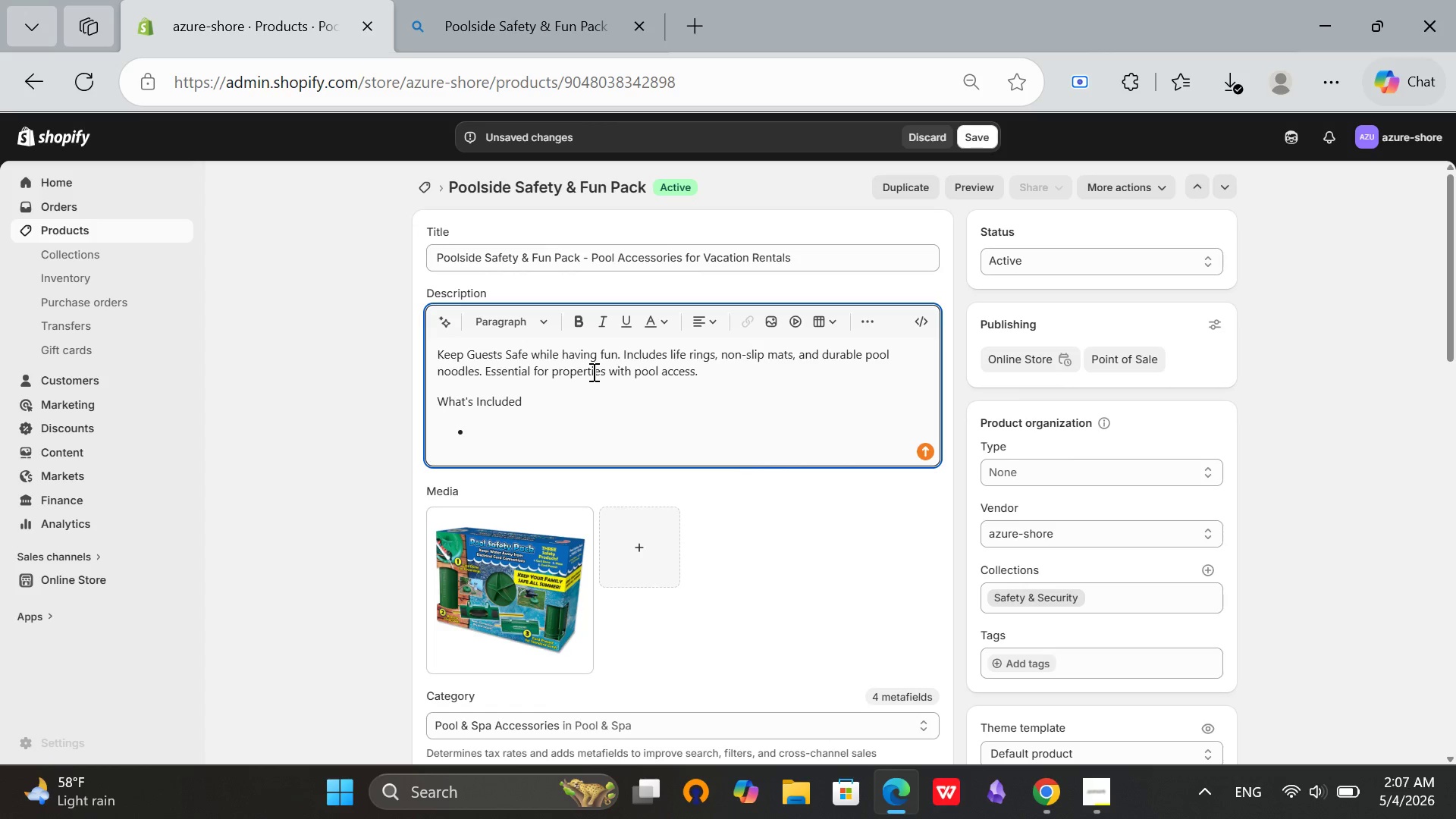 
type(2 Life rings)
 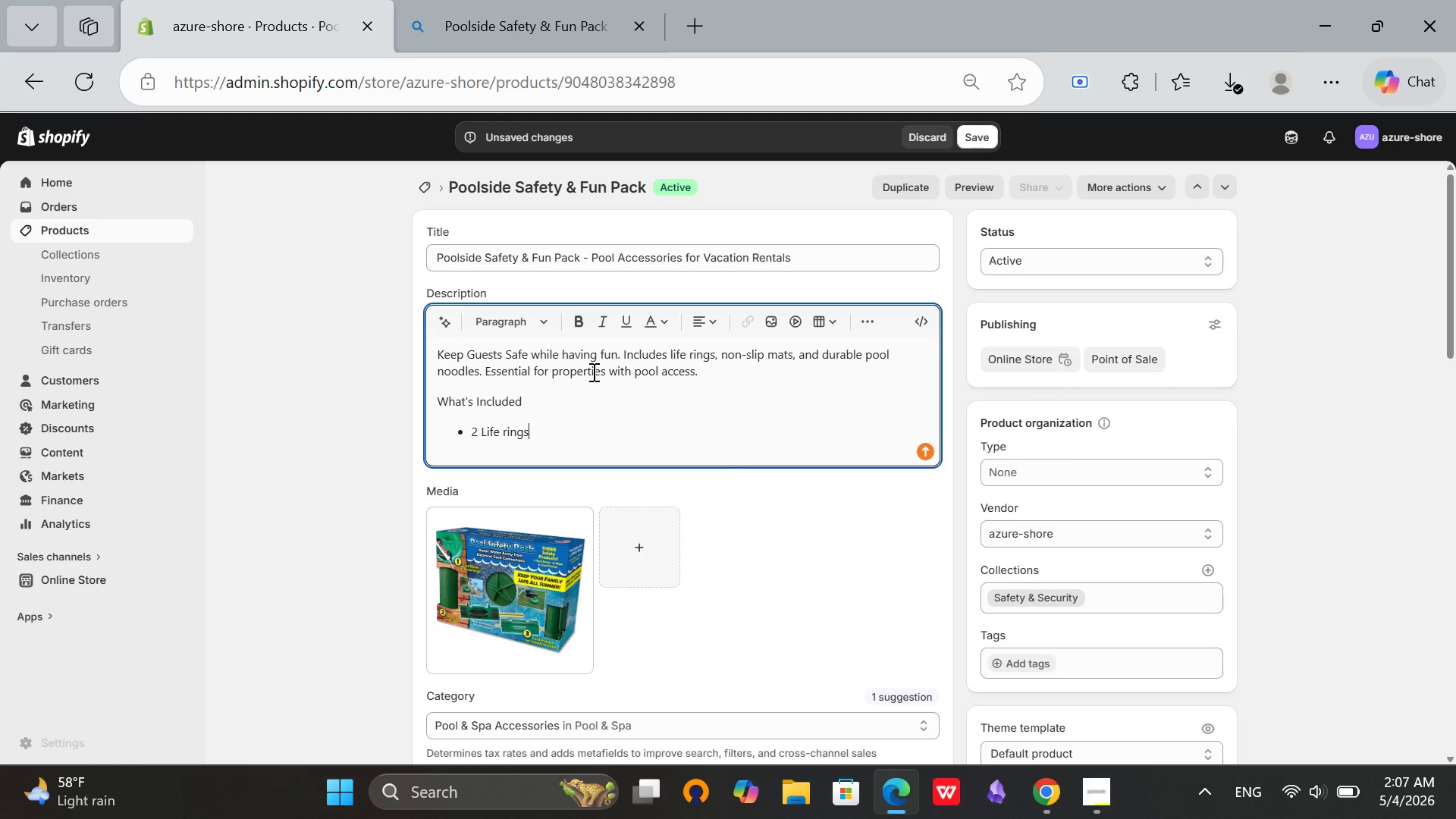 
key(Enter)
 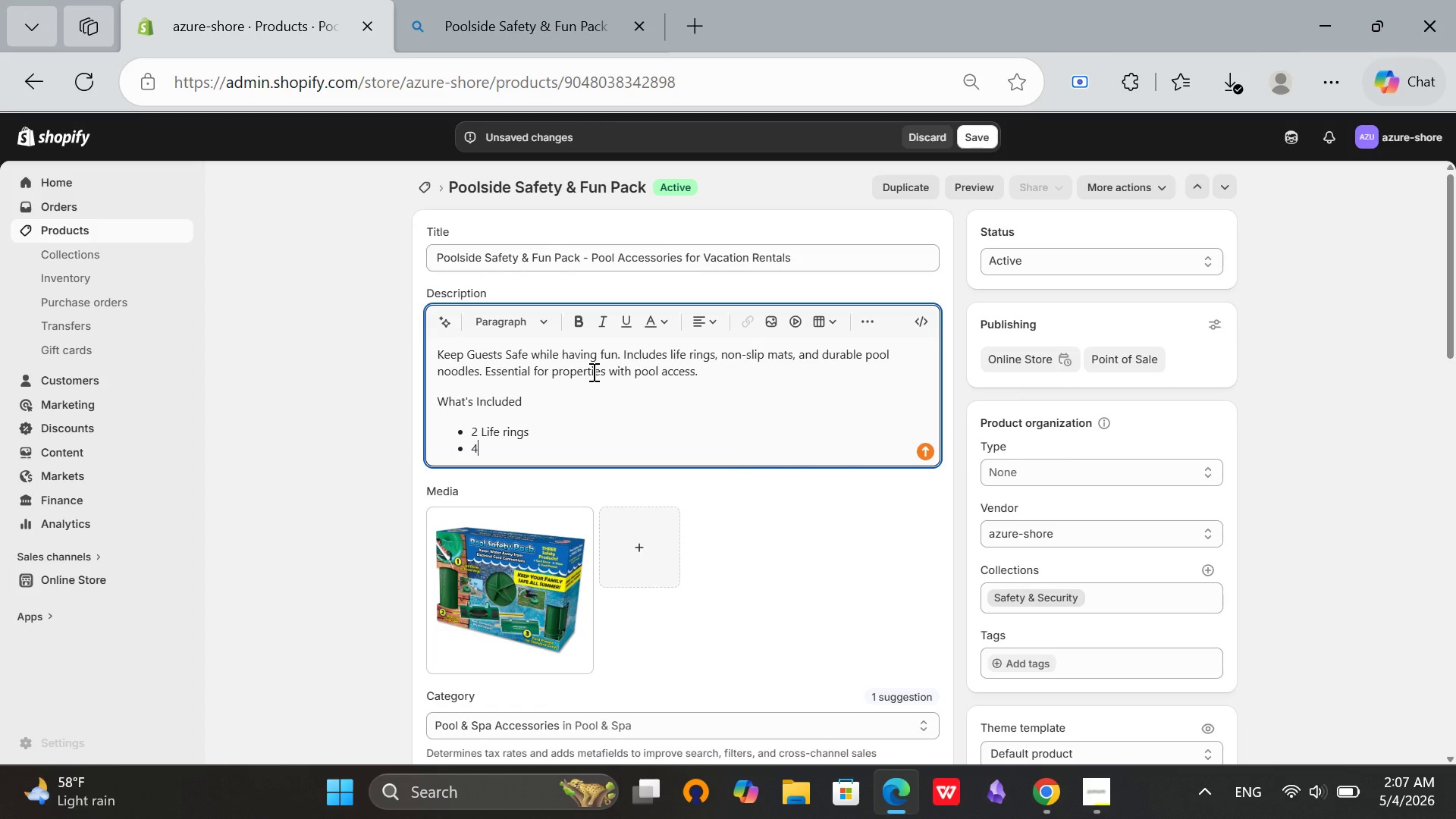 
type(4 Non-slip POOL )
key(Backspace)
key(Backspace)
key(Backspace)
key(Backspace)
key(Backspace)
type(pool mats)
 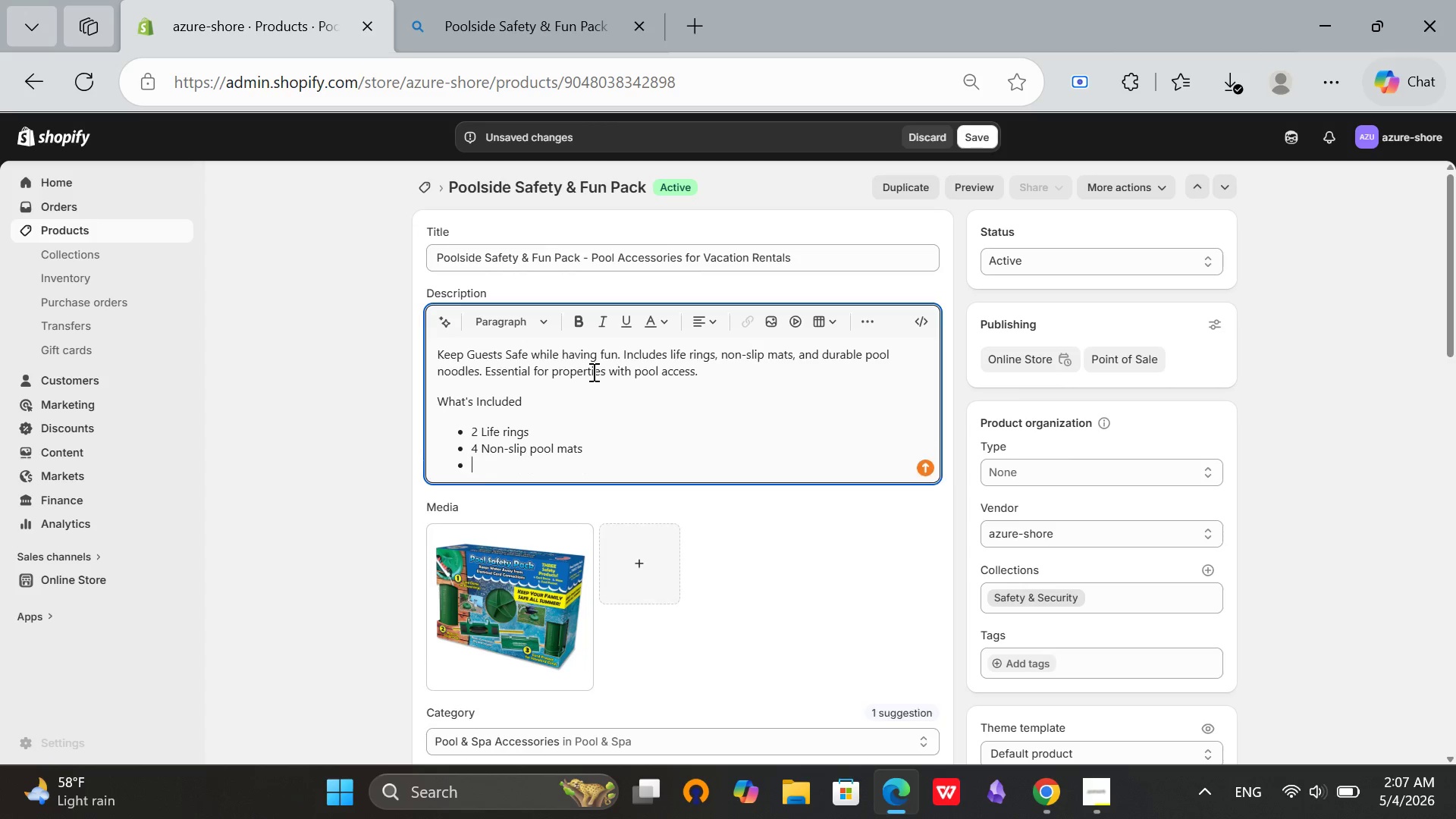 
key(Enter)
 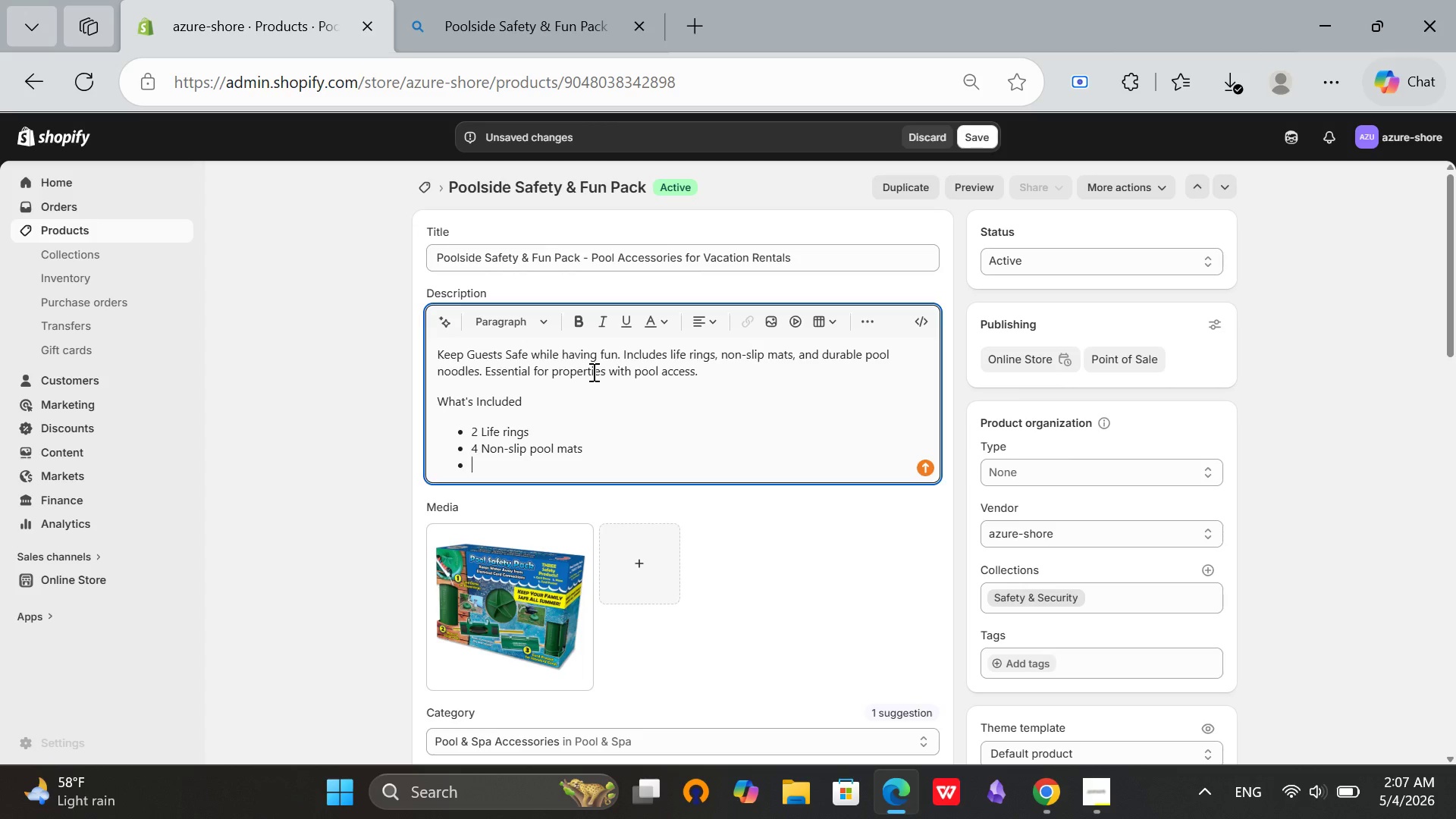 
type(6 Durable pool noodles)
 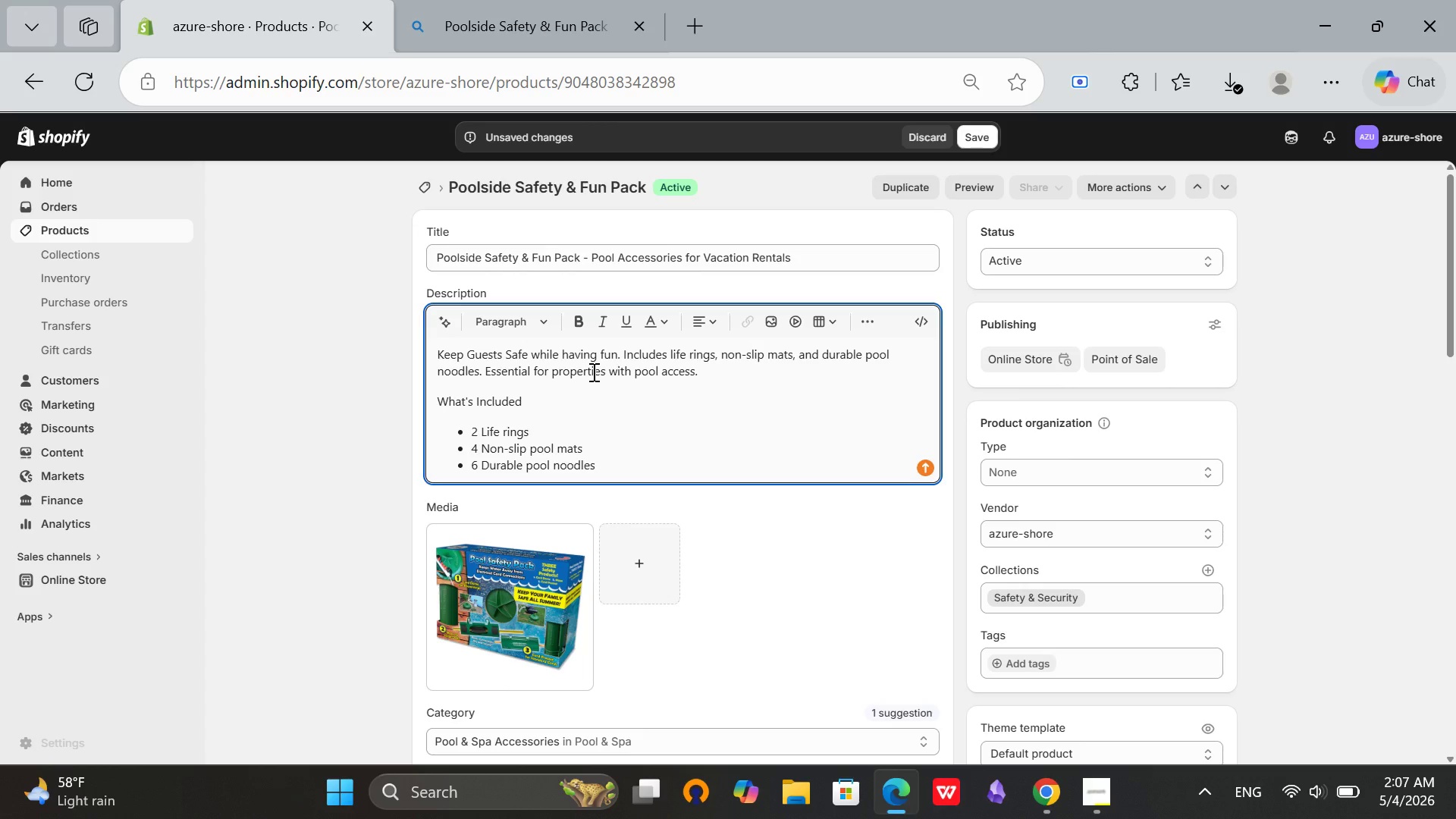 
wait(5.12)
 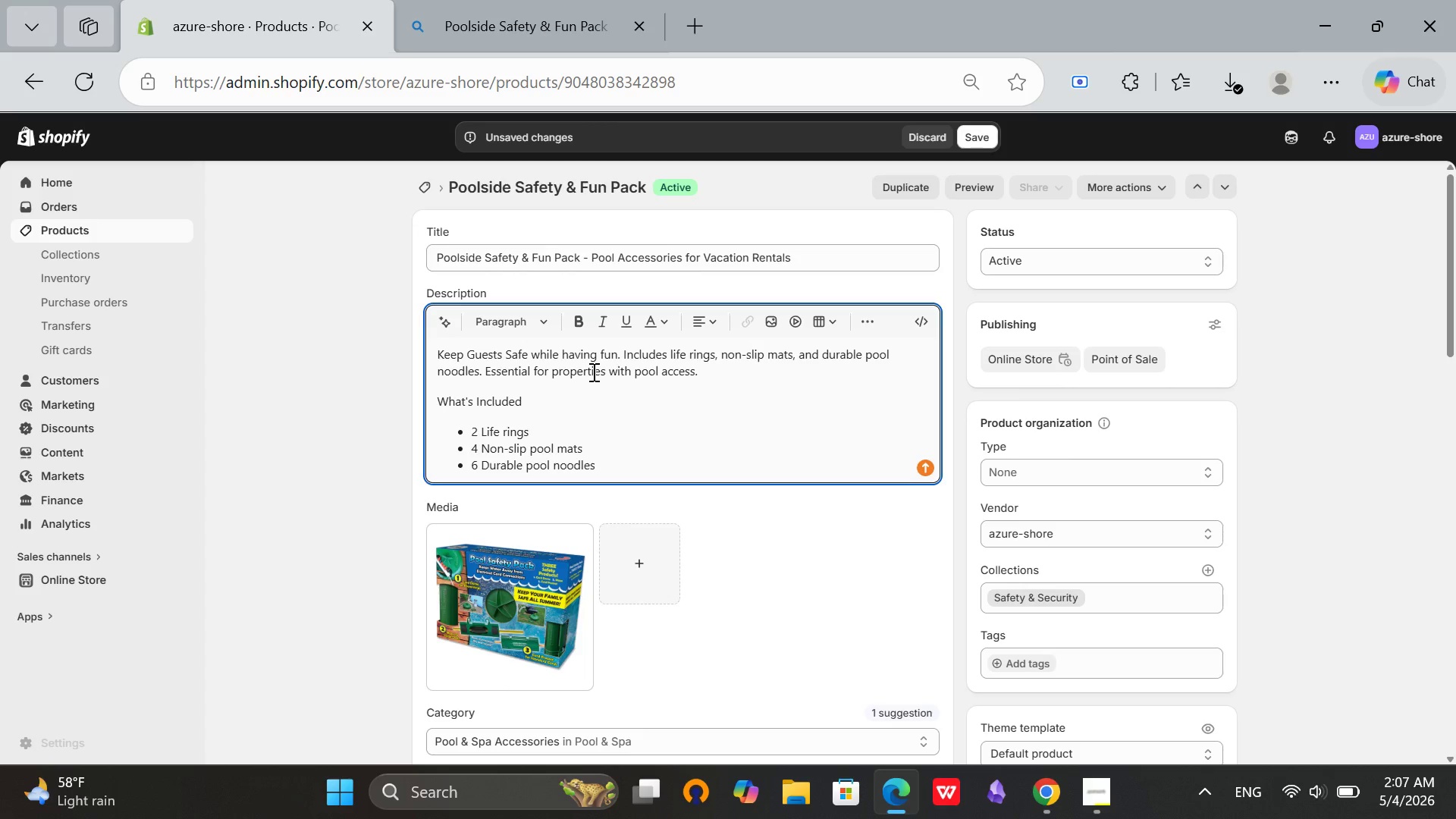 
key(Enter)
 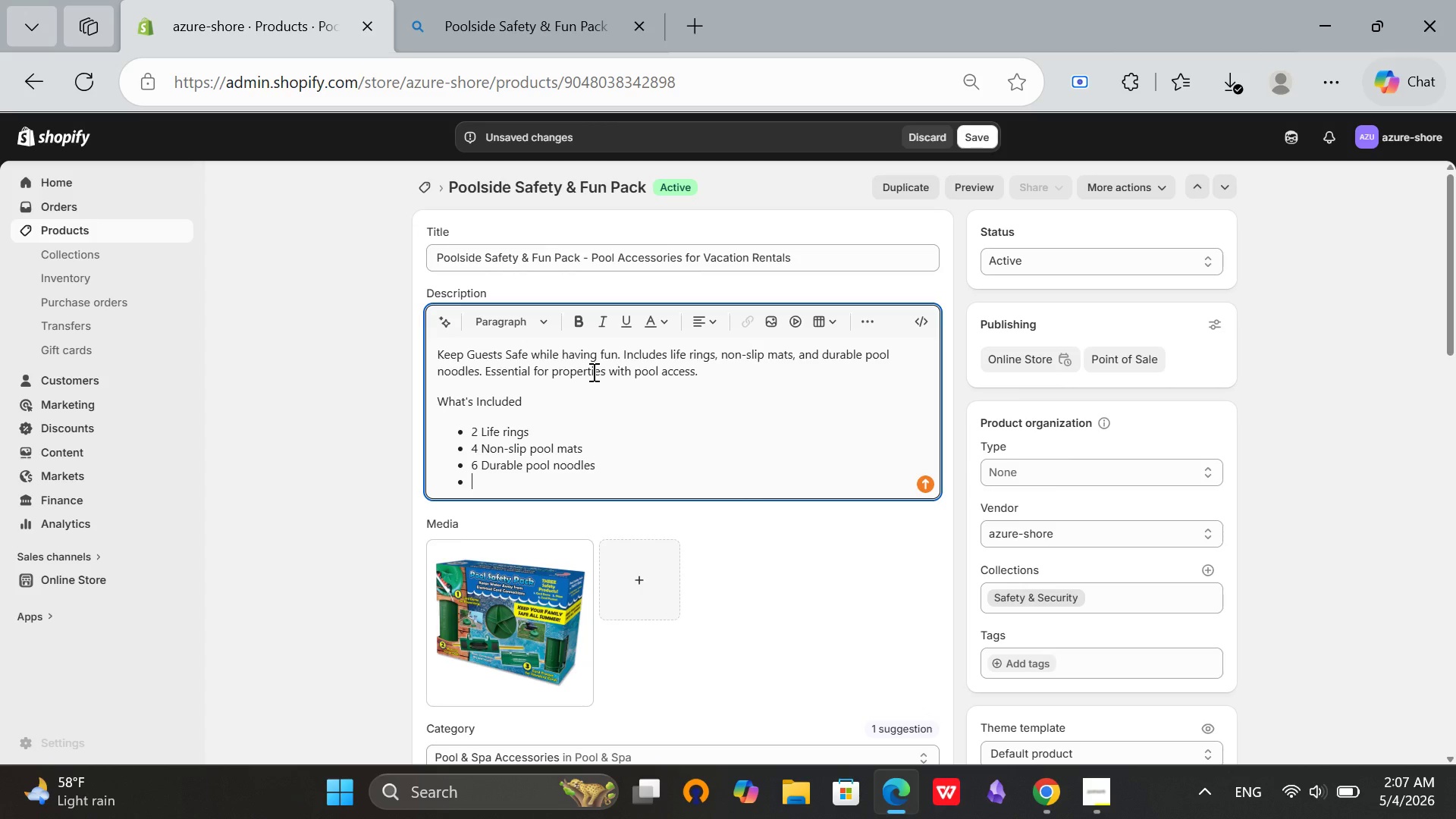 
type(Safety sign)
 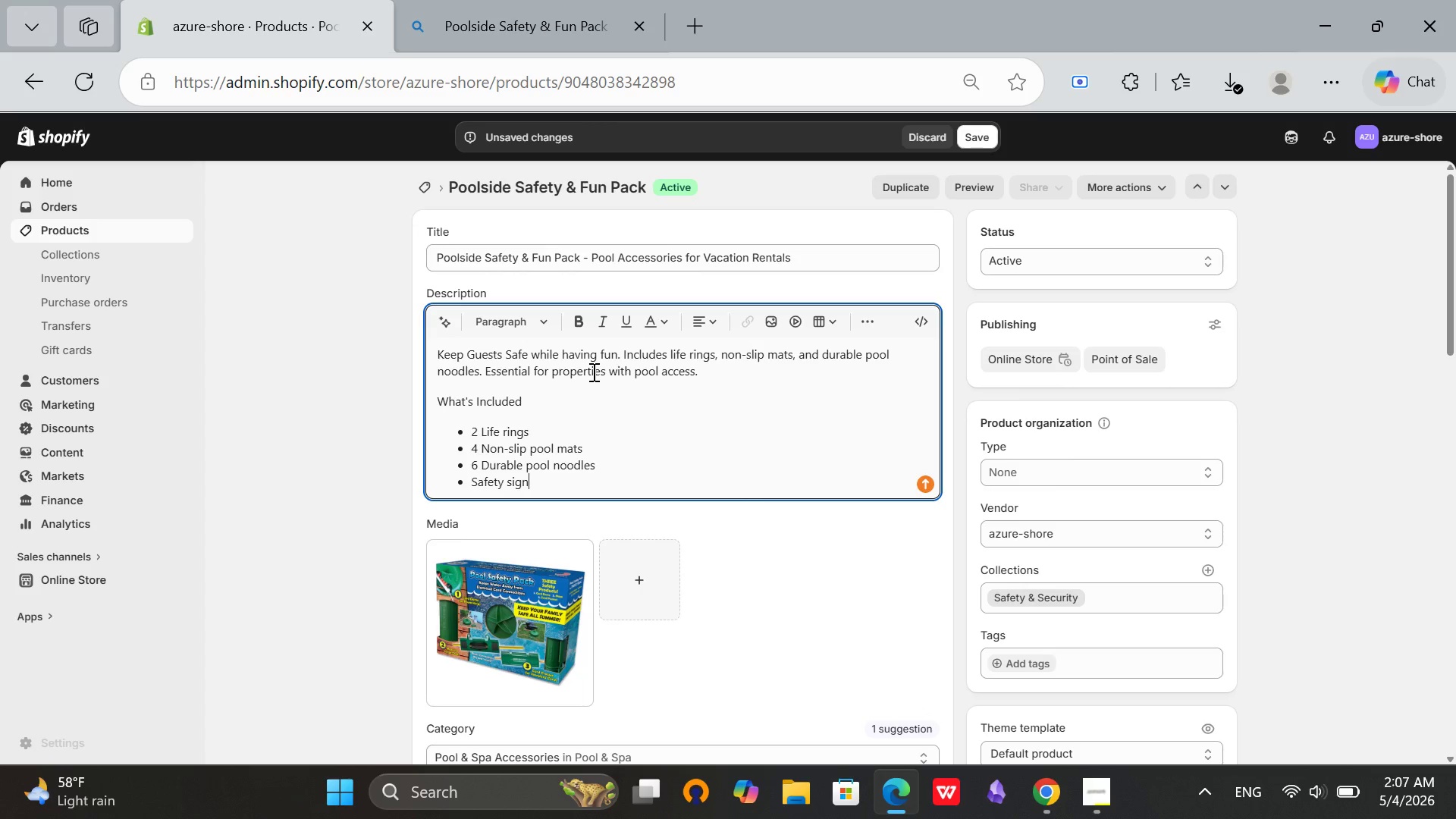 
key(Enter)
 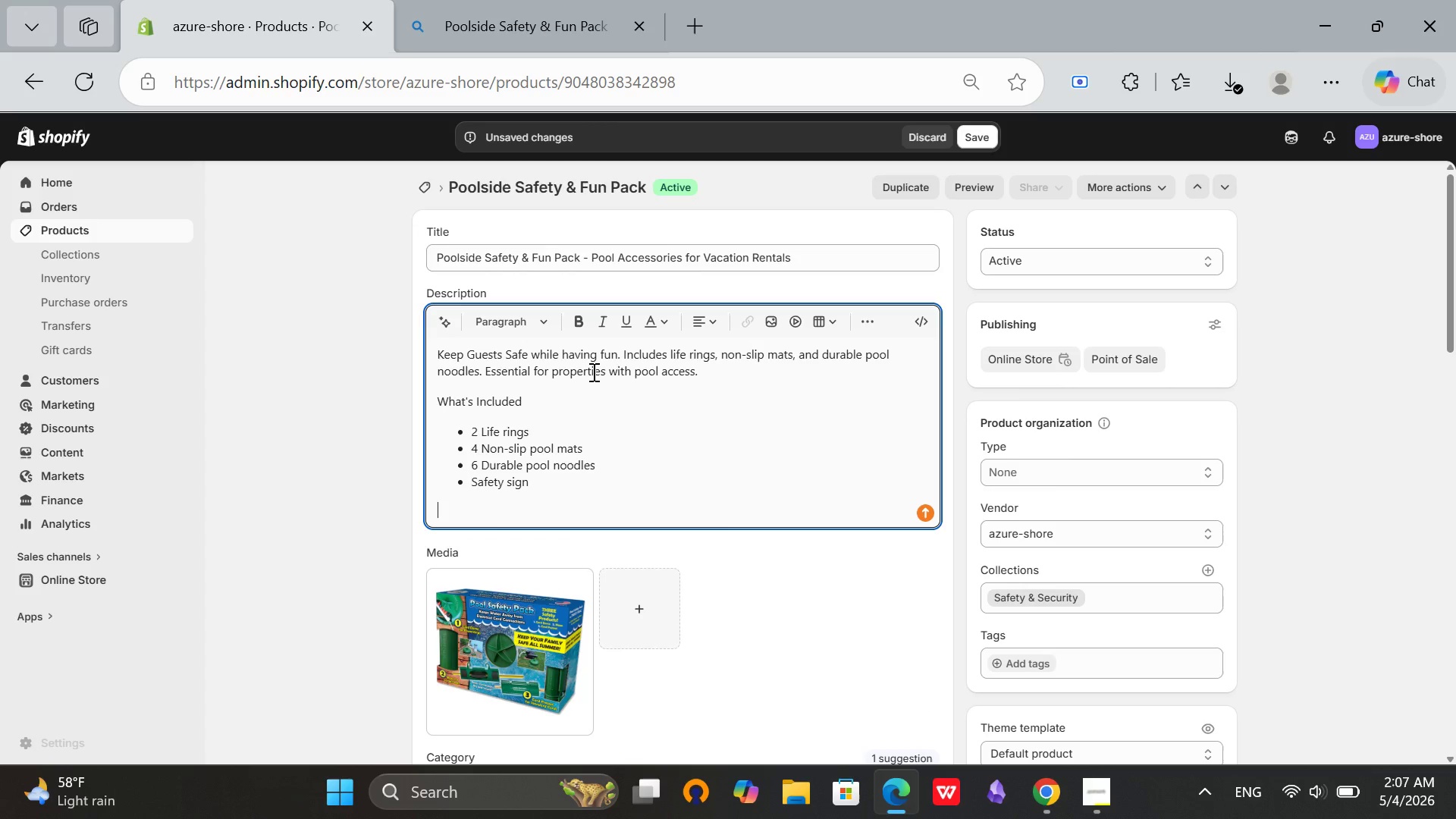 
key(Enter)
 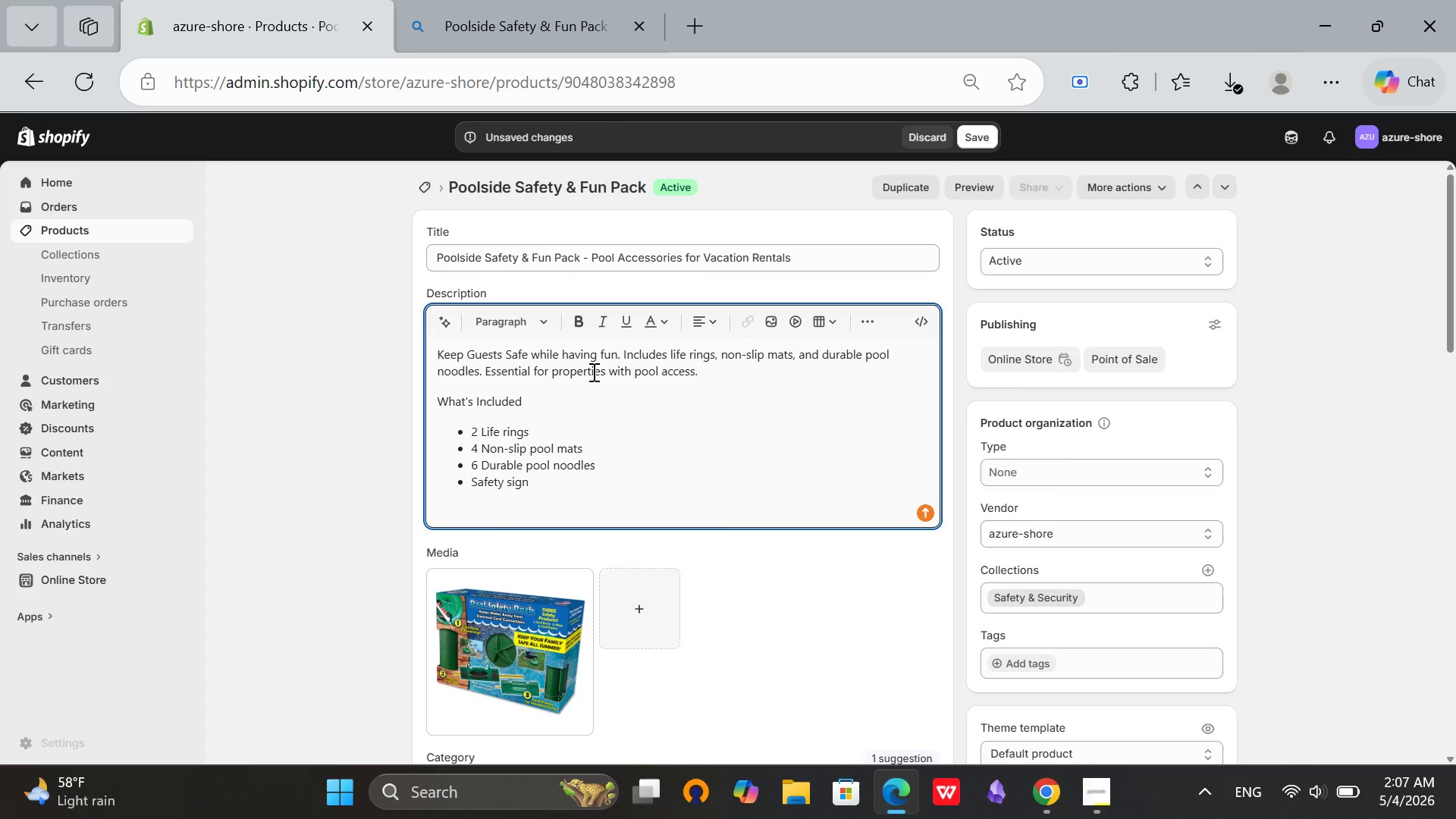 
type(Why )
 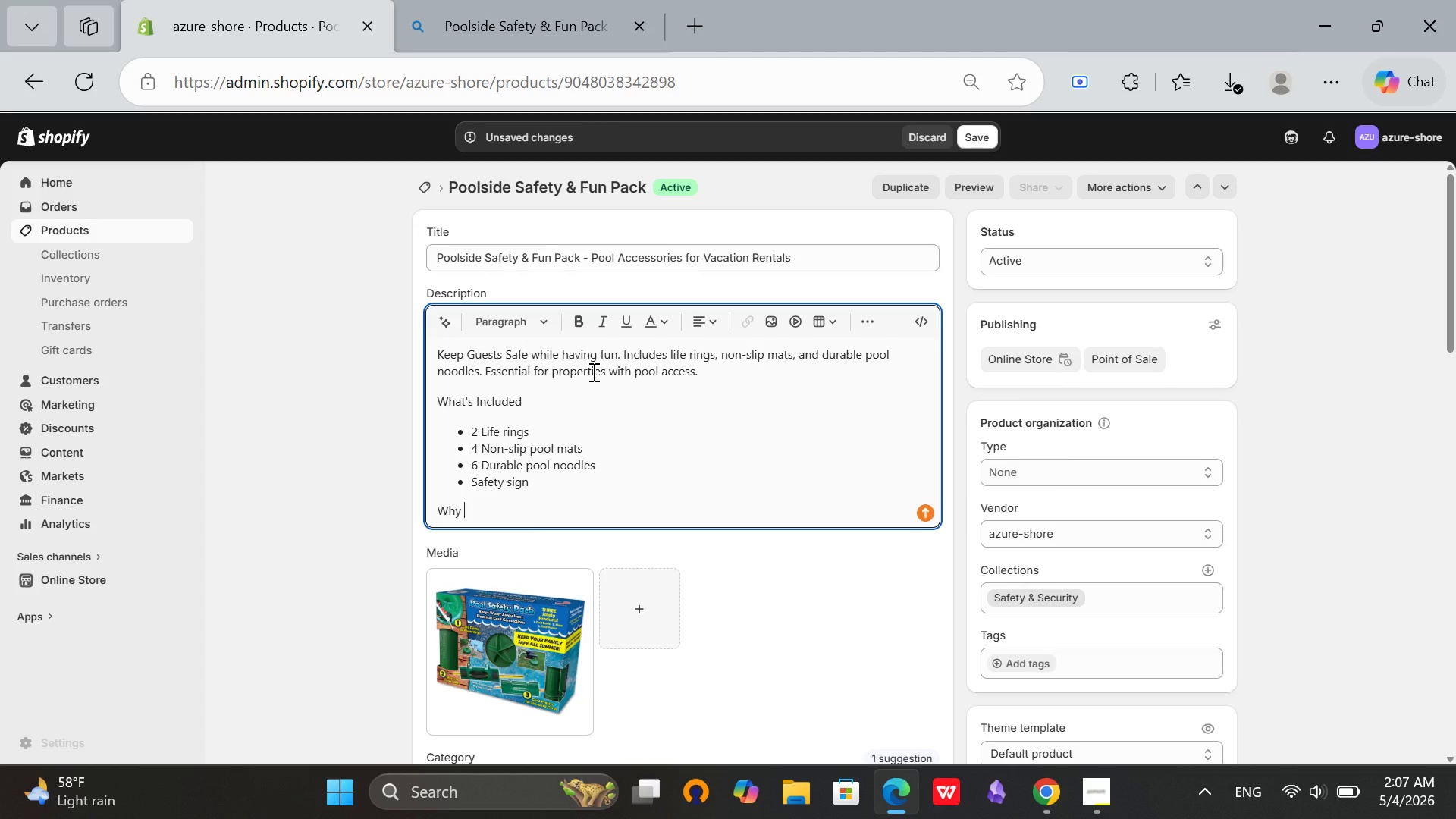 
type(Property o)
key(Backspace)
type(Owners)
 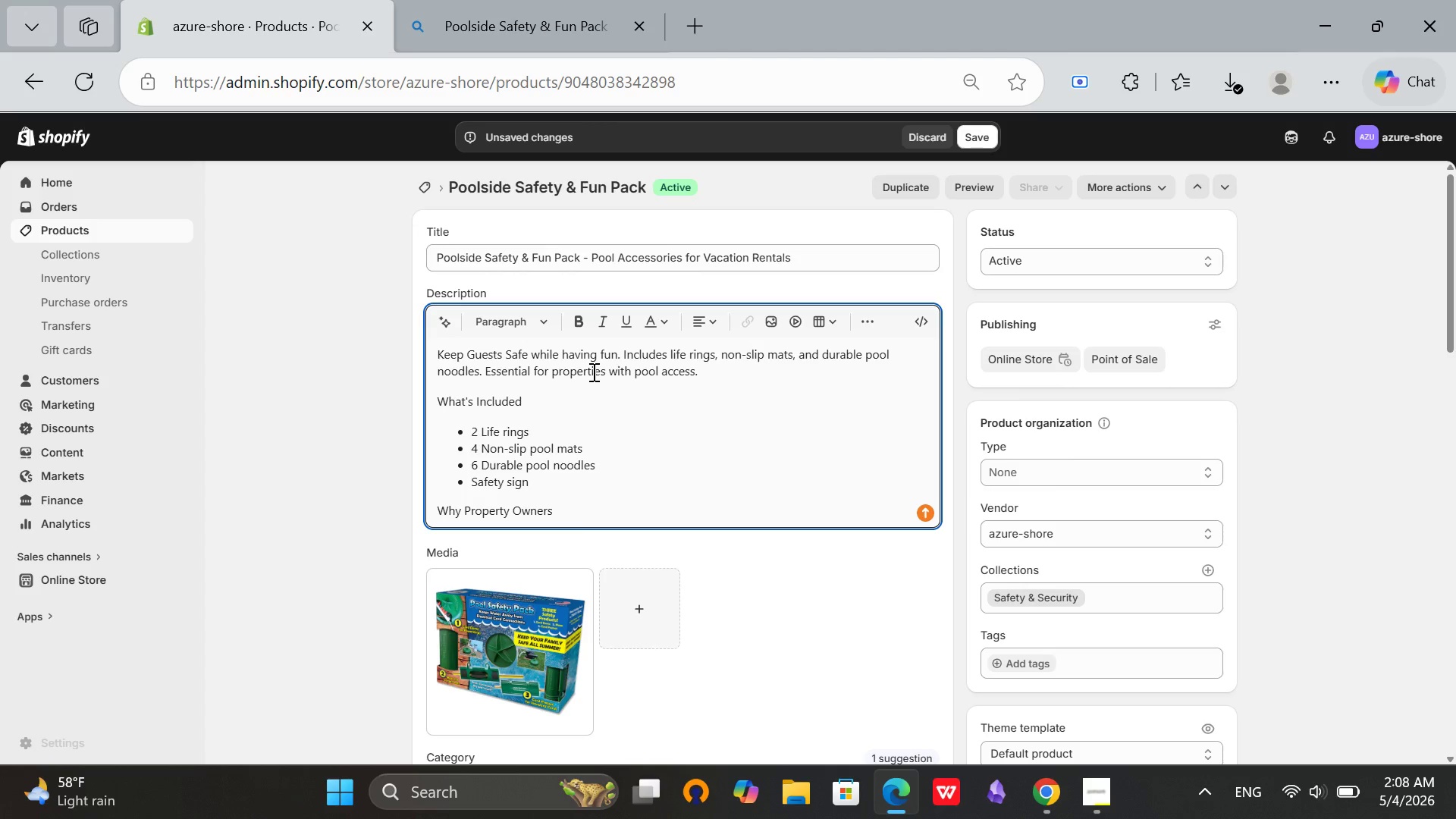 
type( Choose This)
 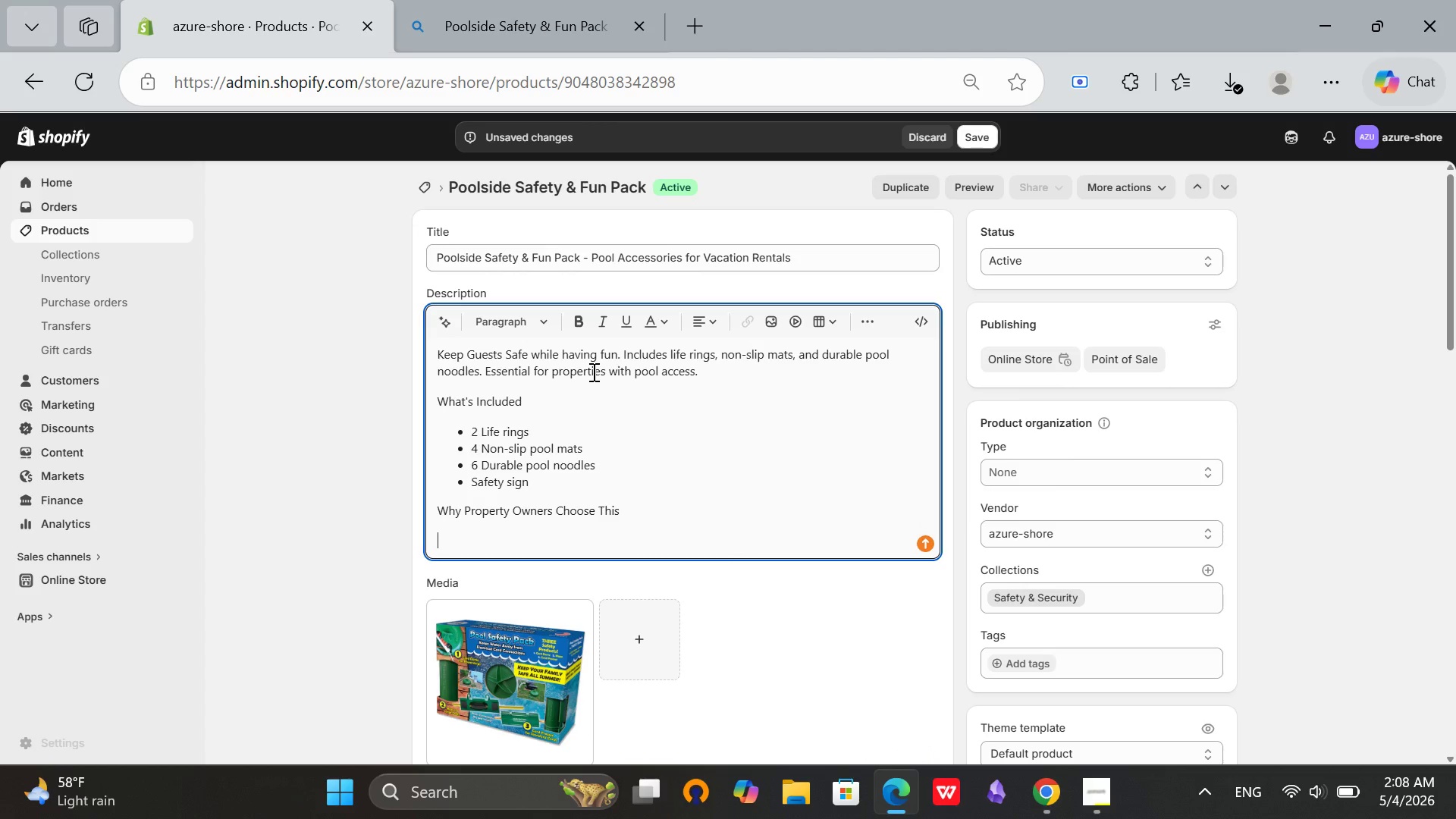 
key(Enter)
 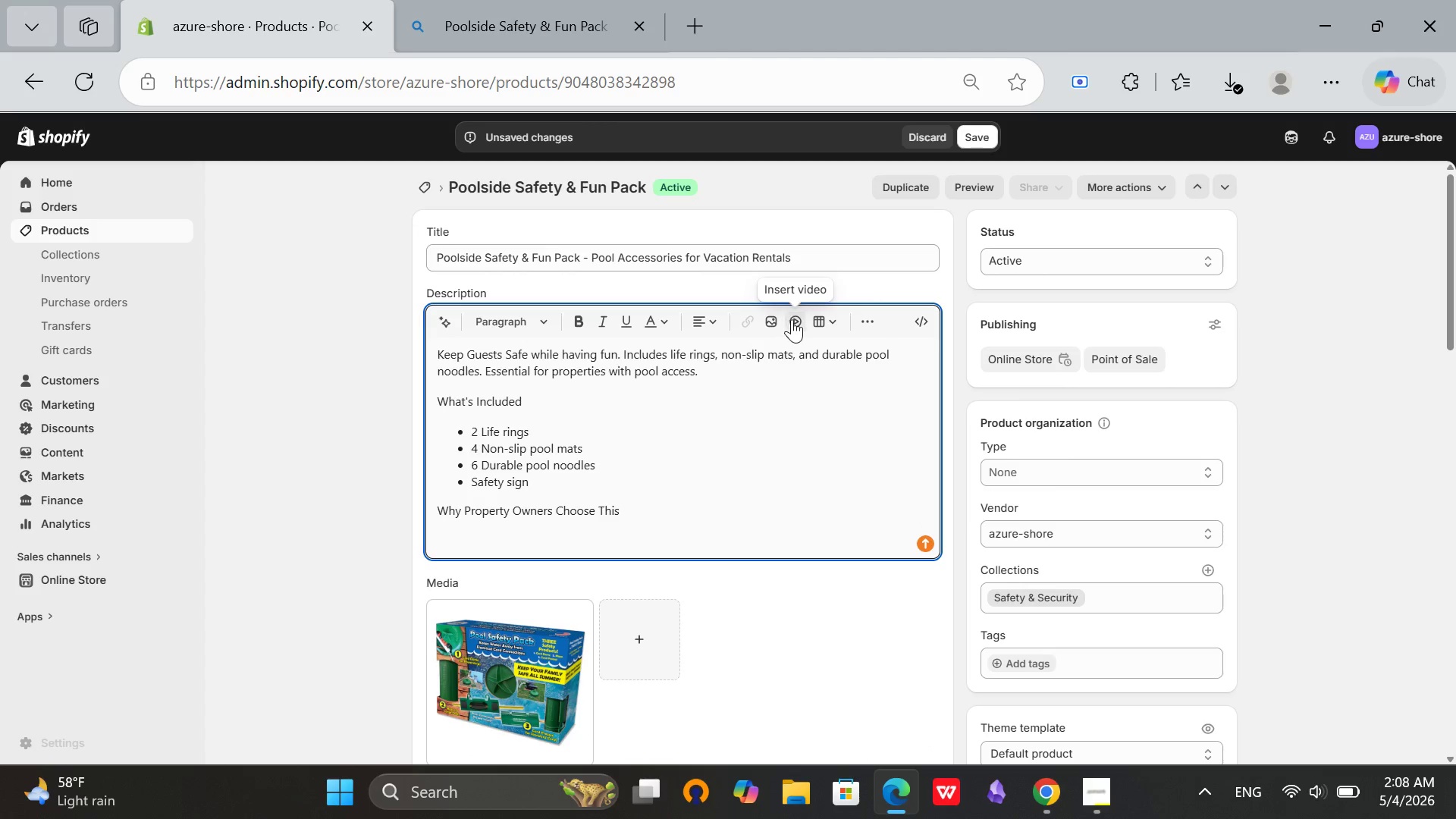 
left_click([868, 320])
 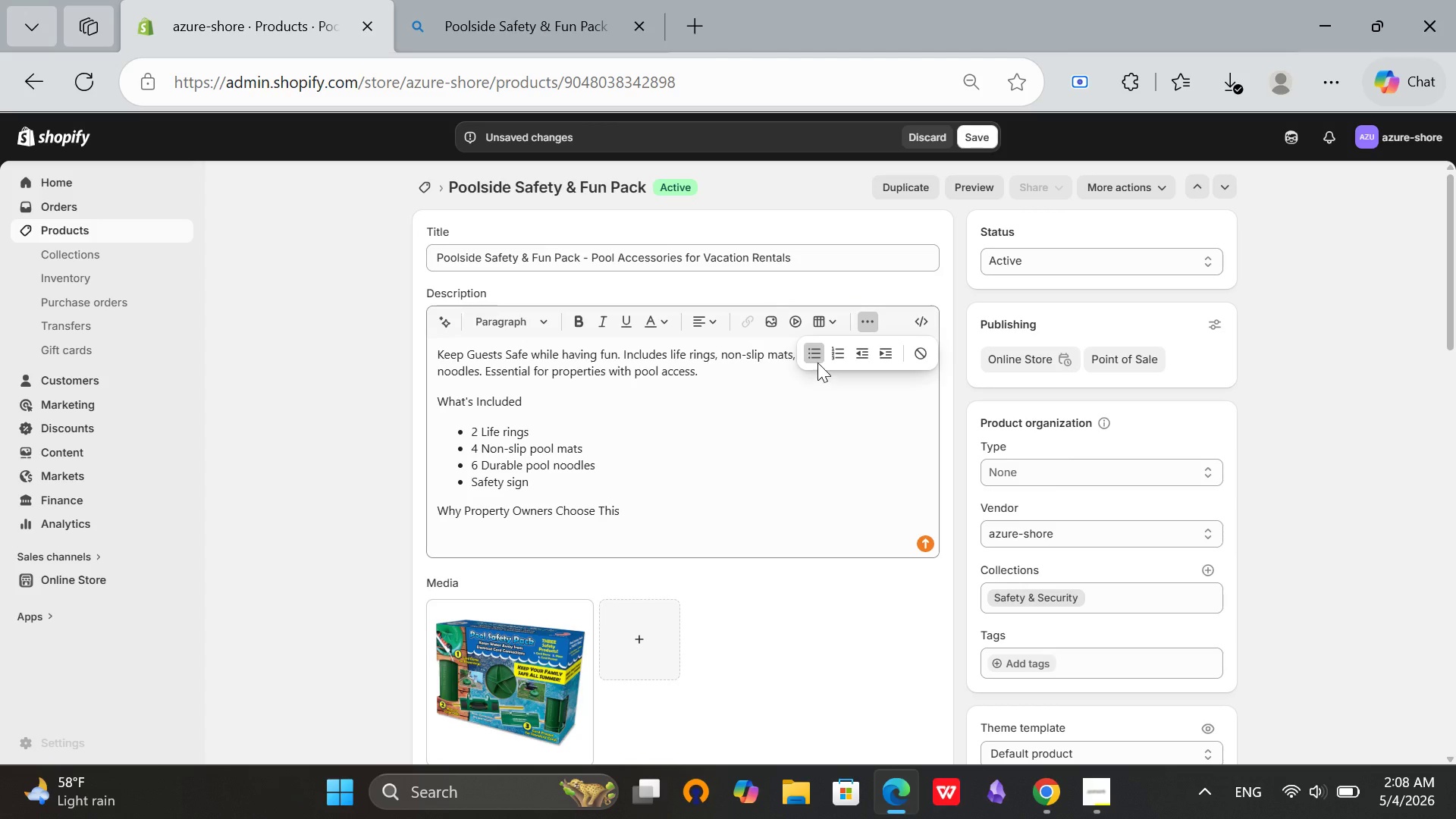 
left_click([817, 362])
 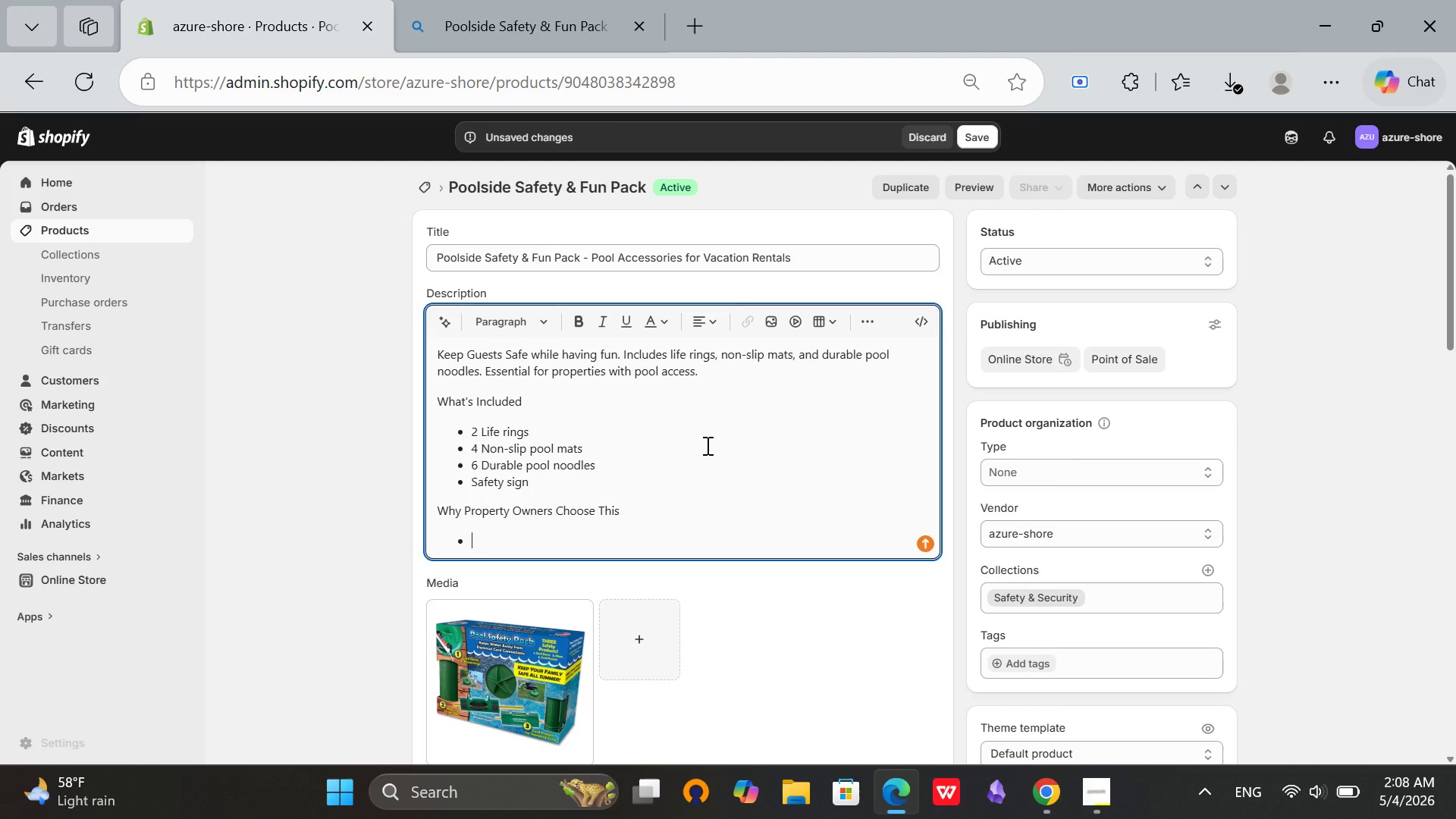 
type(Prio)
 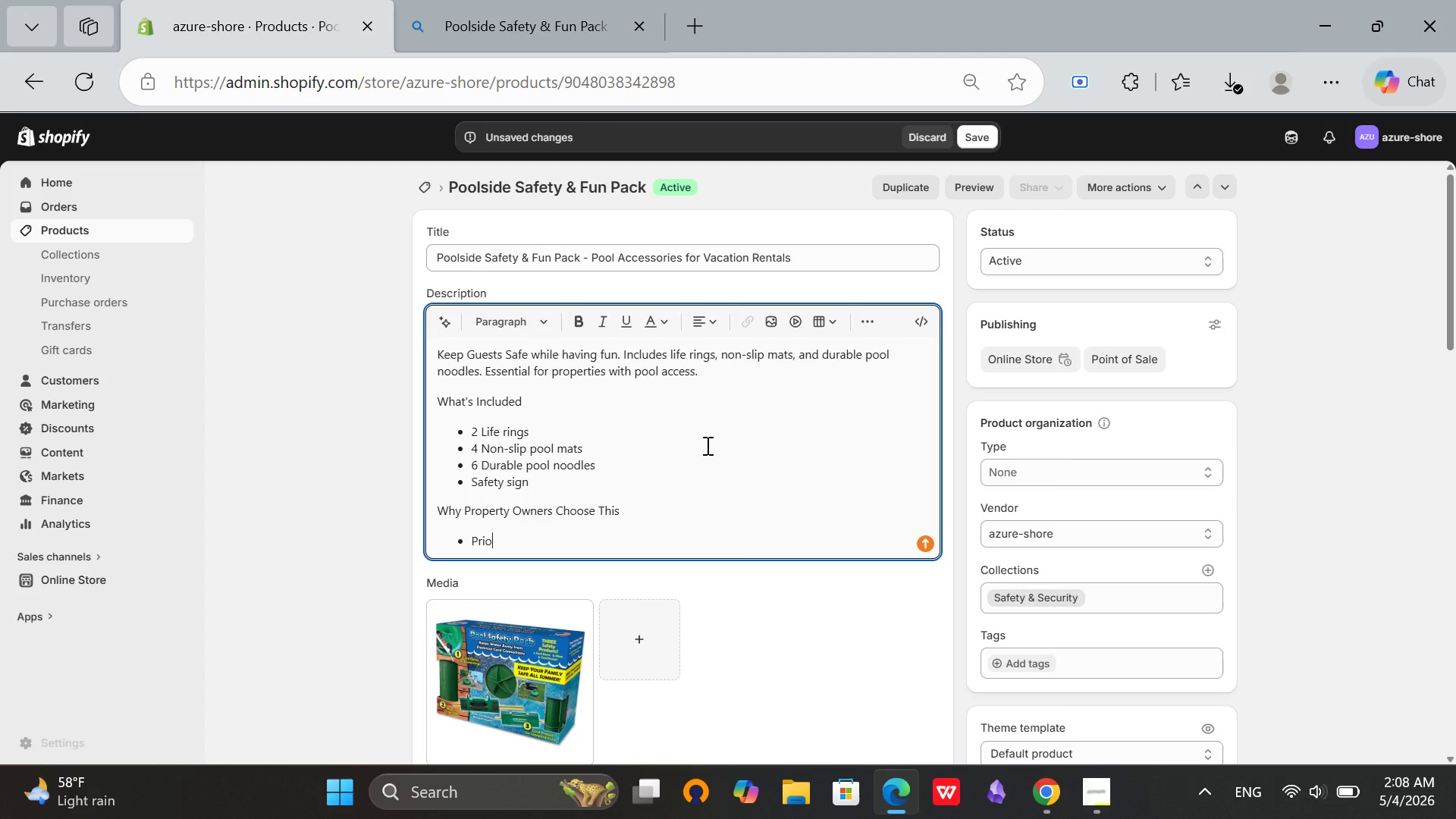 
type(ritizes guest safety)
 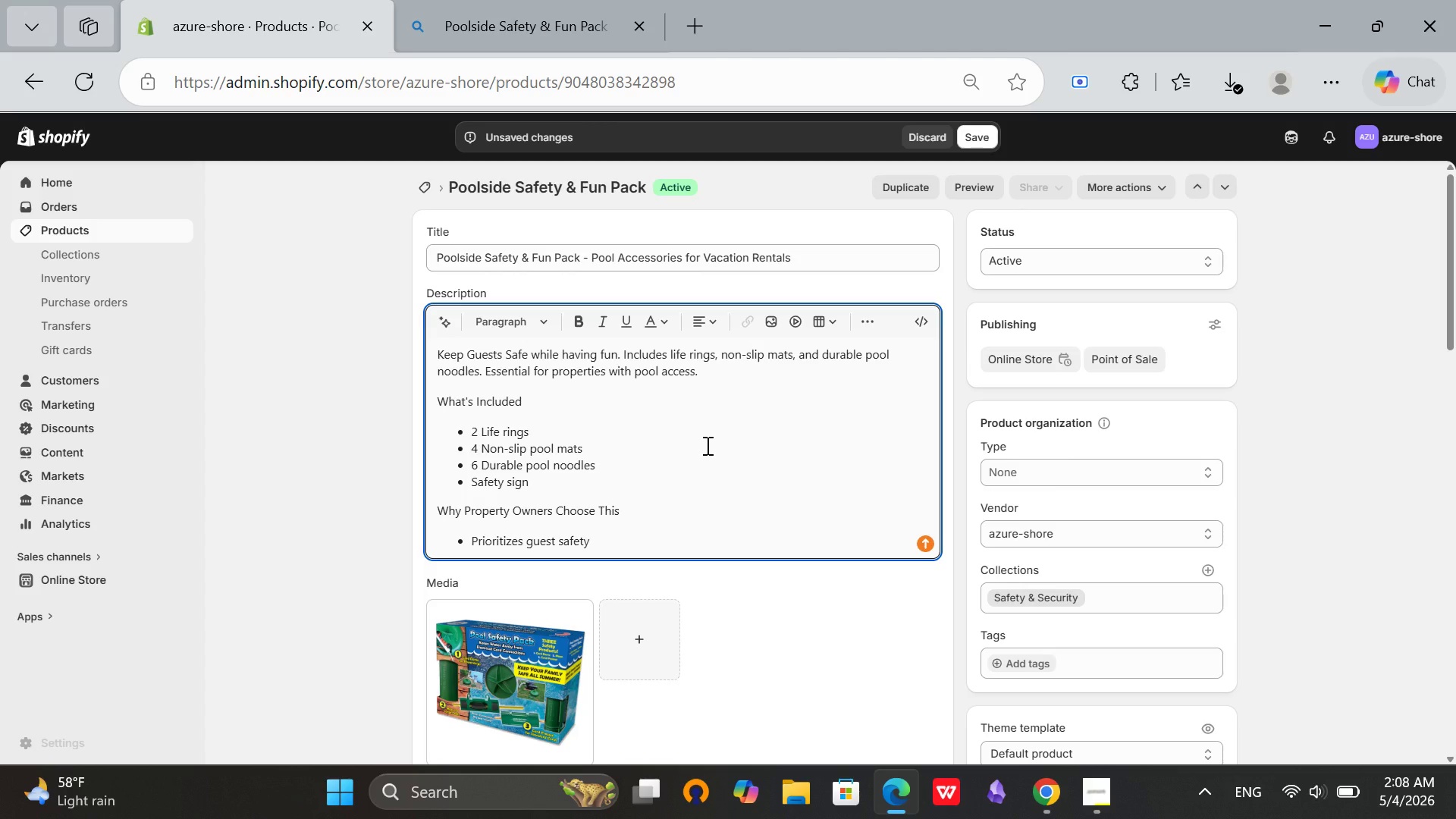 
key(Enter)
 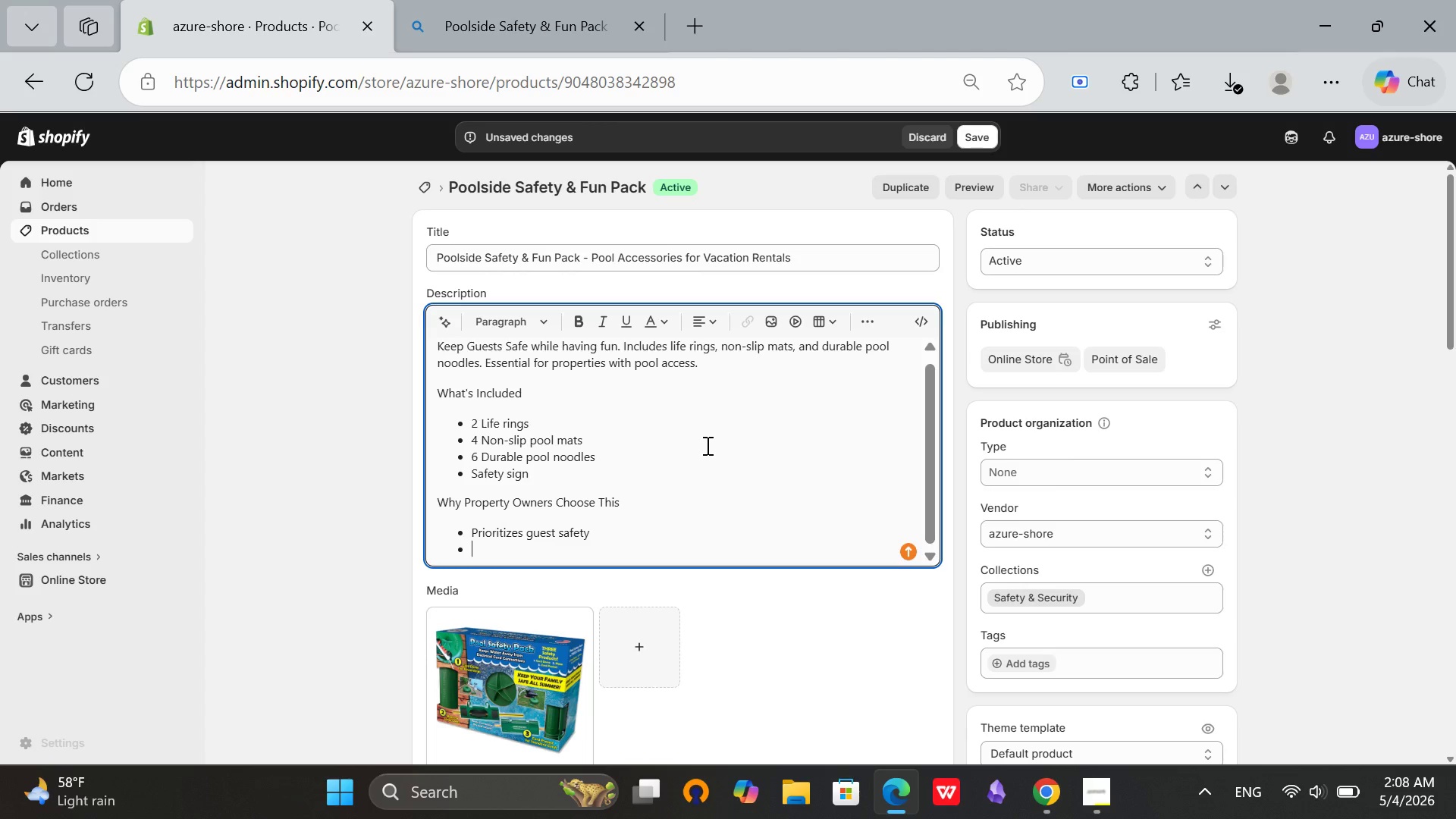 
type(Reduces liabil)
key(Backspace)
key(Backspace)
type(ility risk)
 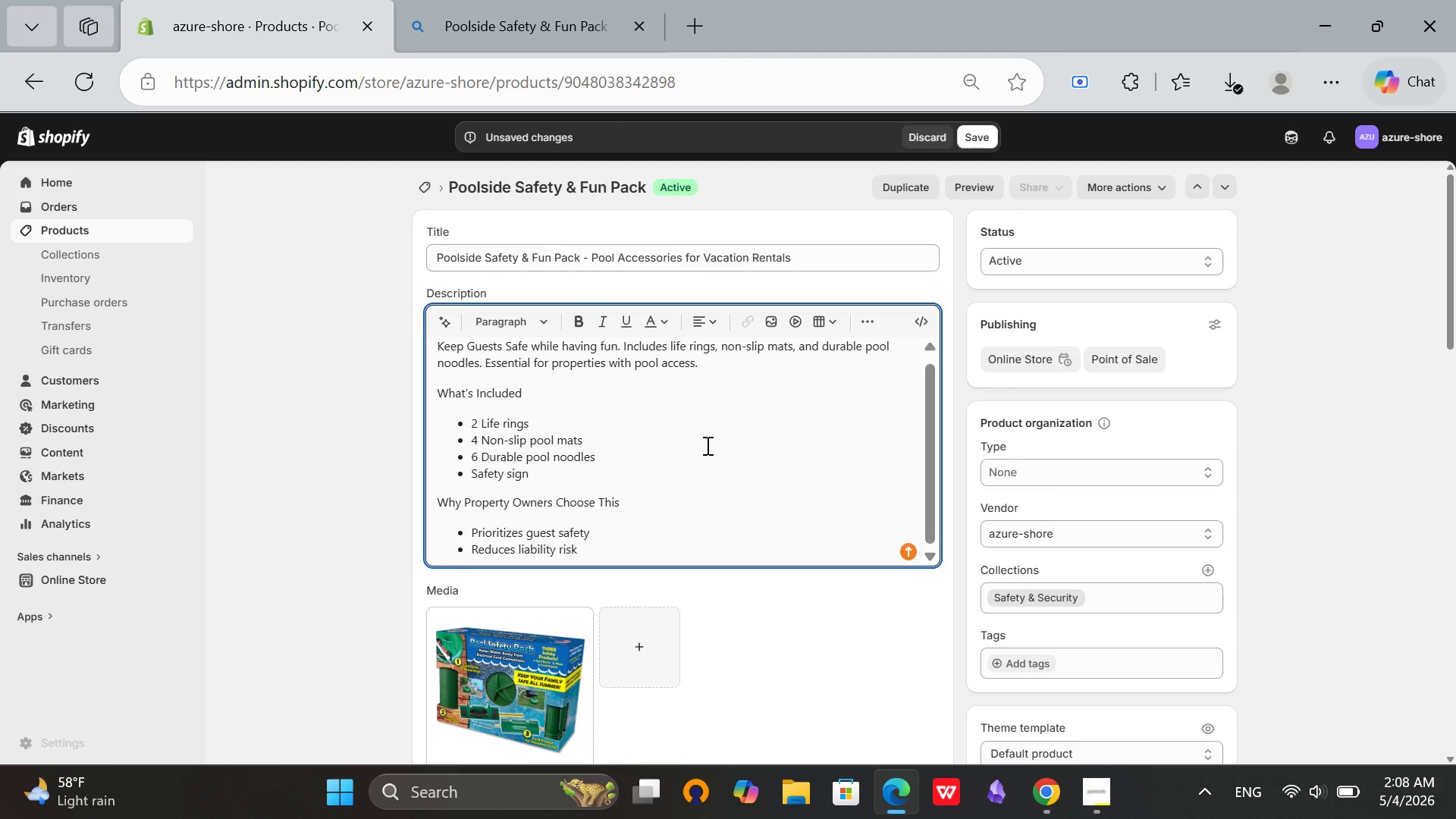 
key(Enter)
 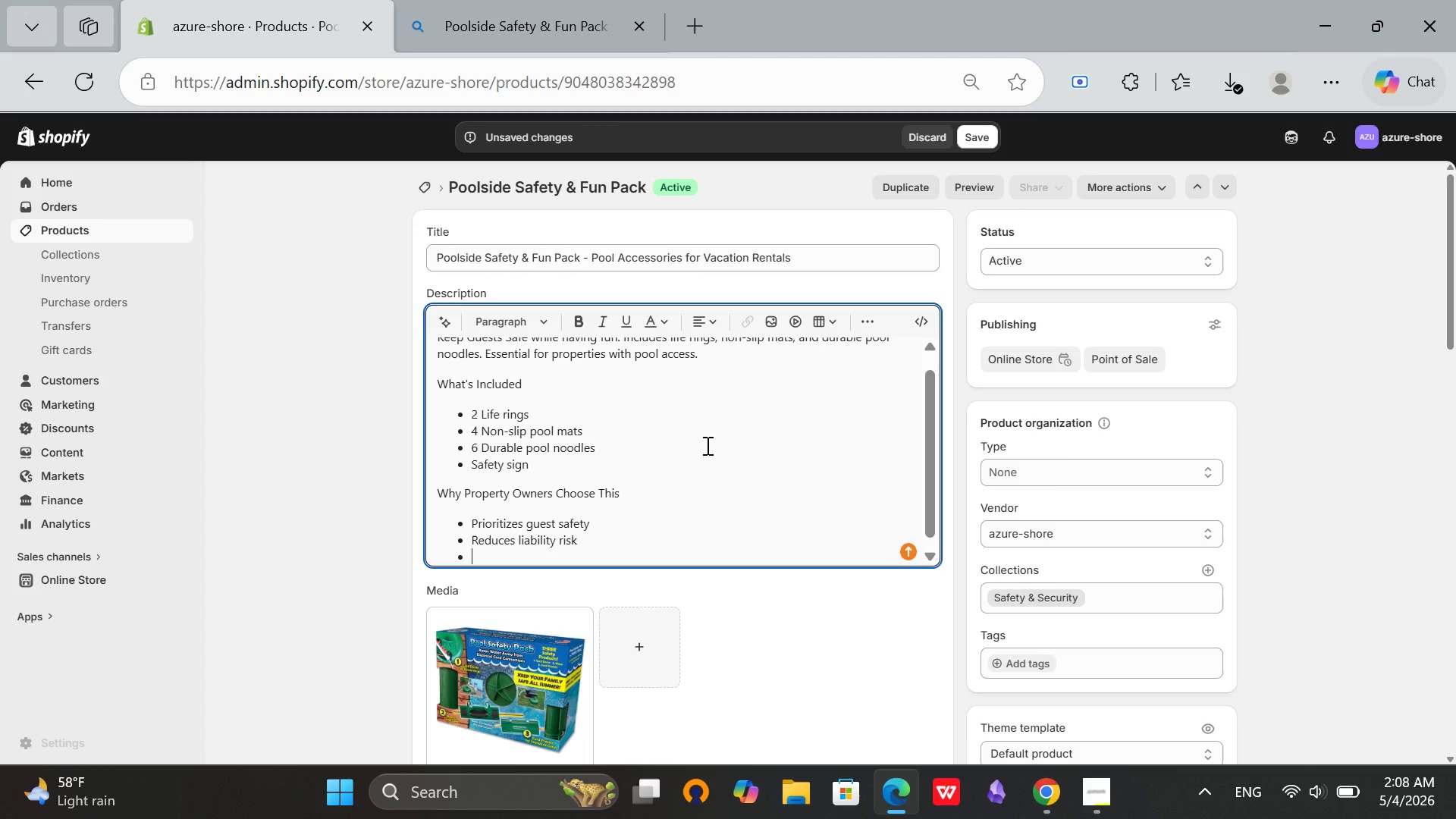 
type(Guest entertainment )
 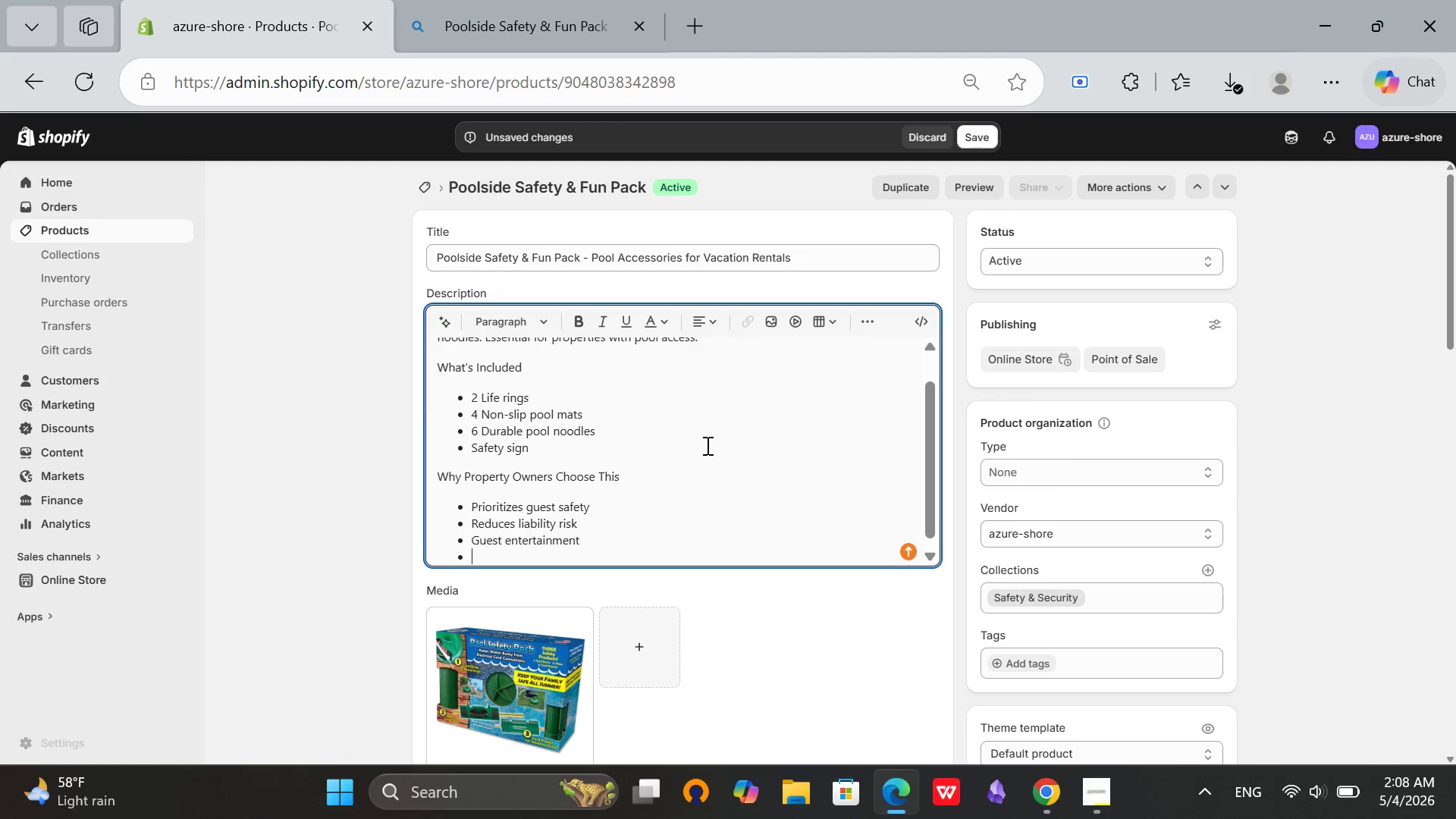 
key(Enter)
 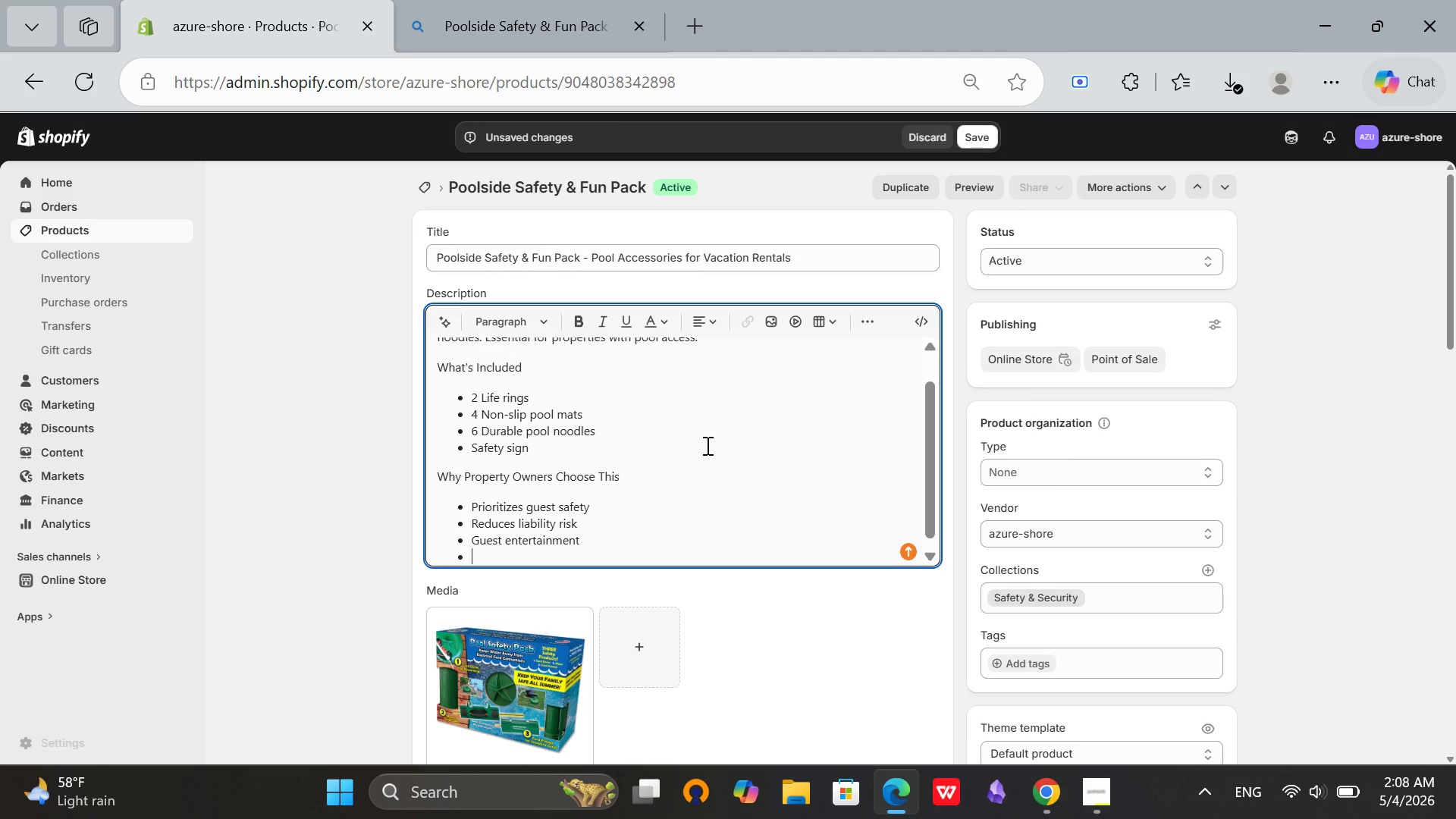 
type(Commercial-grade  )
key(Backspace)
type(durability)
 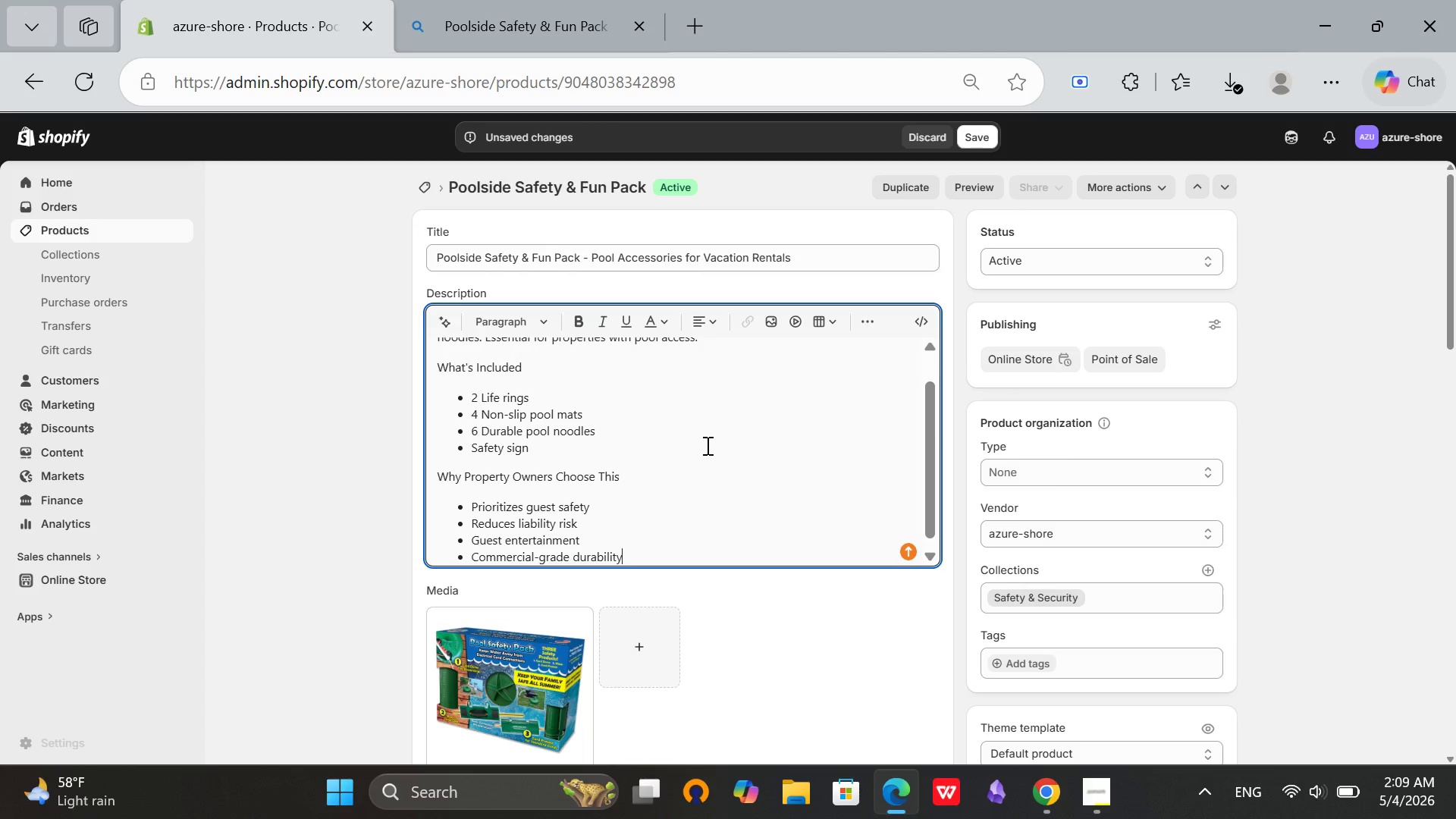 
key(Enter)
 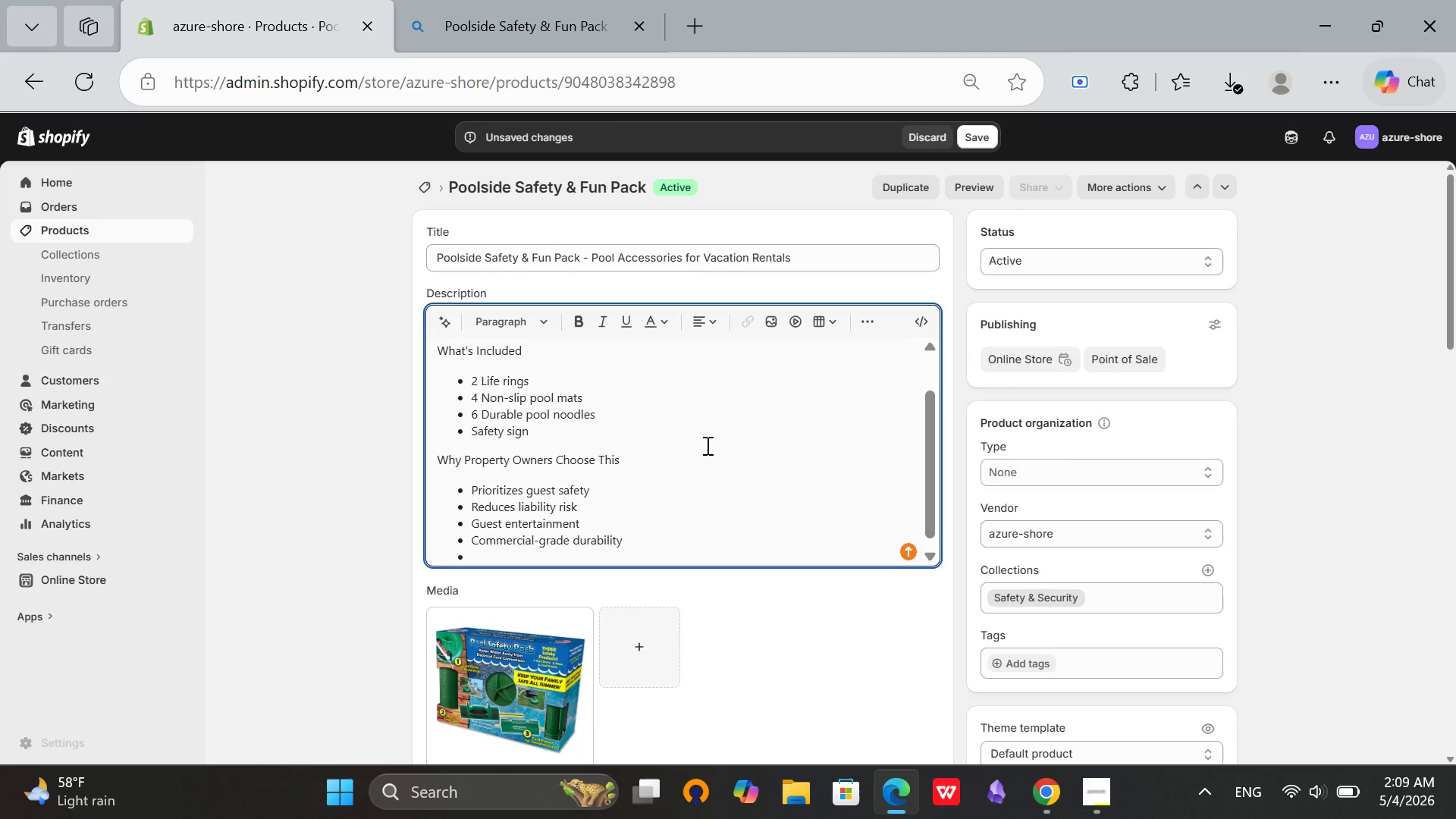 
type(Essential for pool properties)
 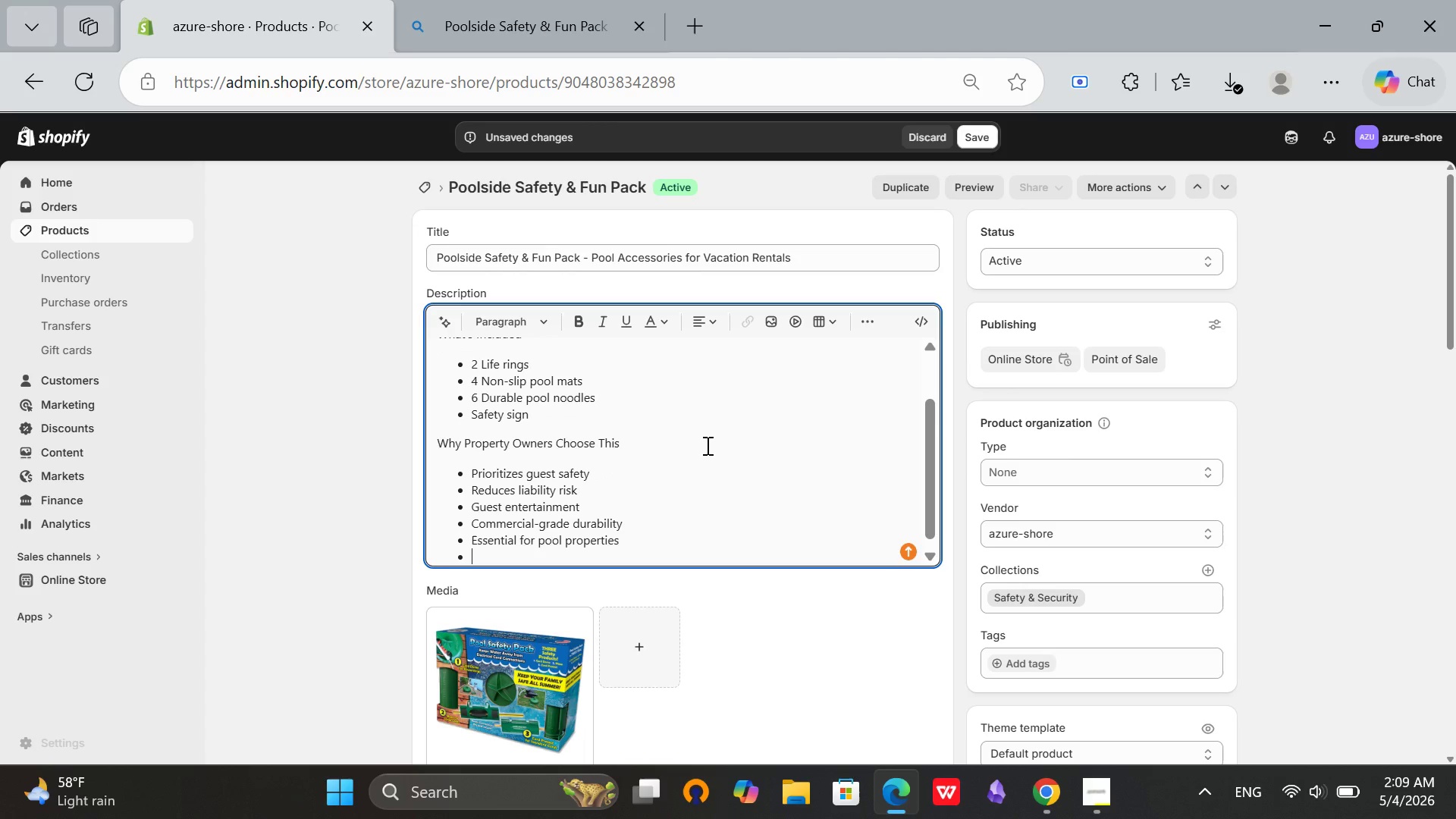 
key(Enter)
 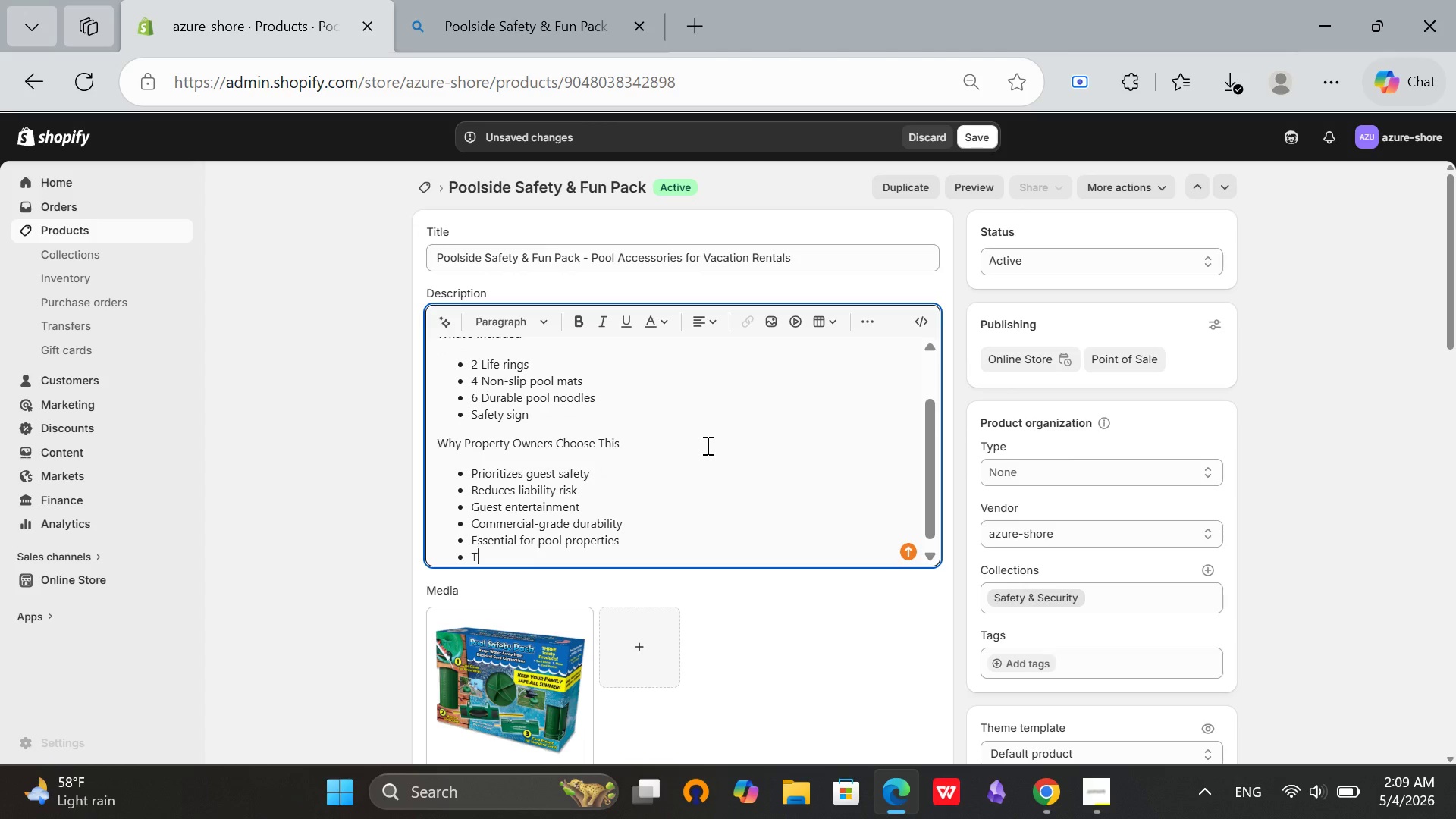 
type(Trusted by Azure Shore)
 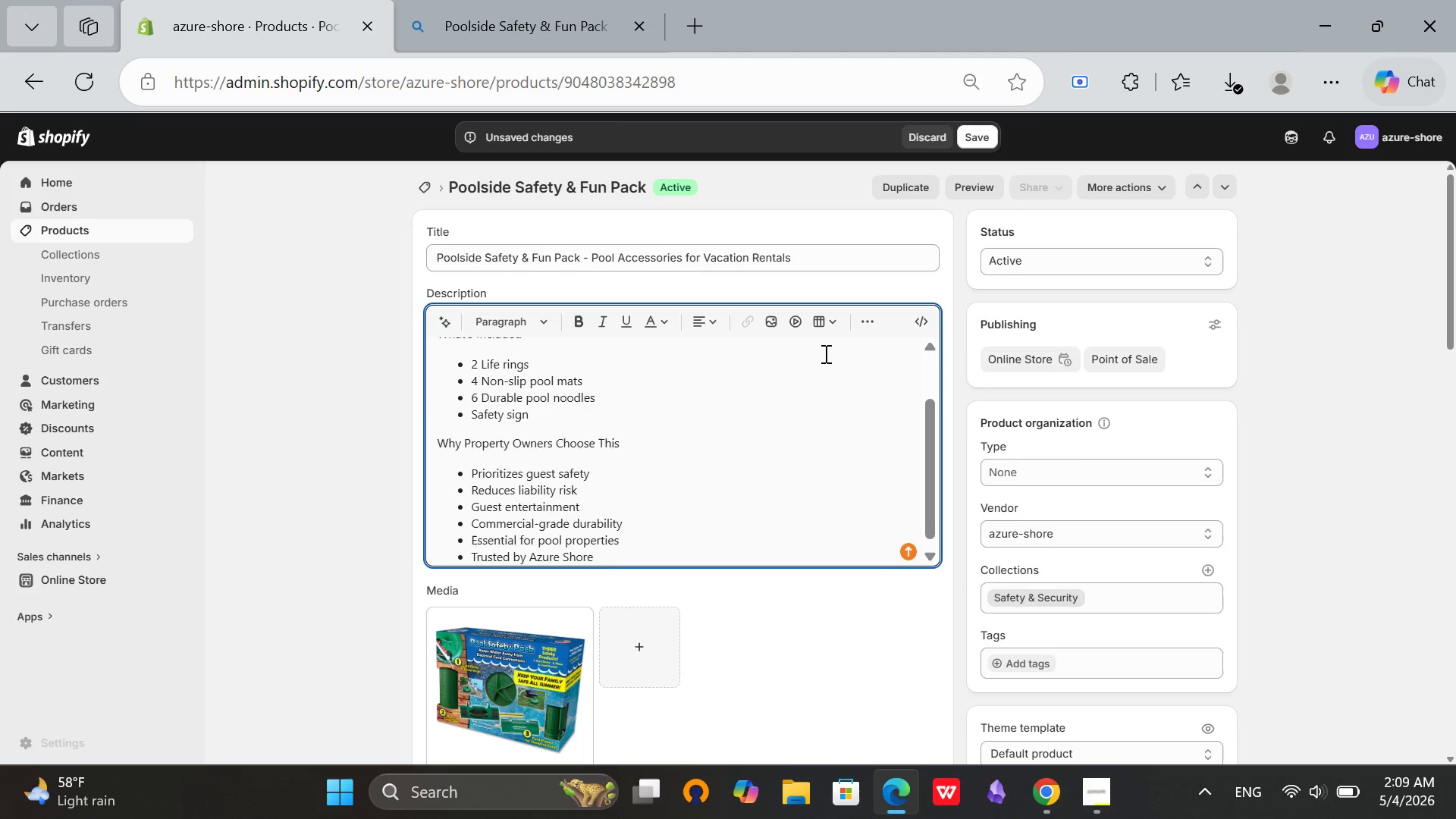 
scroll: coordinate [824, 353], scroll_direction: up, amount: 4.0
 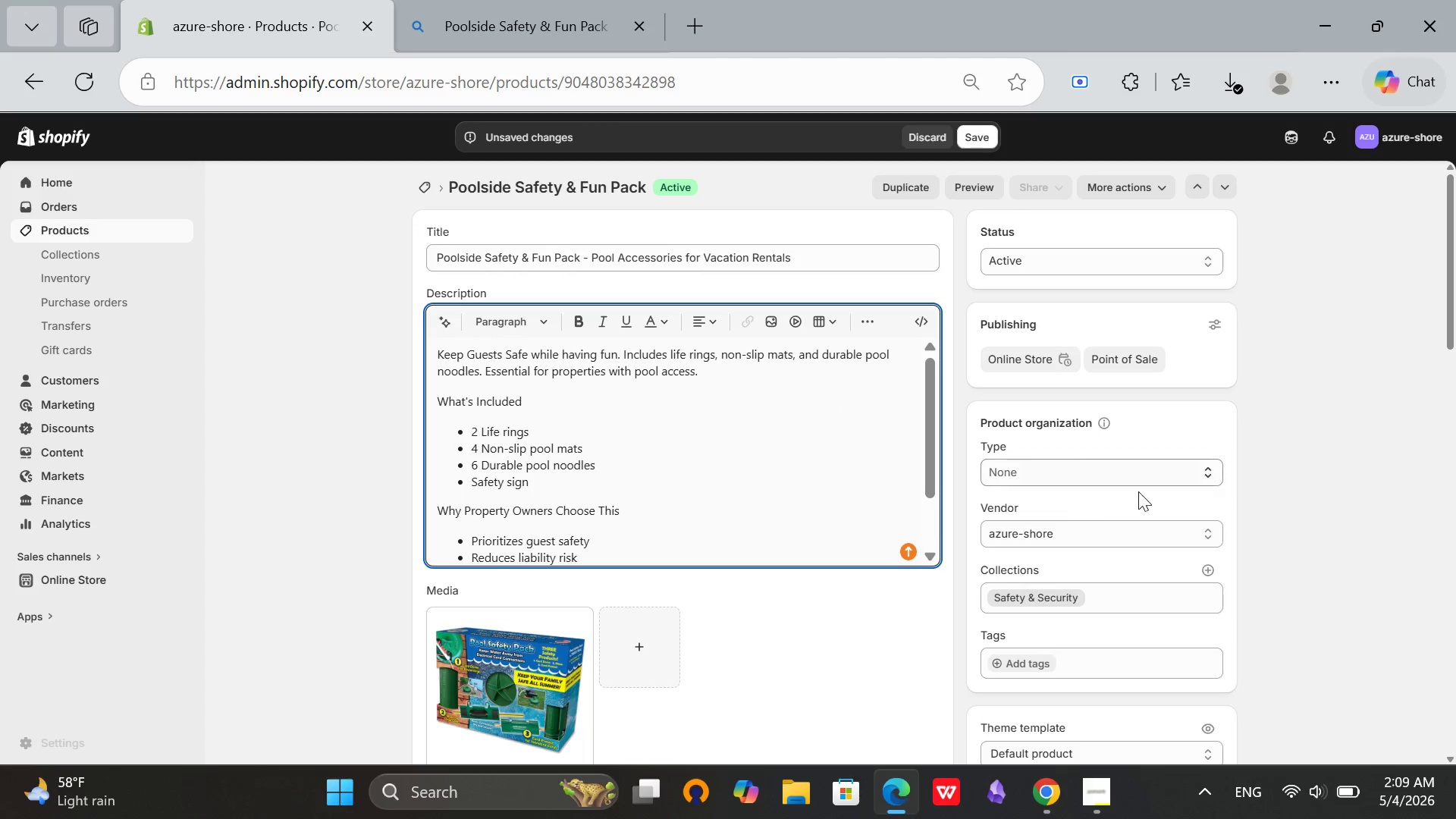 
left_click([1110, 473])
 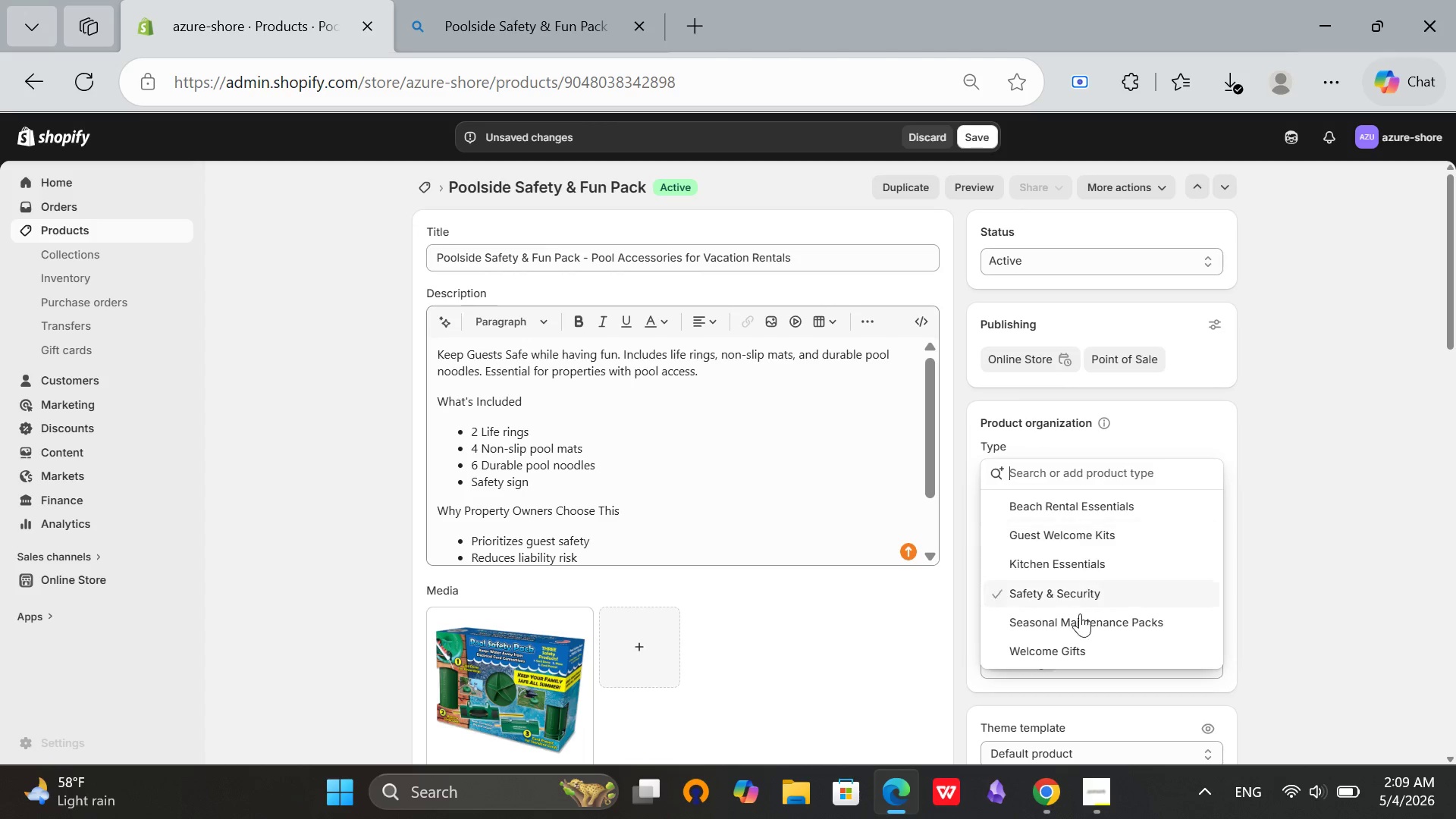 
left_click([1072, 589])
 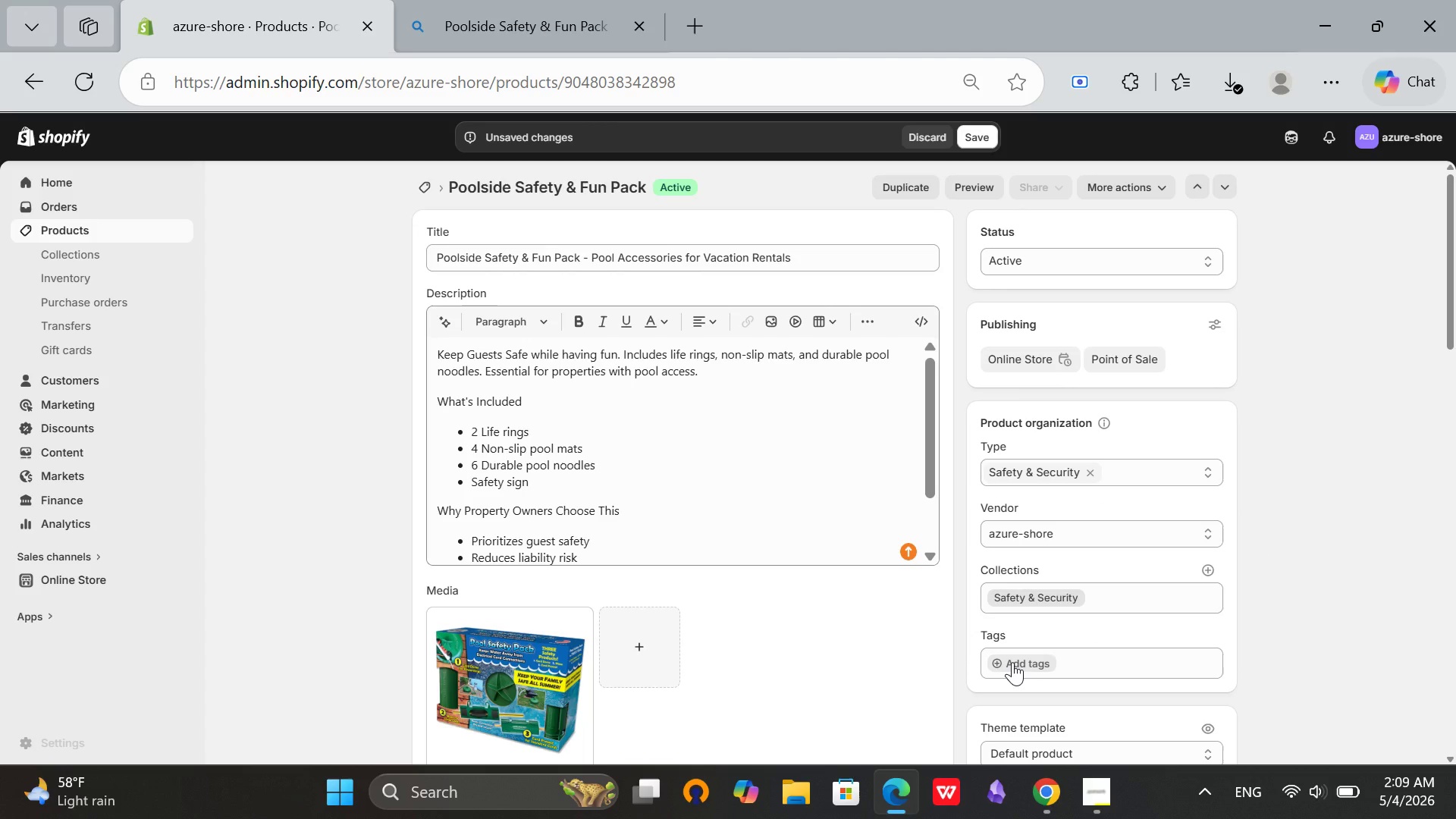 
left_click([1012, 662])
 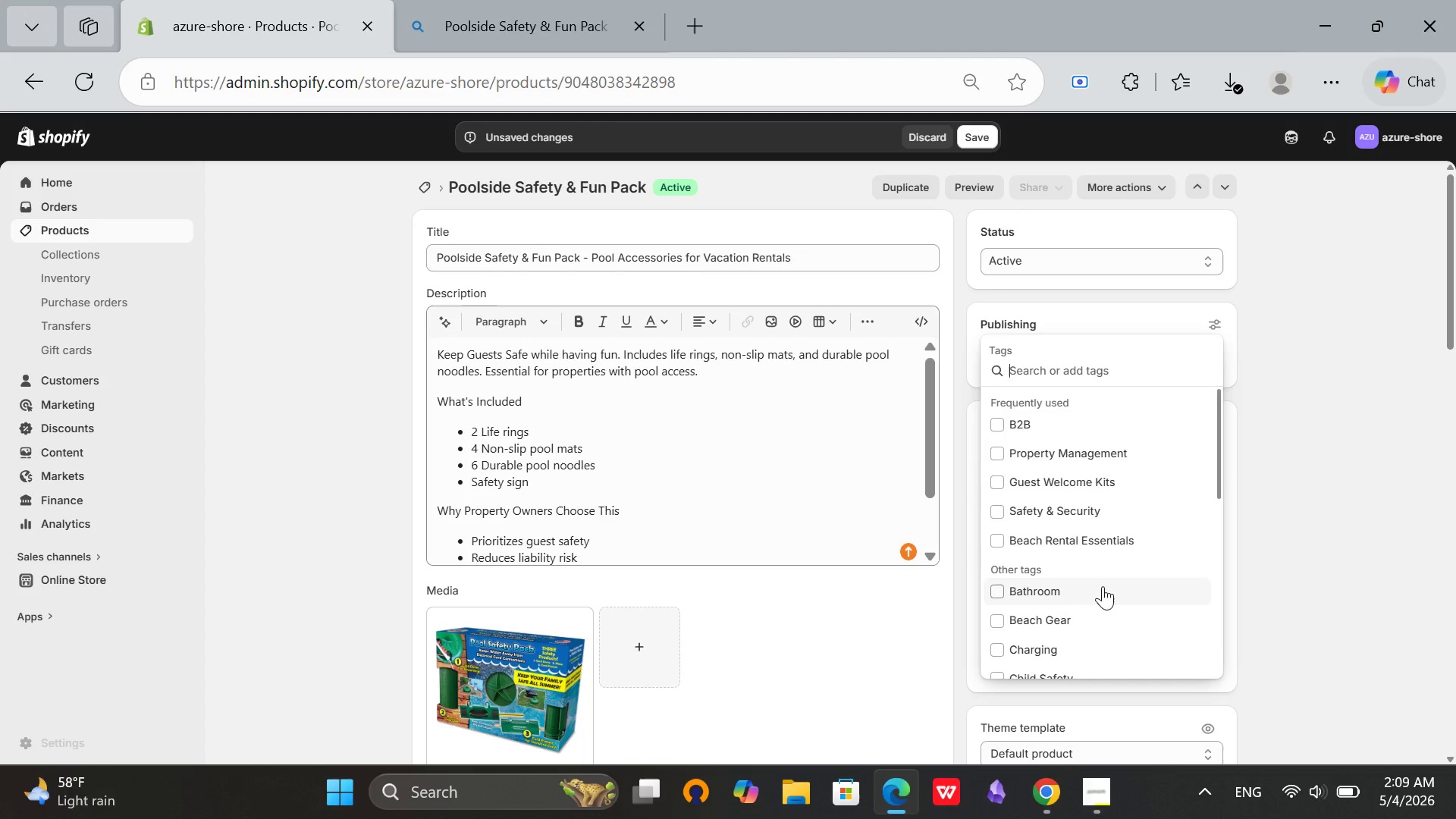 
scroll: coordinate [1103, 586], scroll_direction: down, amount: 3.0
 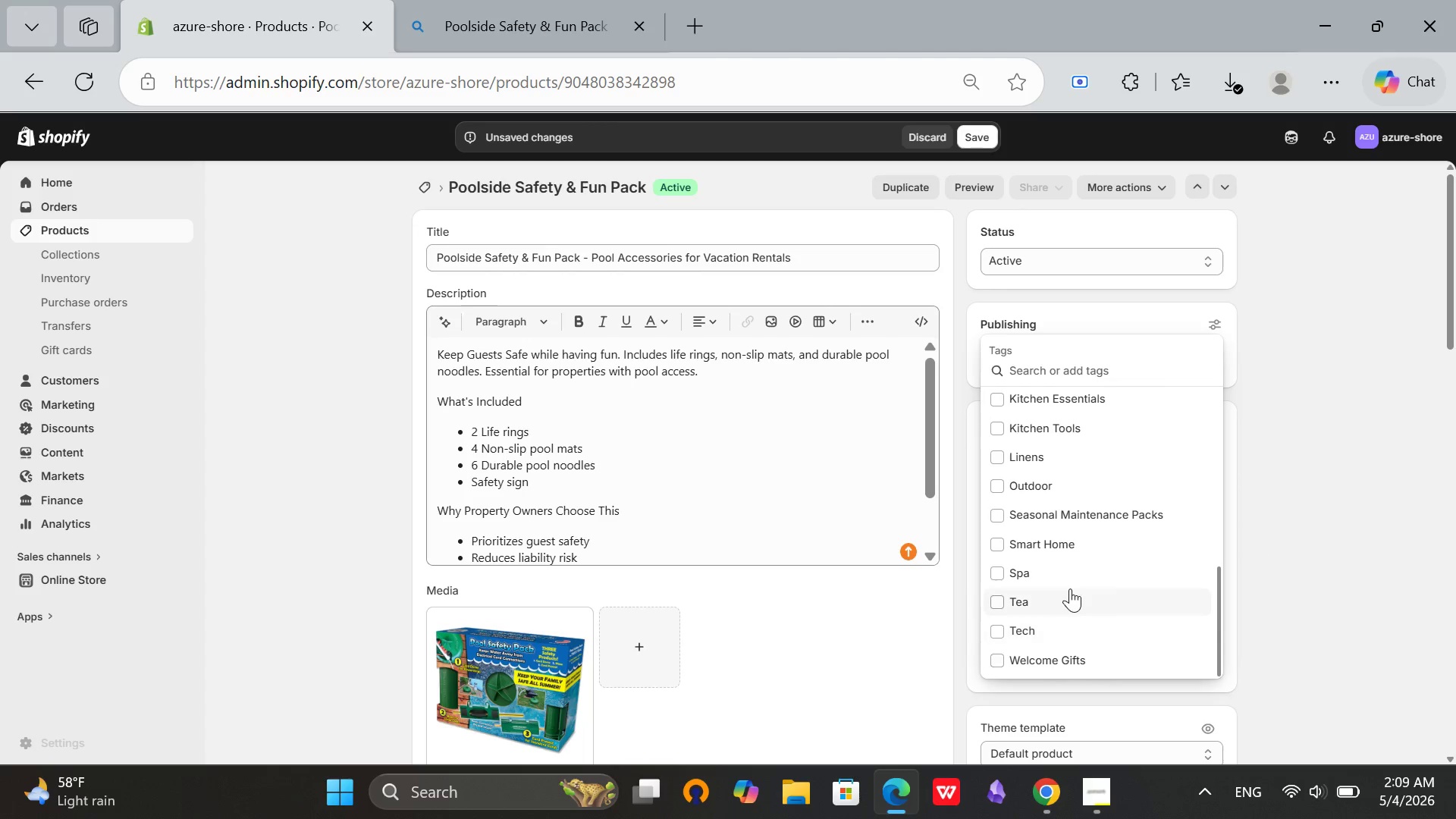 
scroll: coordinate [1116, 399], scroll_direction: up, amount: 5.0
 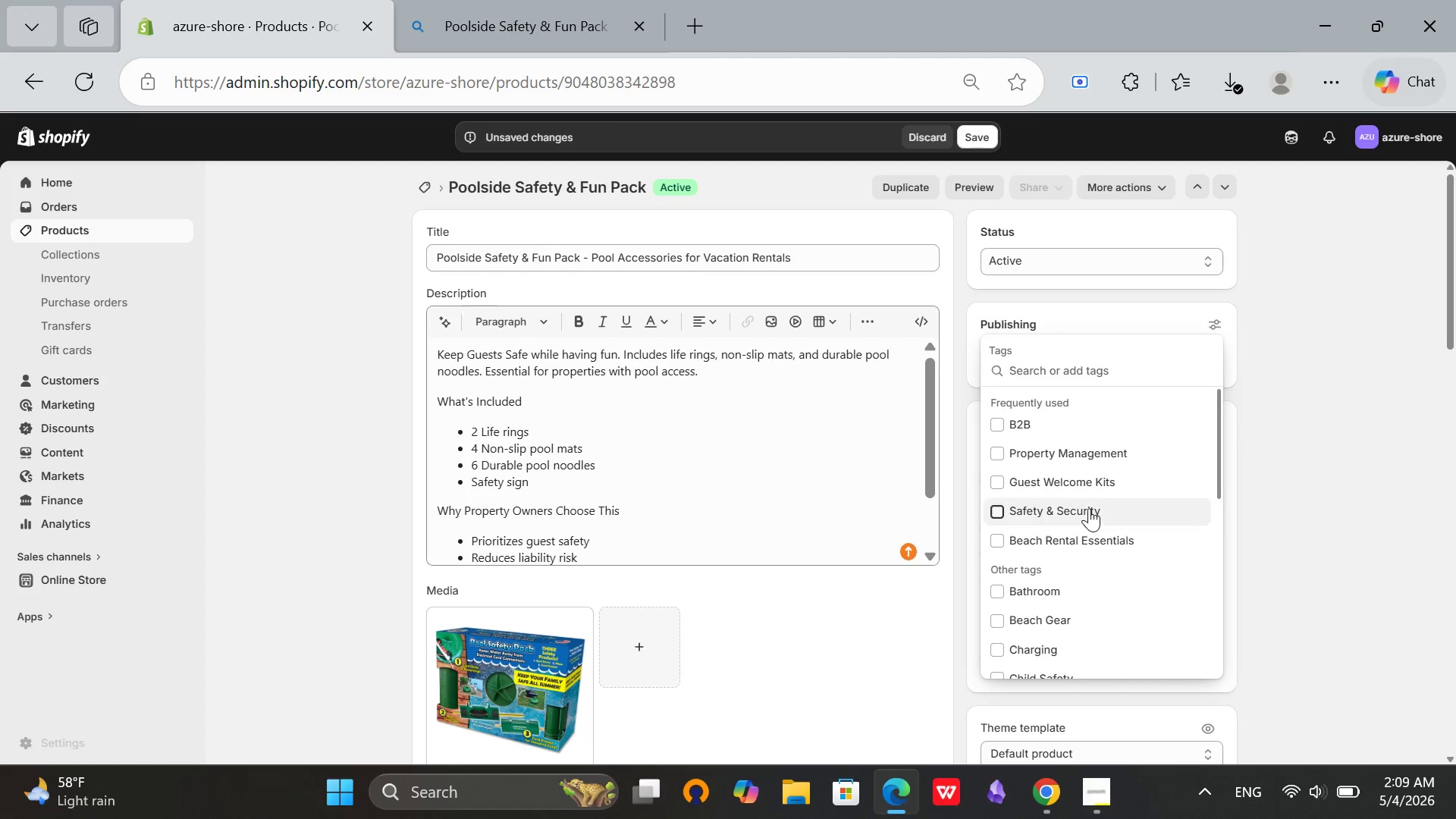 
left_click([1089, 508])
 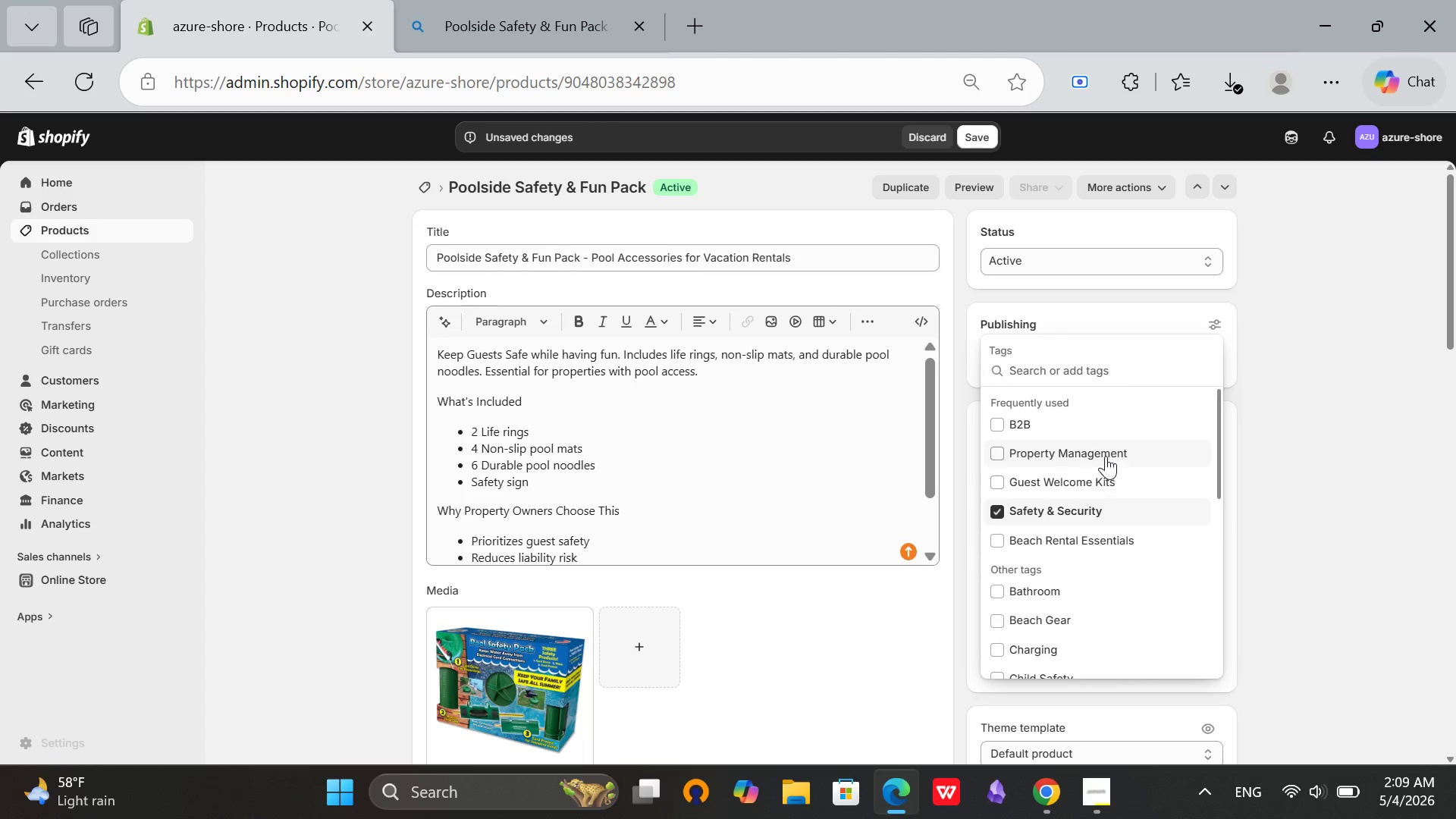 
left_click([1092, 423])
 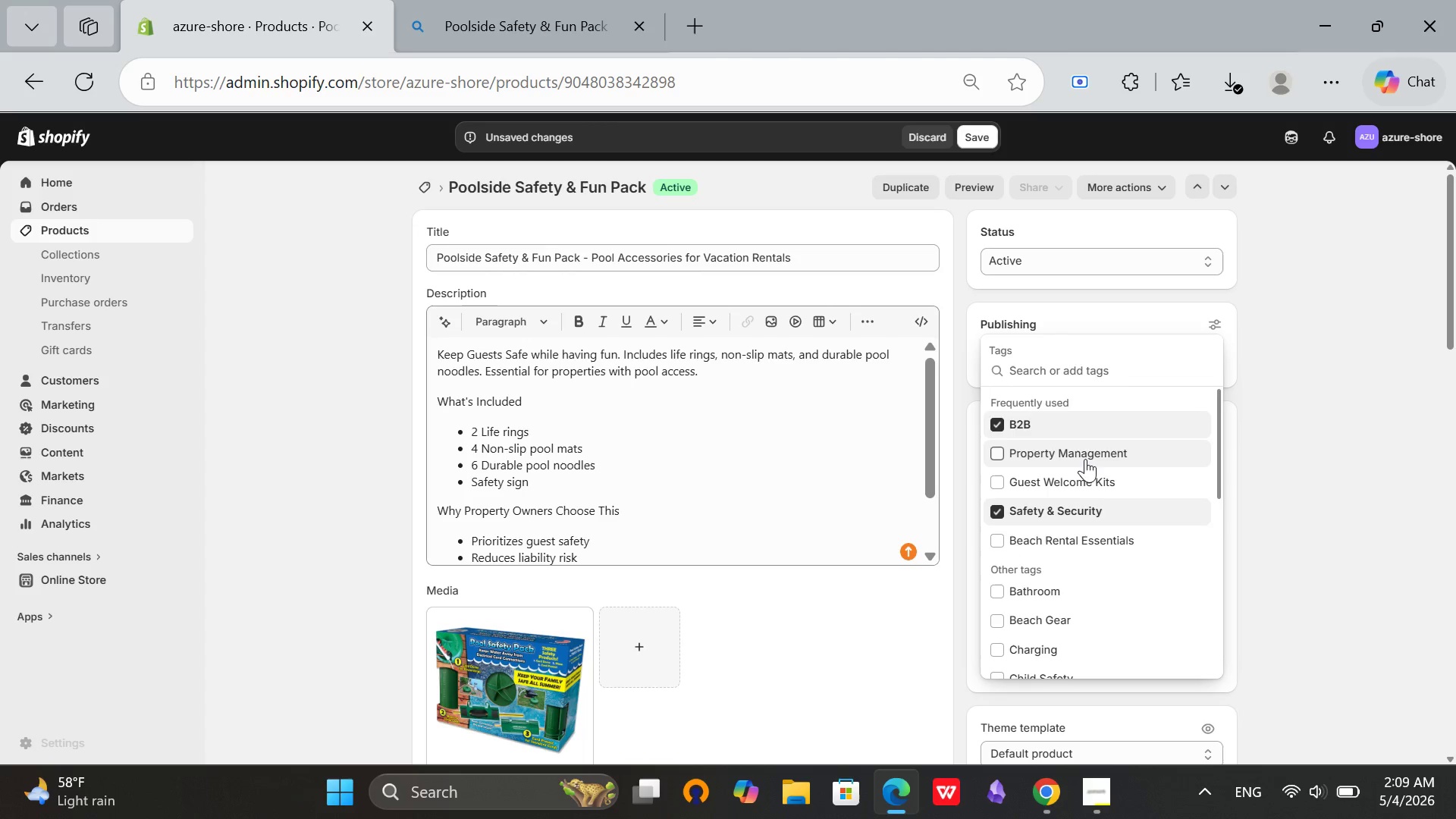 
left_click([1085, 459])
 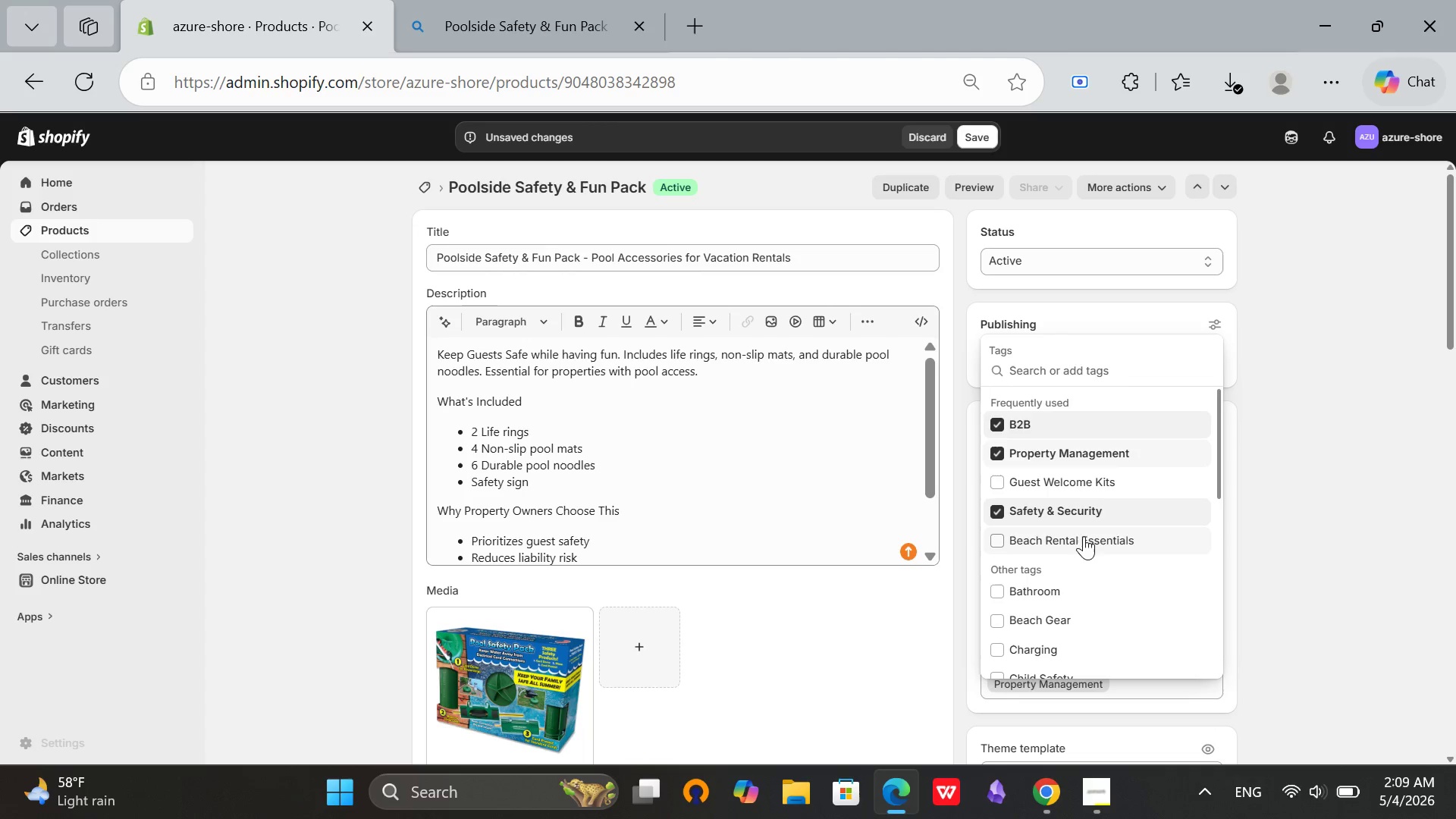 
scroll: coordinate [1178, 507], scroll_direction: down, amount: 3.0
 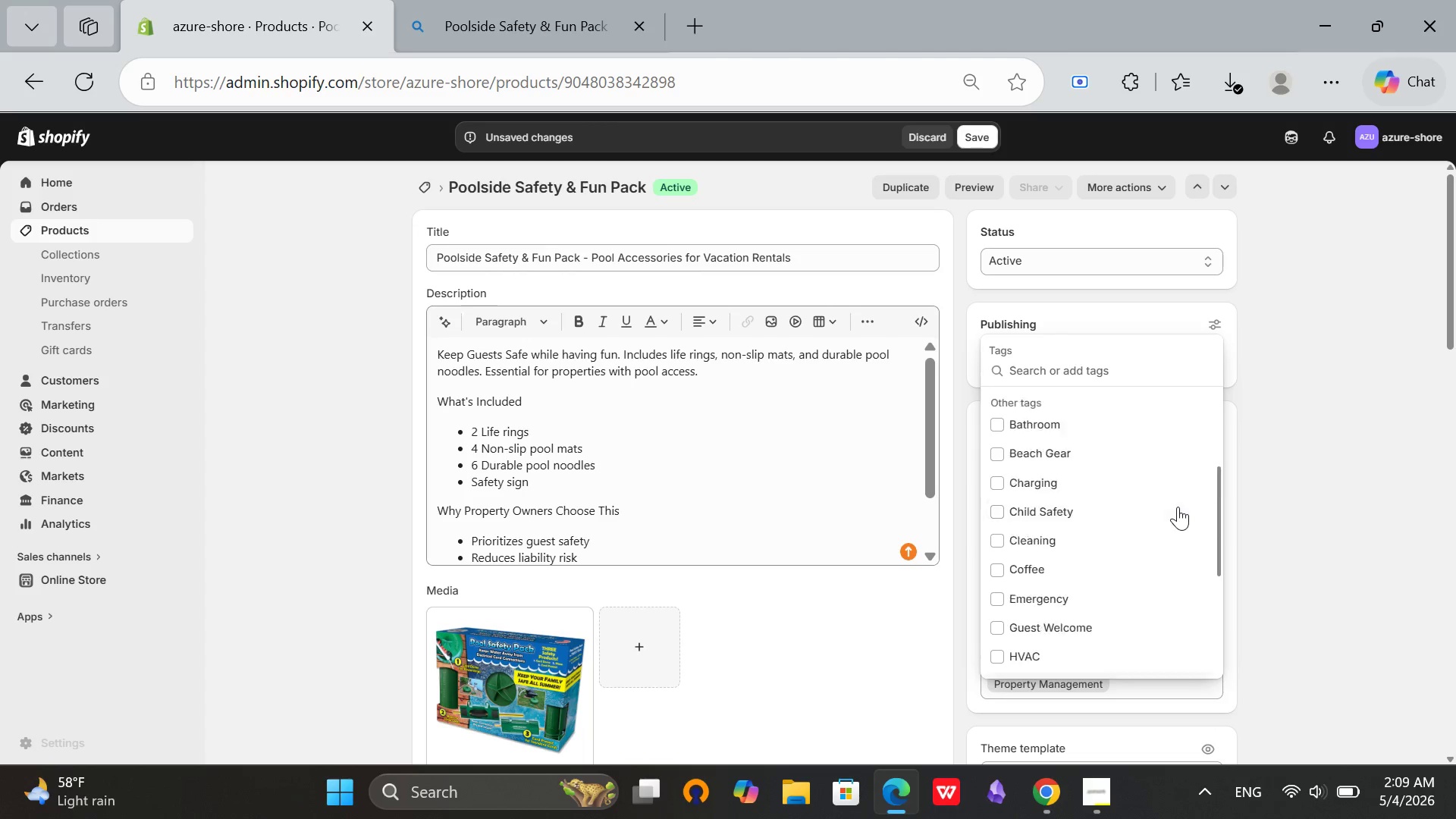 
scroll: coordinate [1178, 507], scroll_direction: up, amount: 4.0
 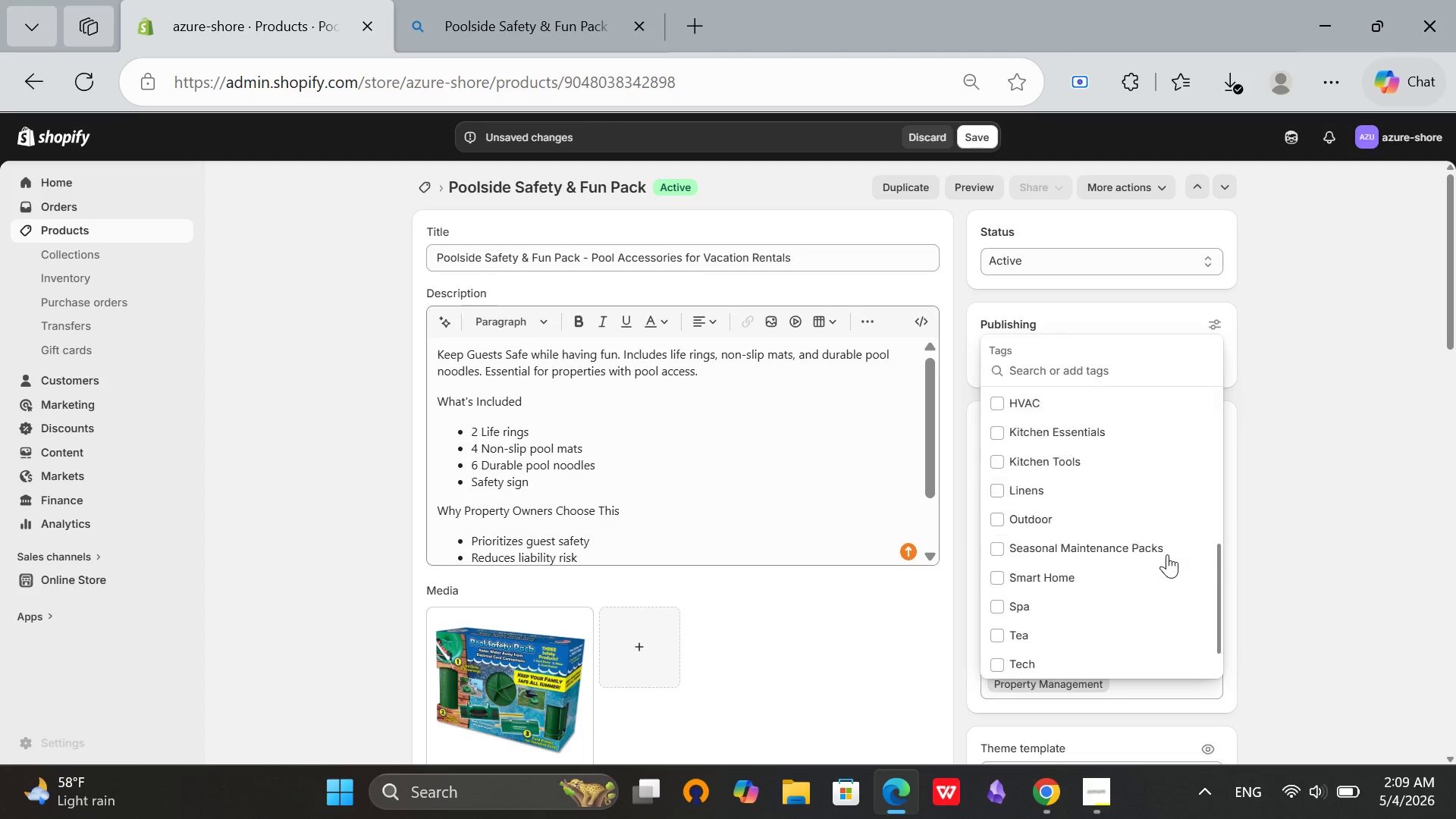 
scroll: coordinate [1173, 554], scroll_direction: down, amount: 2.0
 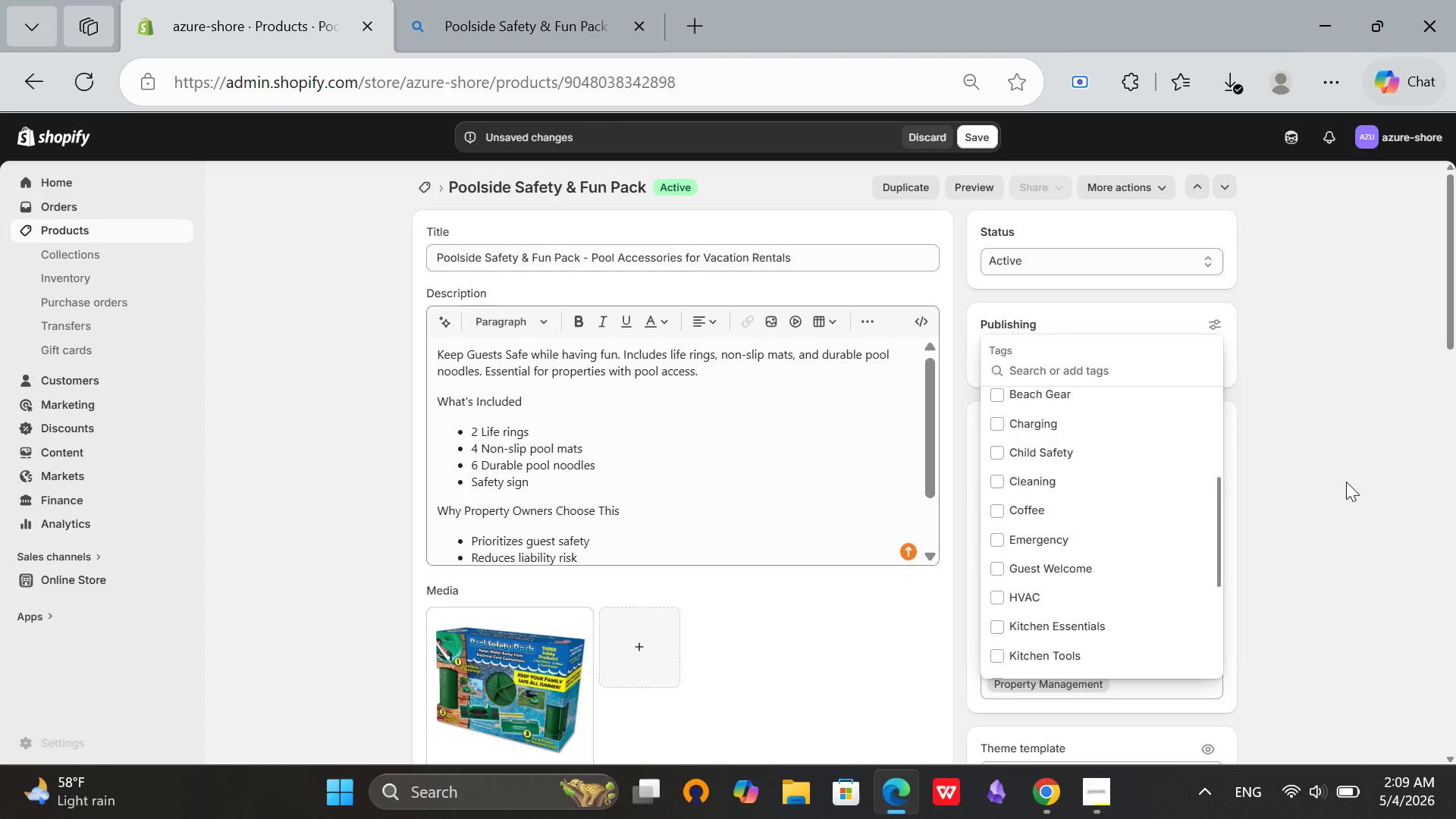 
left_click([1346, 482])
 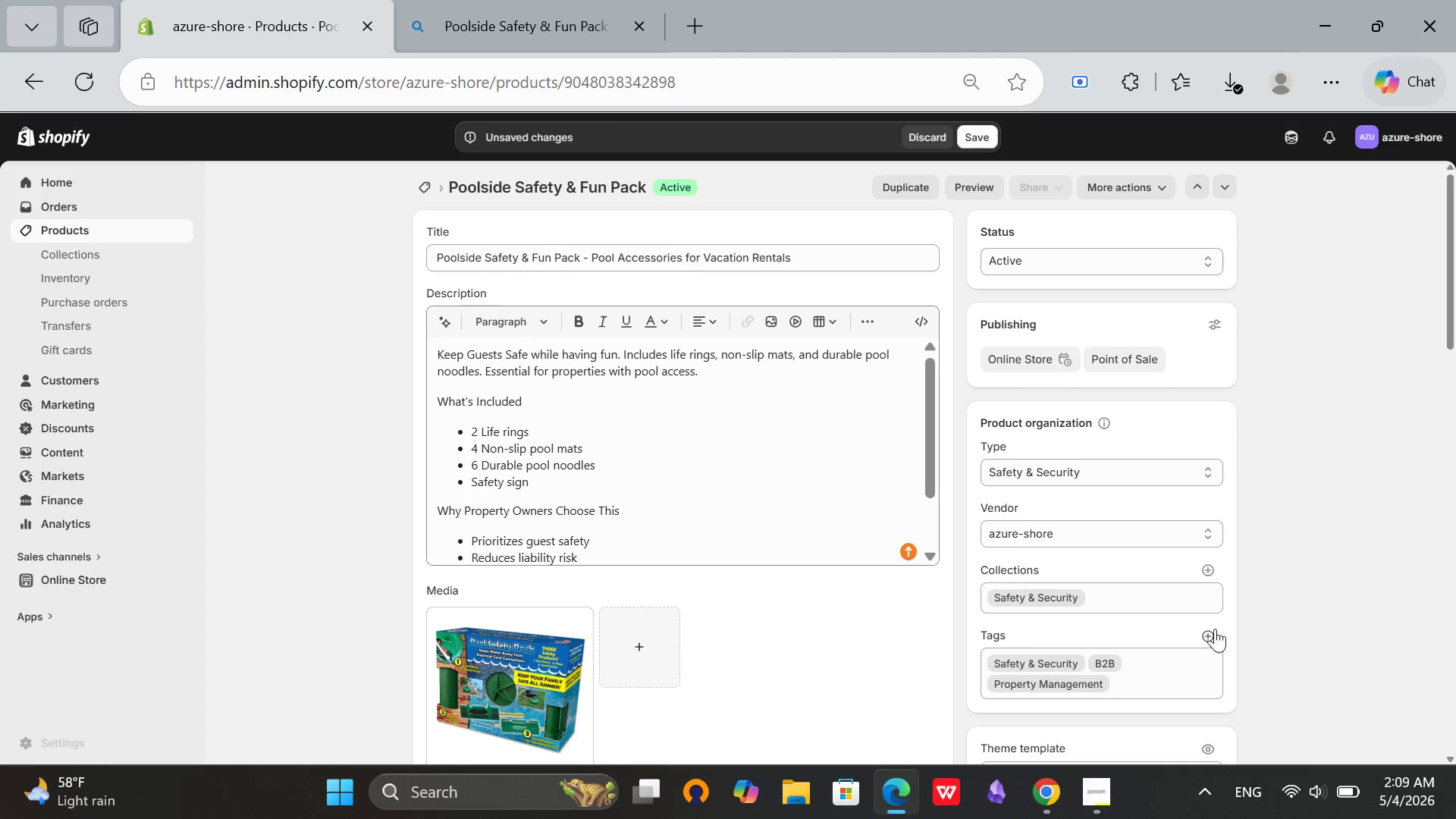 
left_click([1215, 629])
 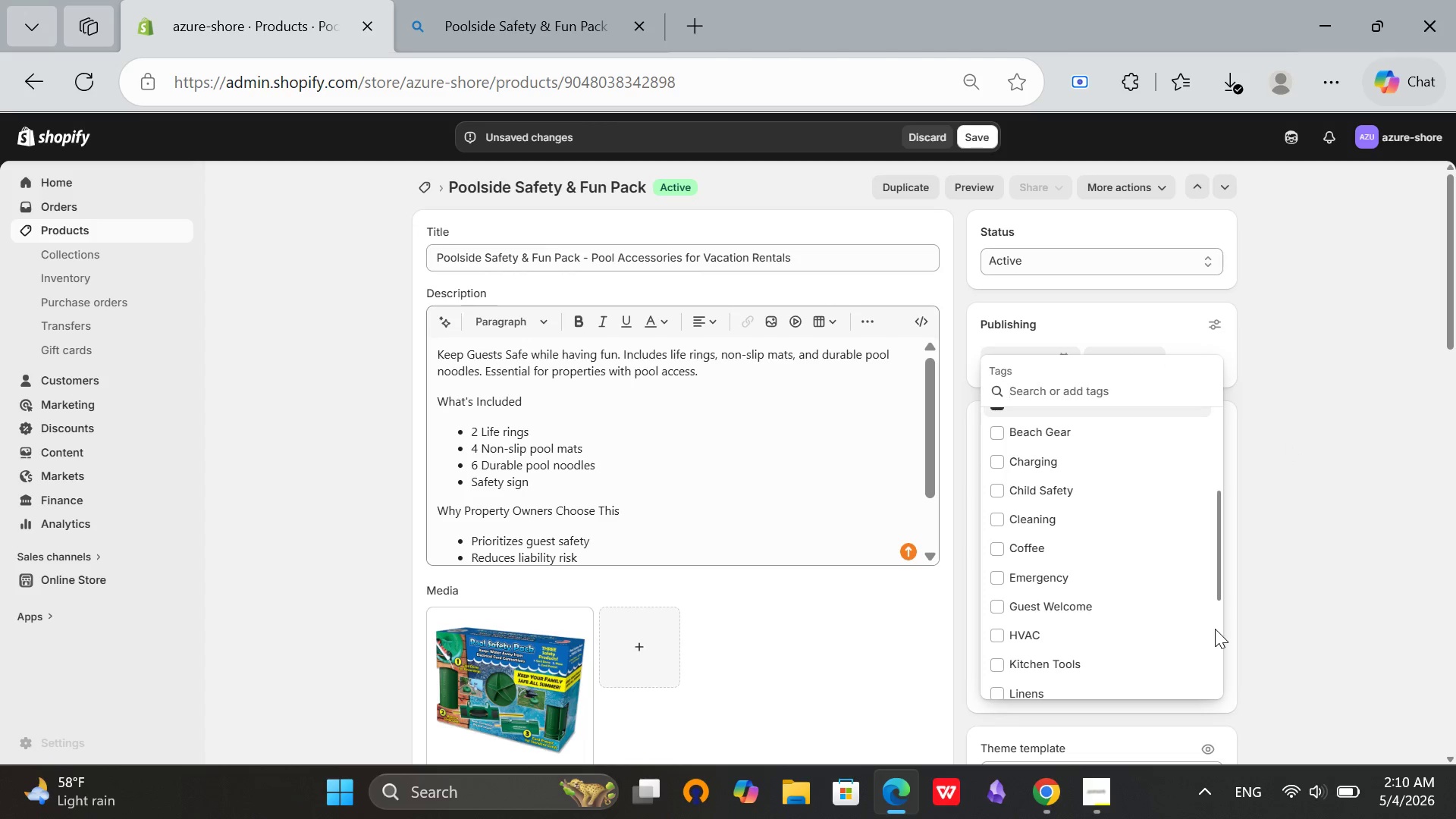 
type(Pool)
 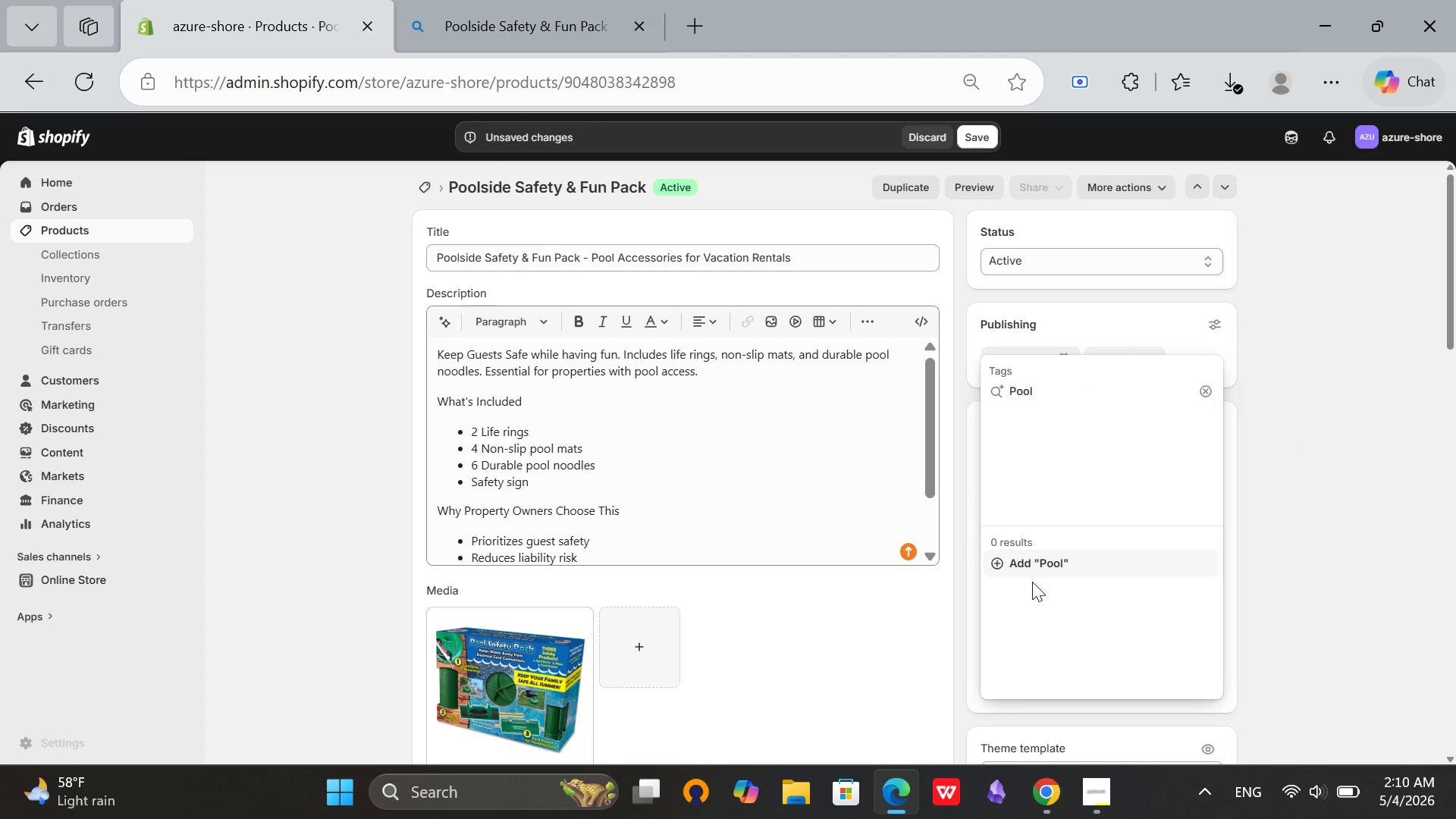 
double_click([1048, 575])
 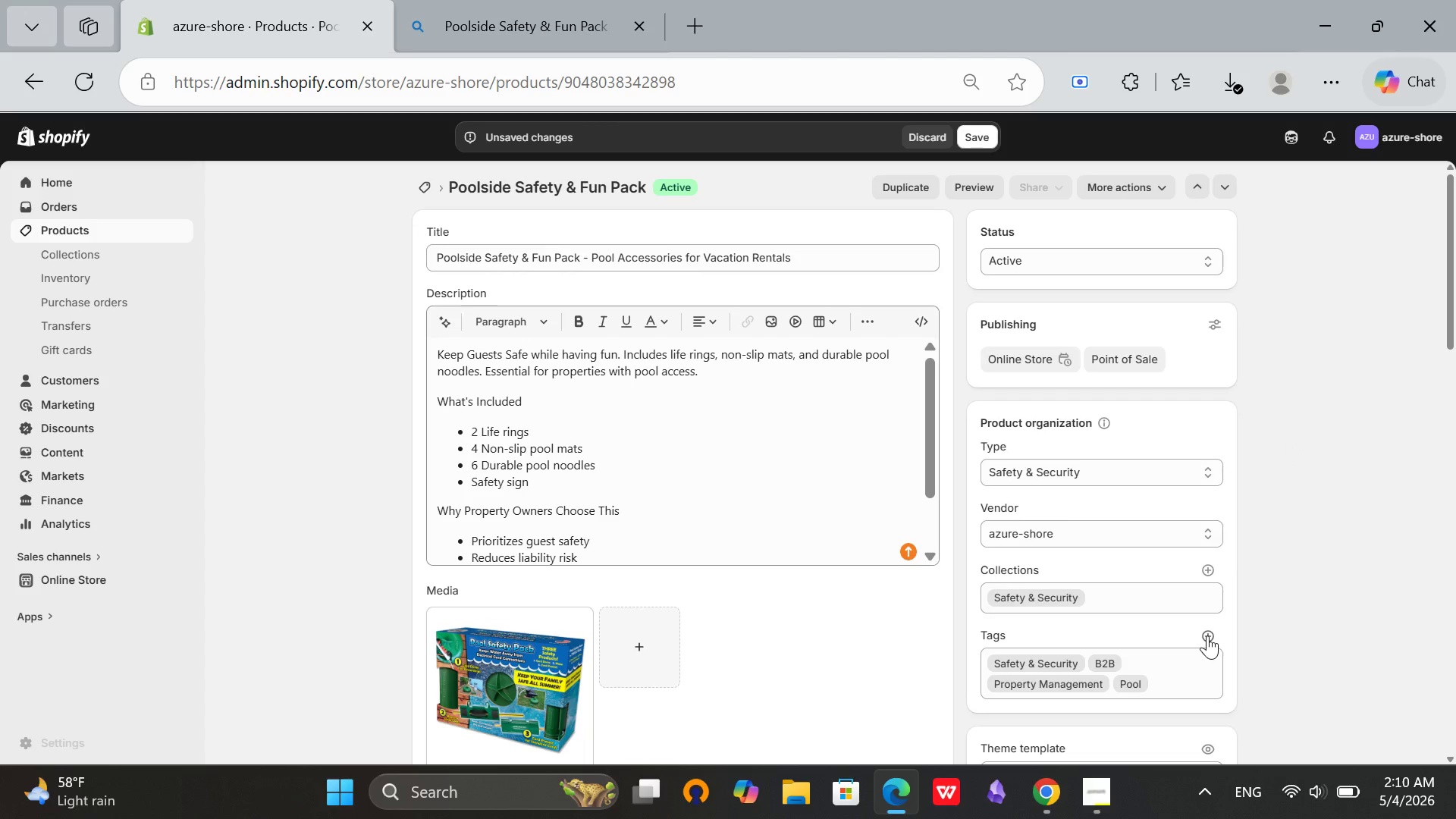 
type(Safety)
 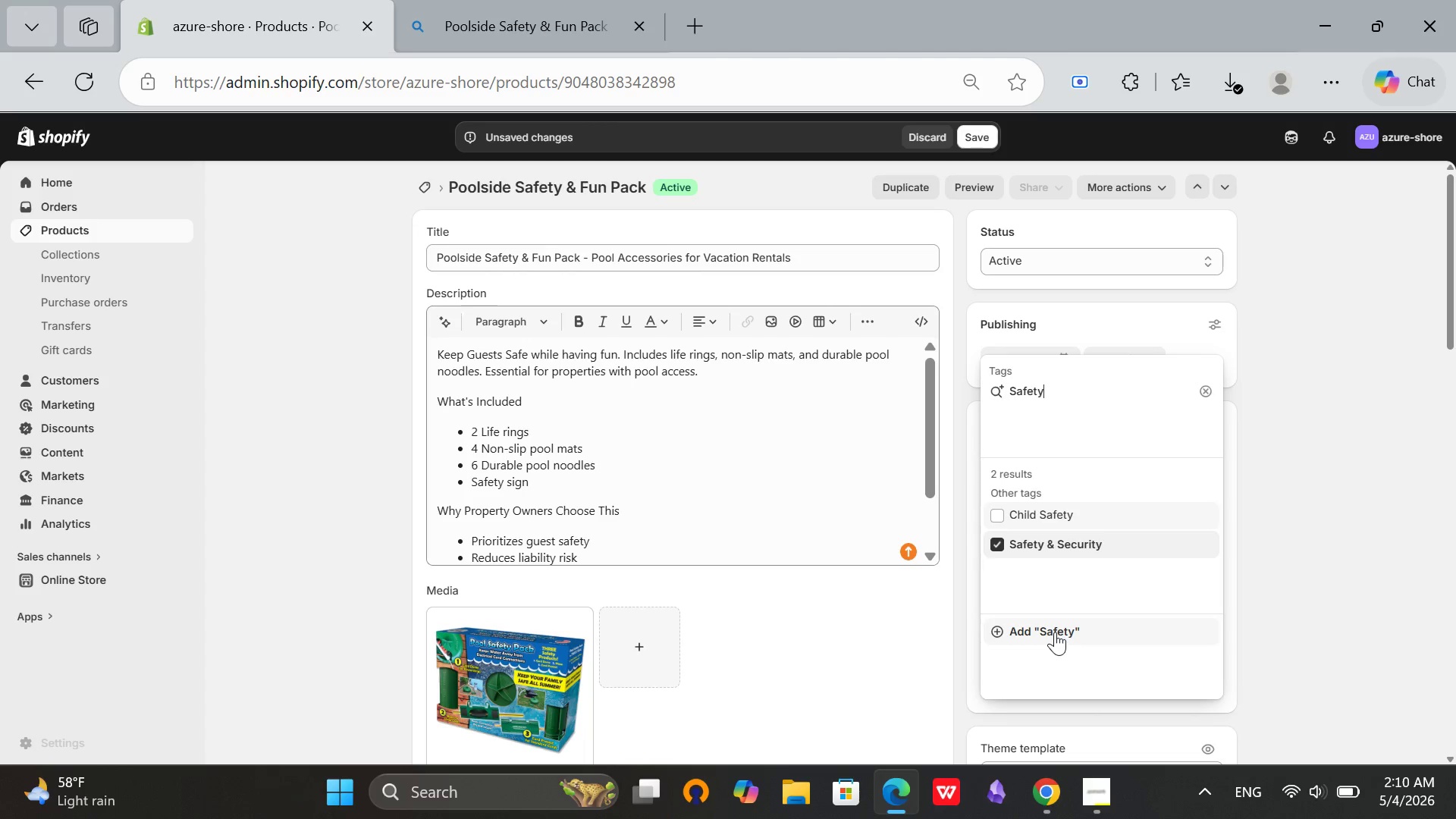 
left_click([1055, 632])
 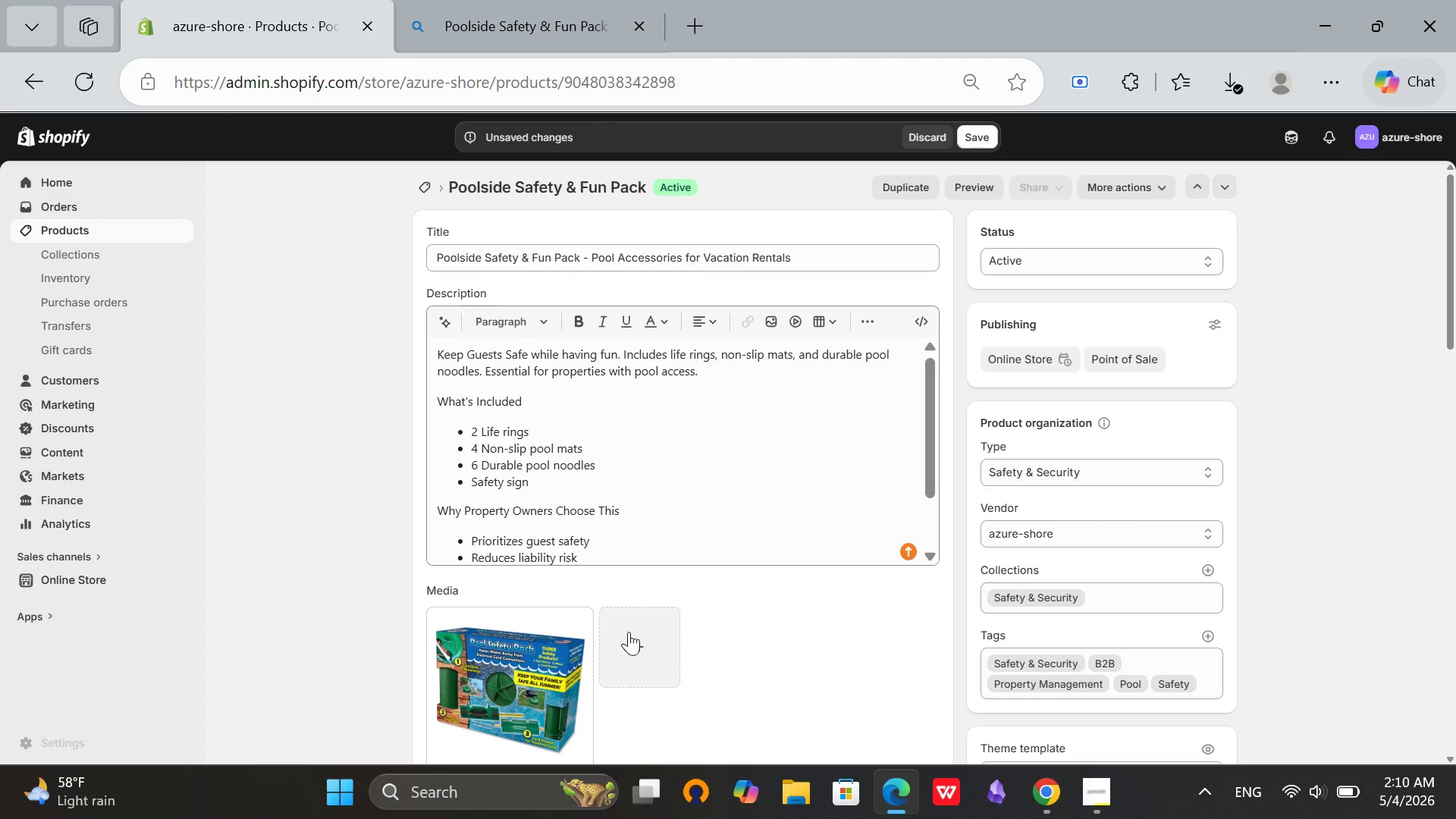 
left_click([574, 664])
 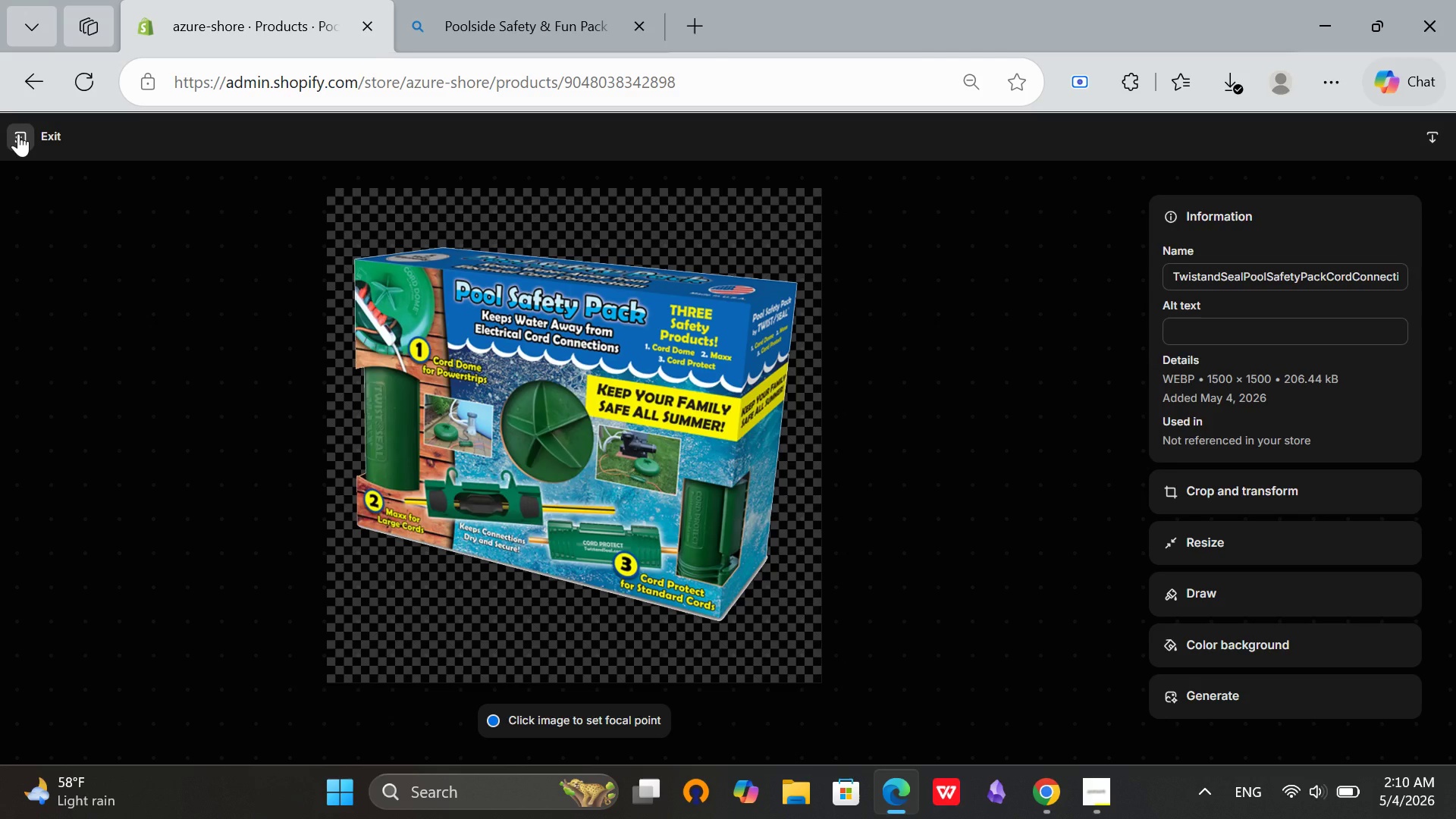 
left_click([18, 133])
 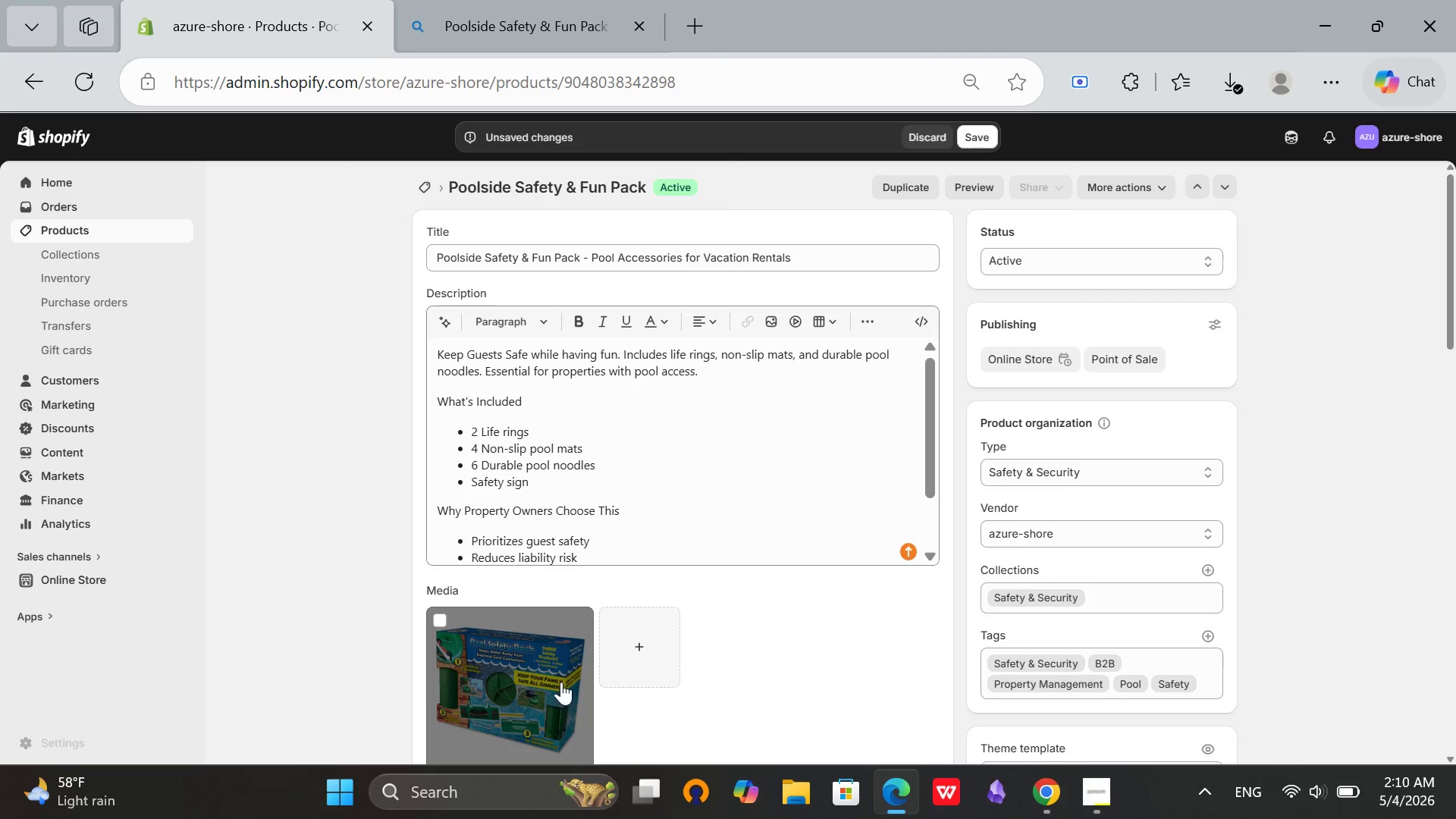 
left_click([561, 682])
 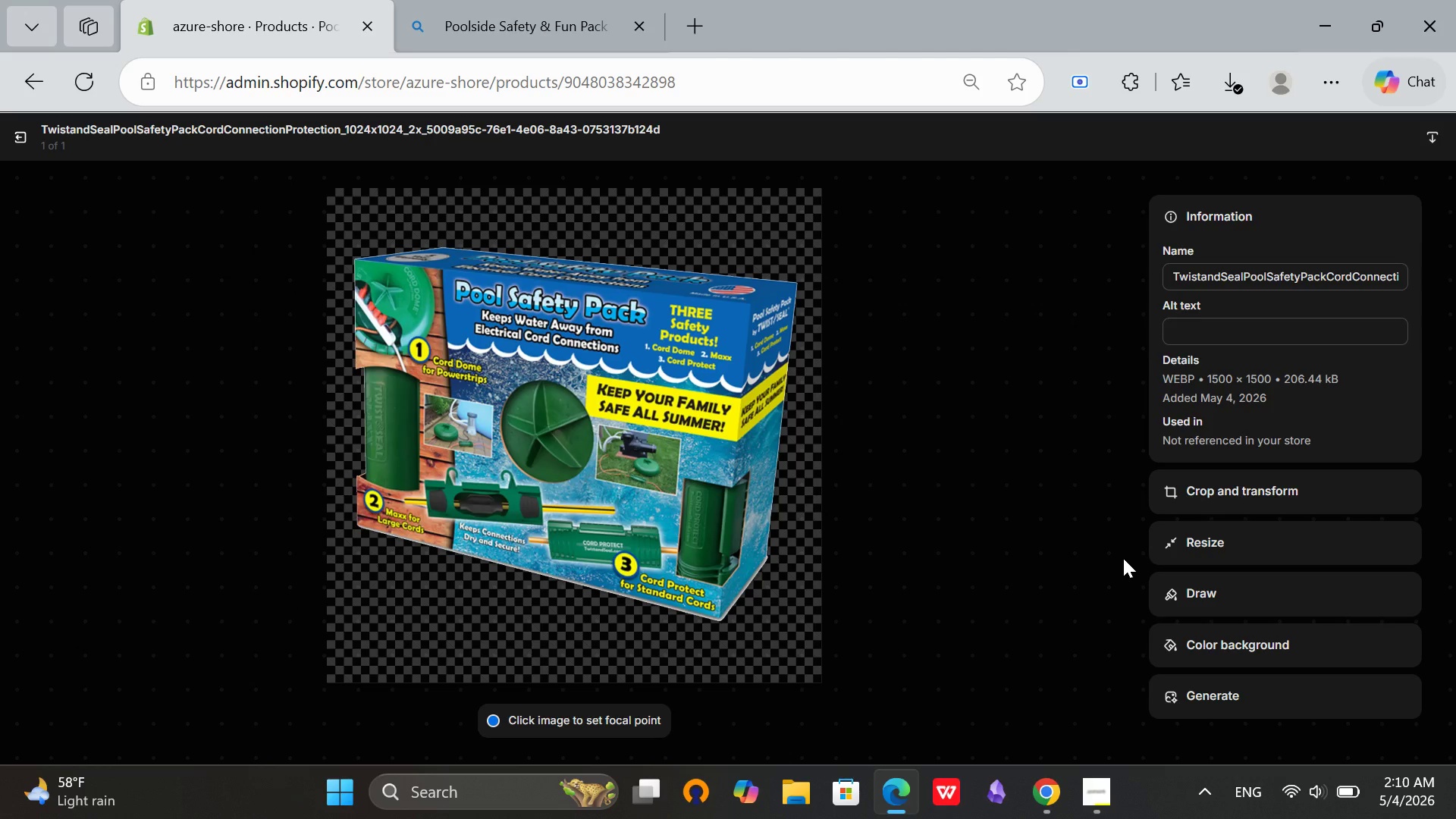 
wait(8.14)
 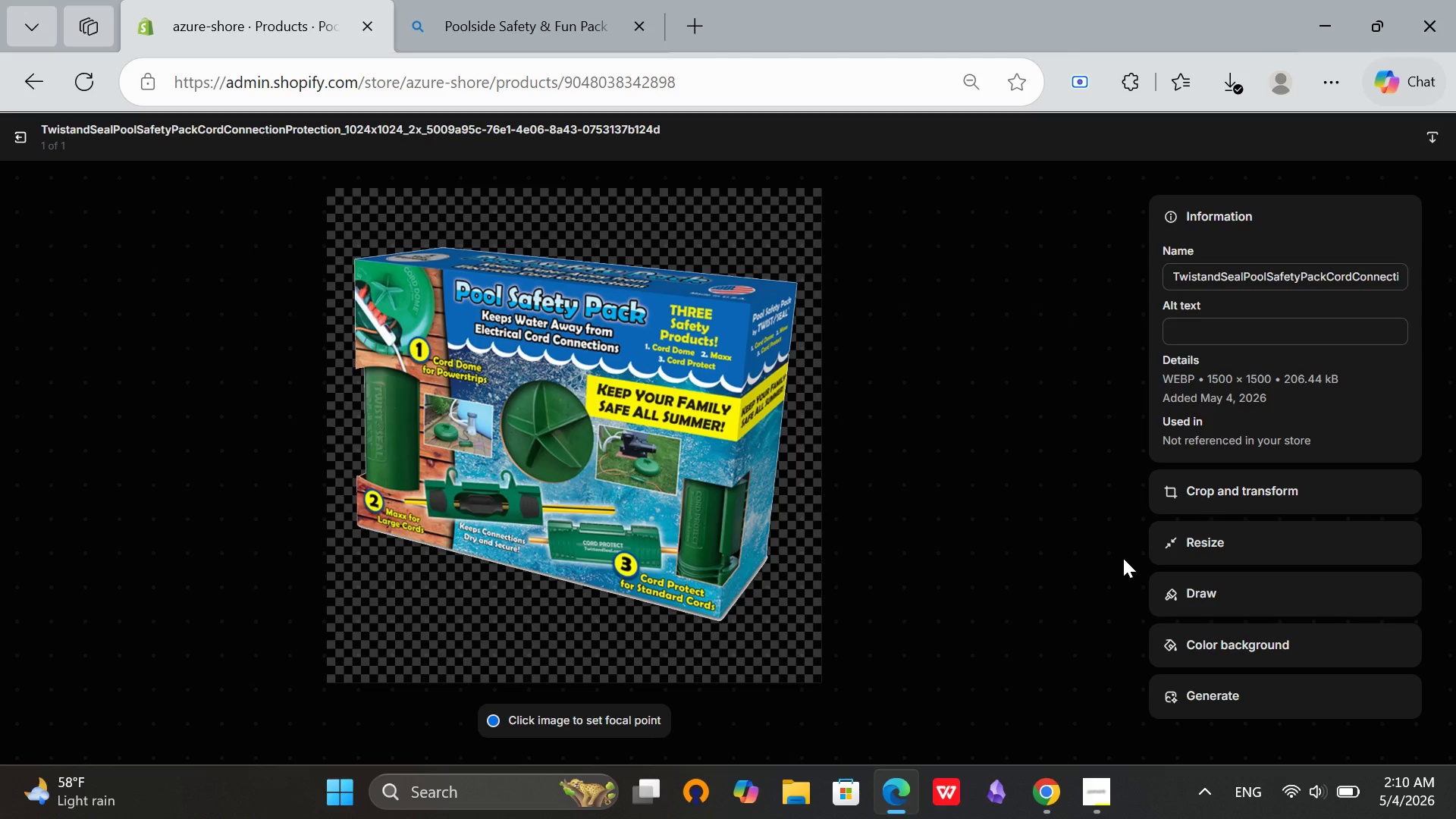 
left_click([1310, 327])
 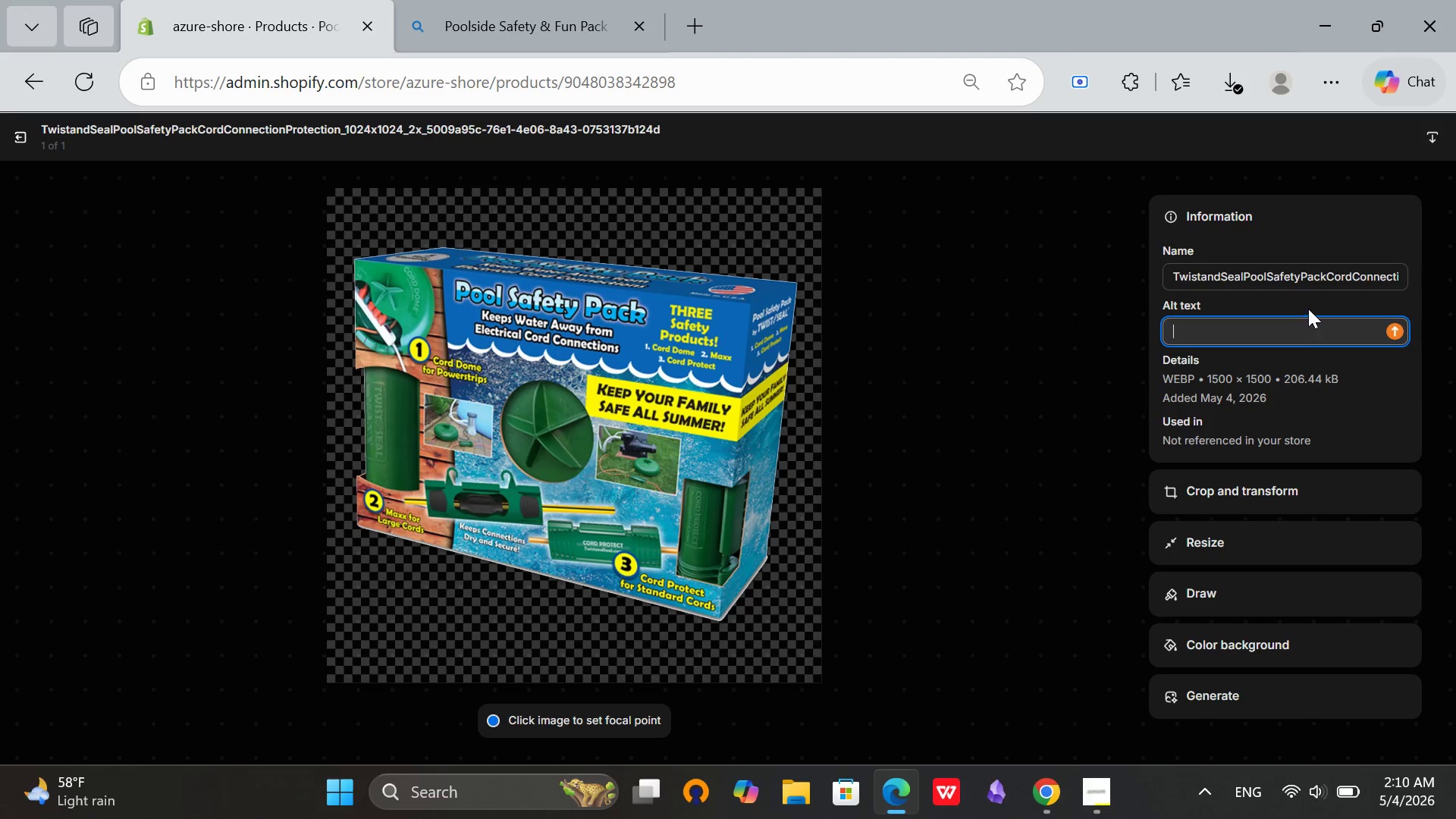 
type(Poolsic)
key(Backspace)
type(de safety and fun pack for)
 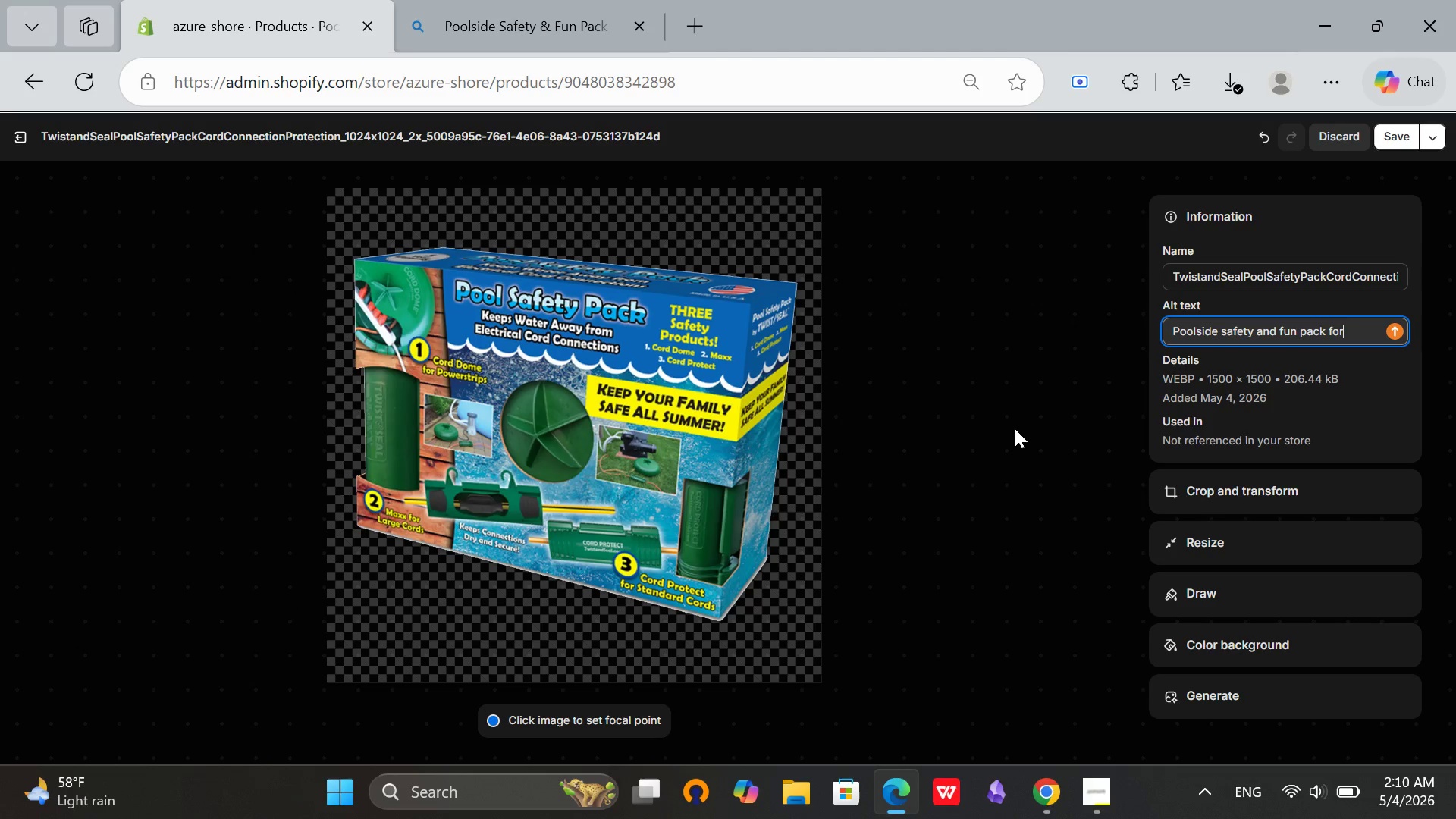 
key(Space)
 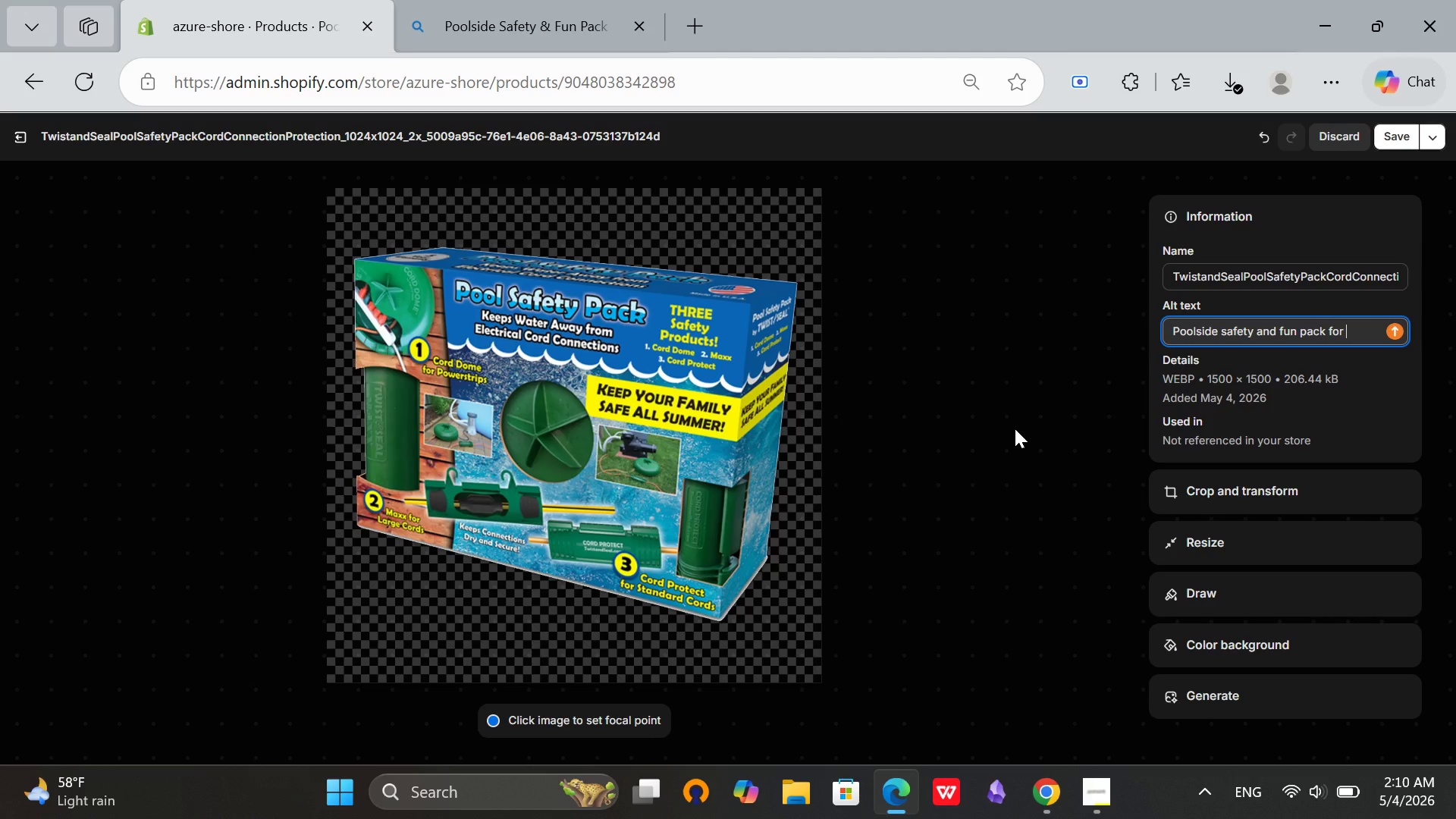 
type(vacation rent)
key(Backspace)
key(Backspace)
key(Backspace)
key(Backspace)
key(Backspace)
key(Backspace)
key(Backspace)
key(Backspace)
key(Backspace)
key(Backspace)
key(Backspace)
key(Backspace)
type(with life rings, mats, and noodles by pool)
 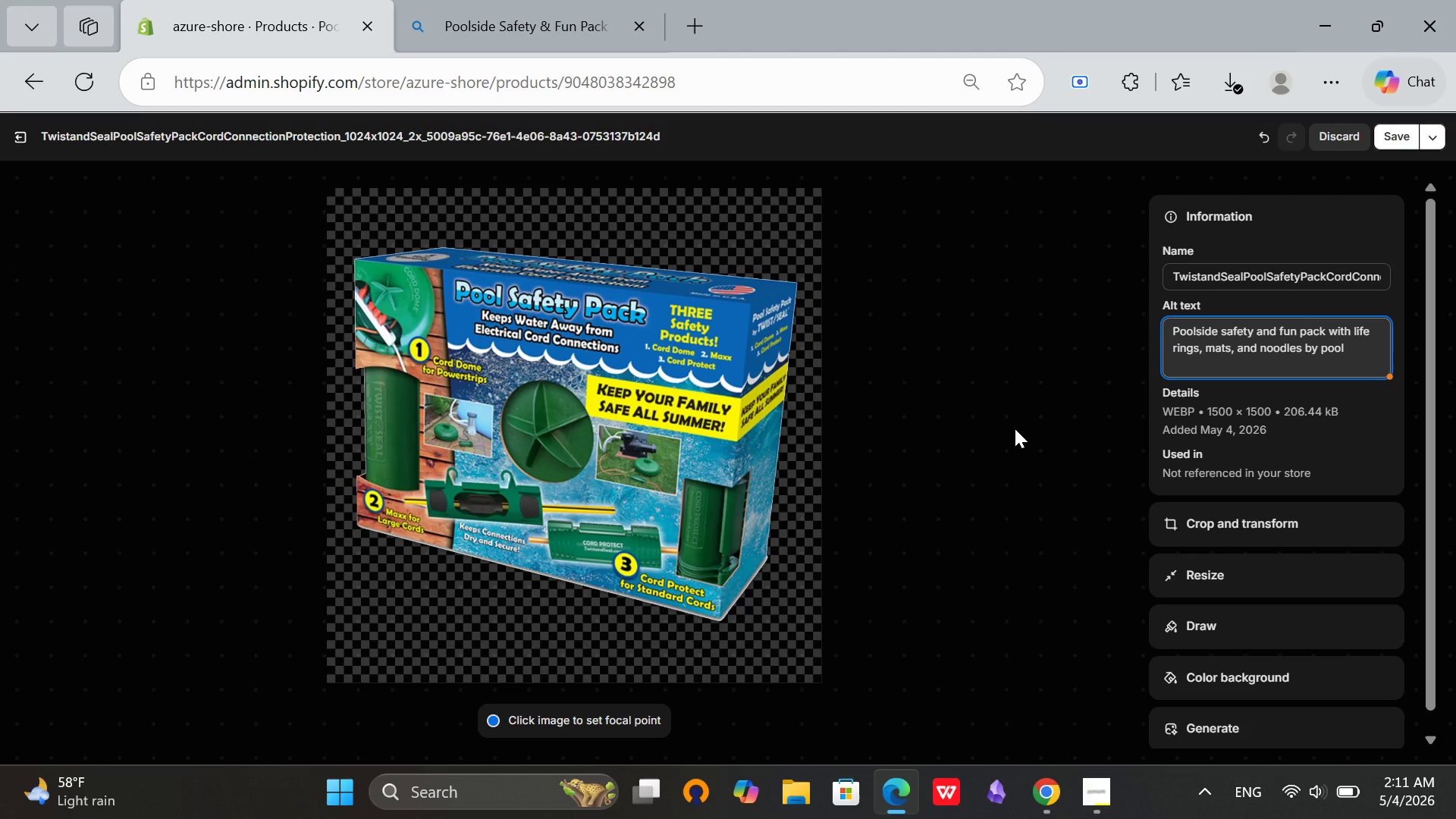 
wait(7.58)
 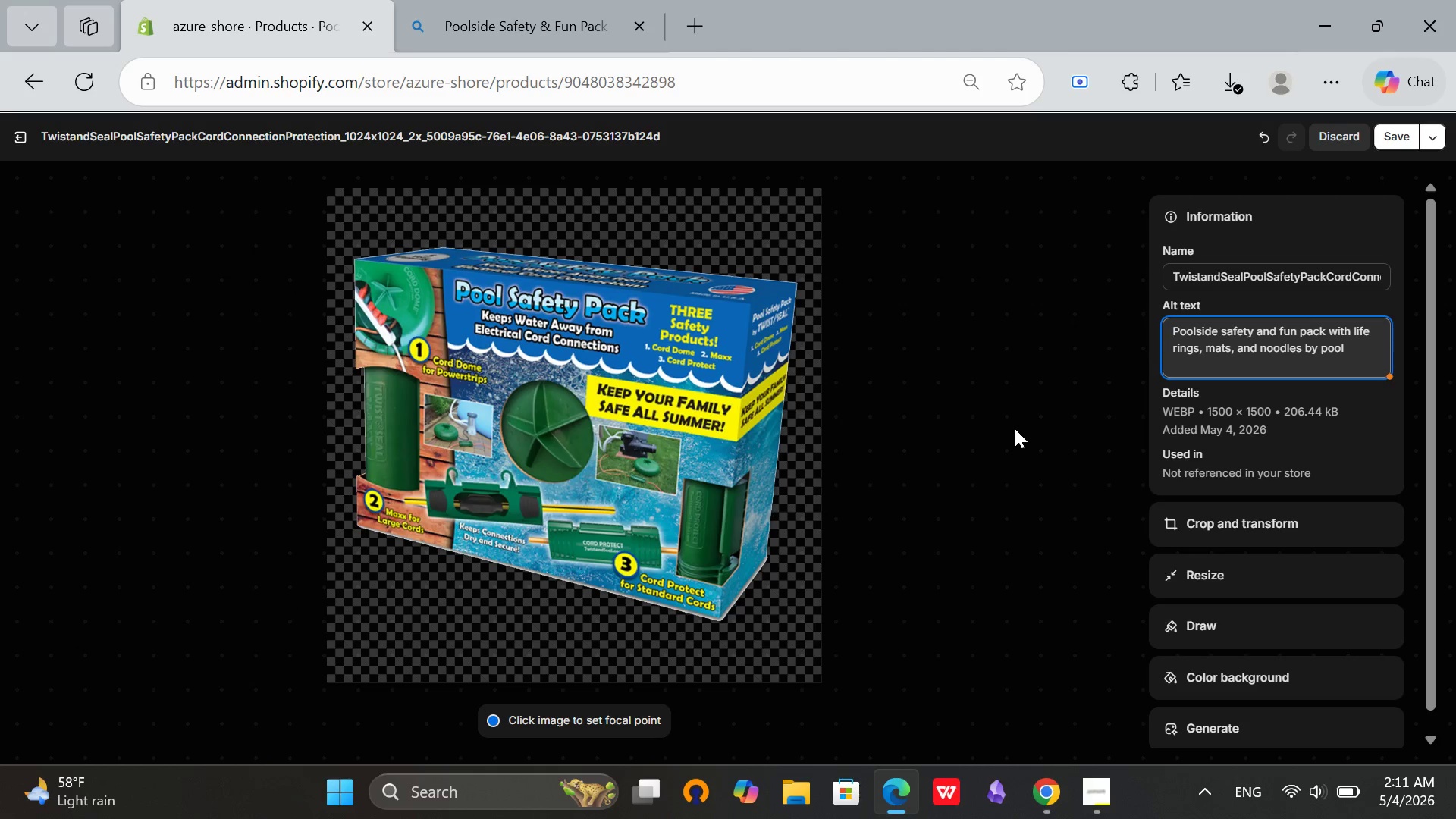 
left_click([1404, 142])
 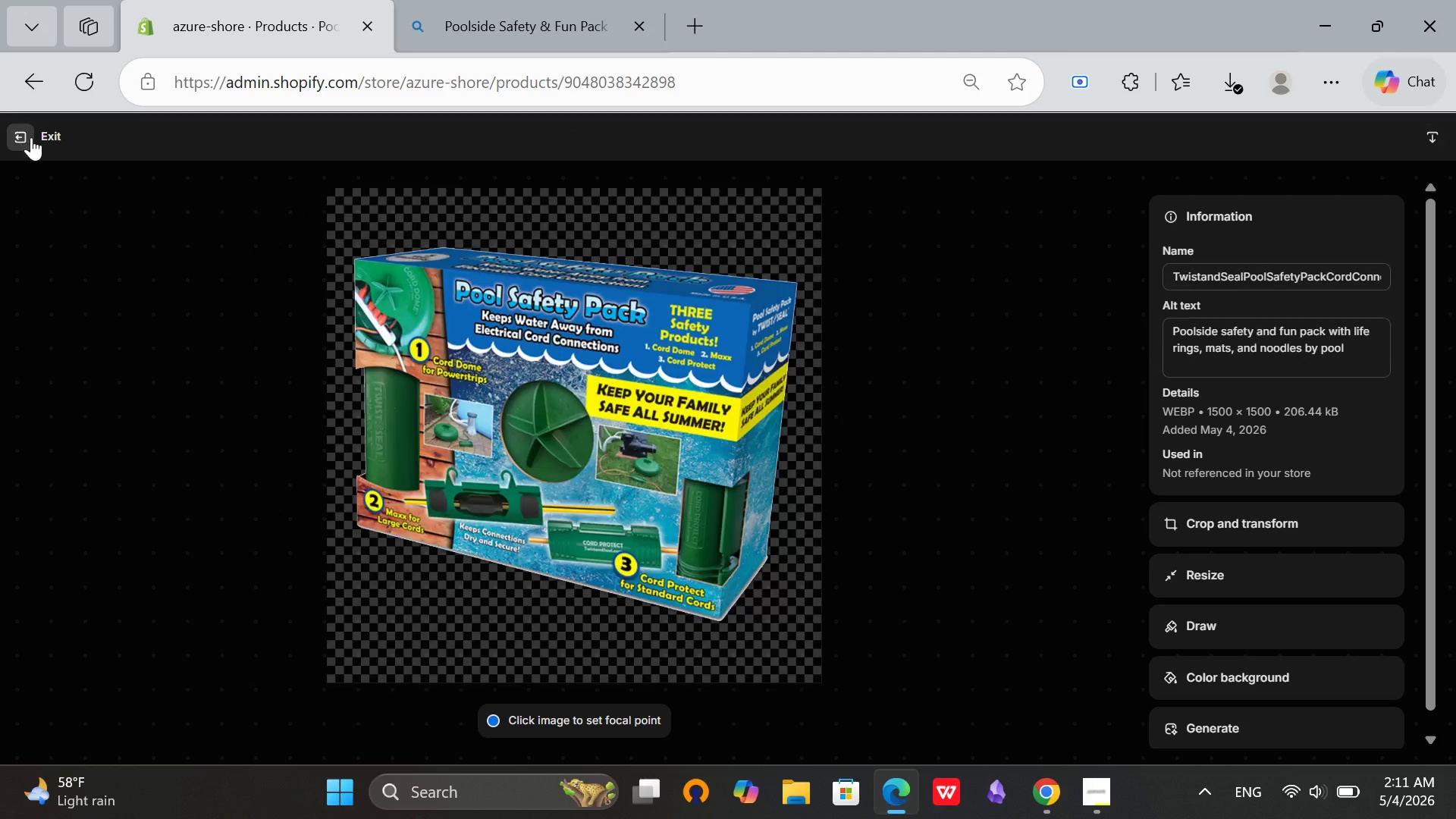 
left_click([31, 137])
 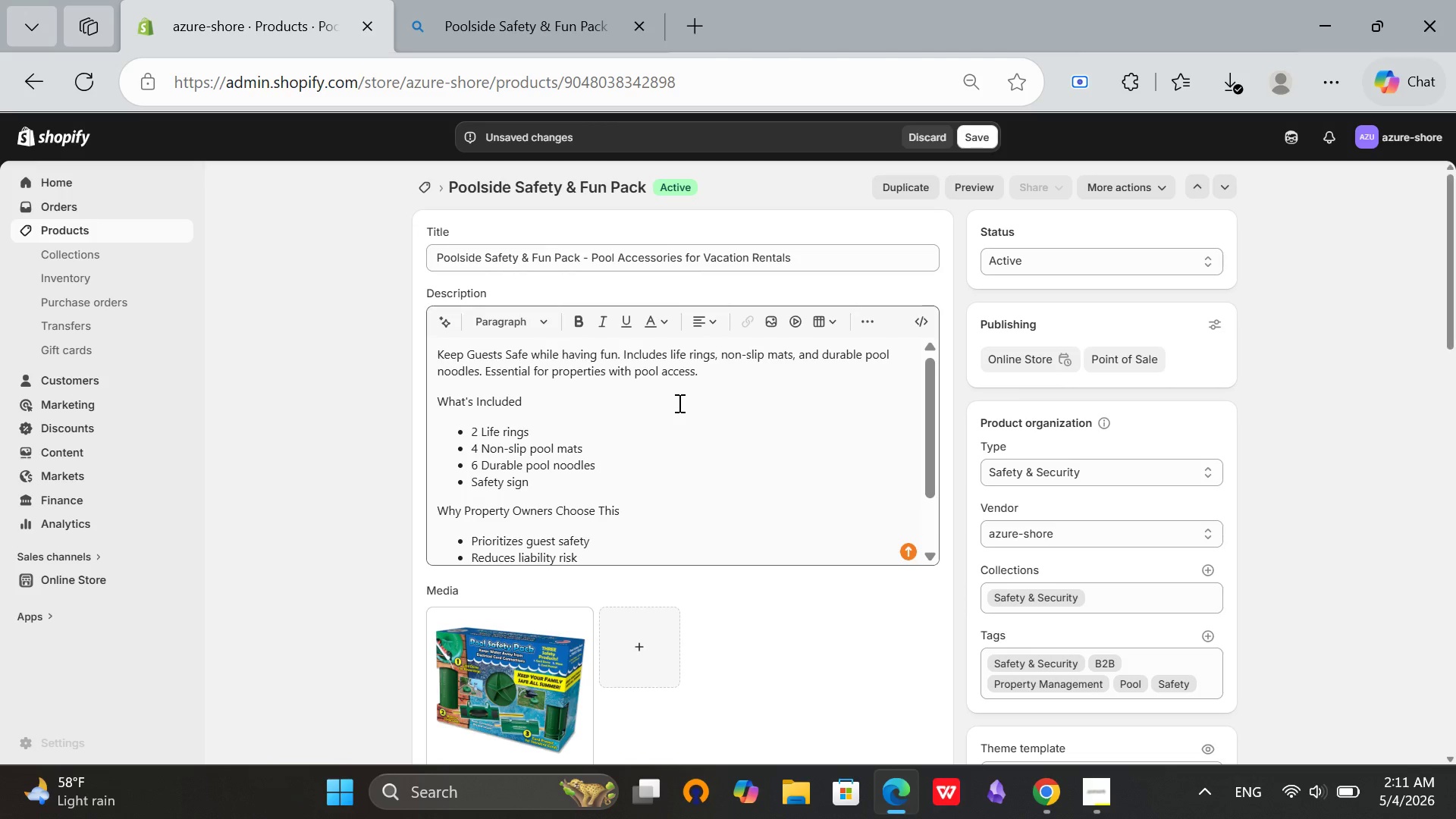 
scroll: coordinate [636, 464], scroll_direction: down, amount: 10.0
 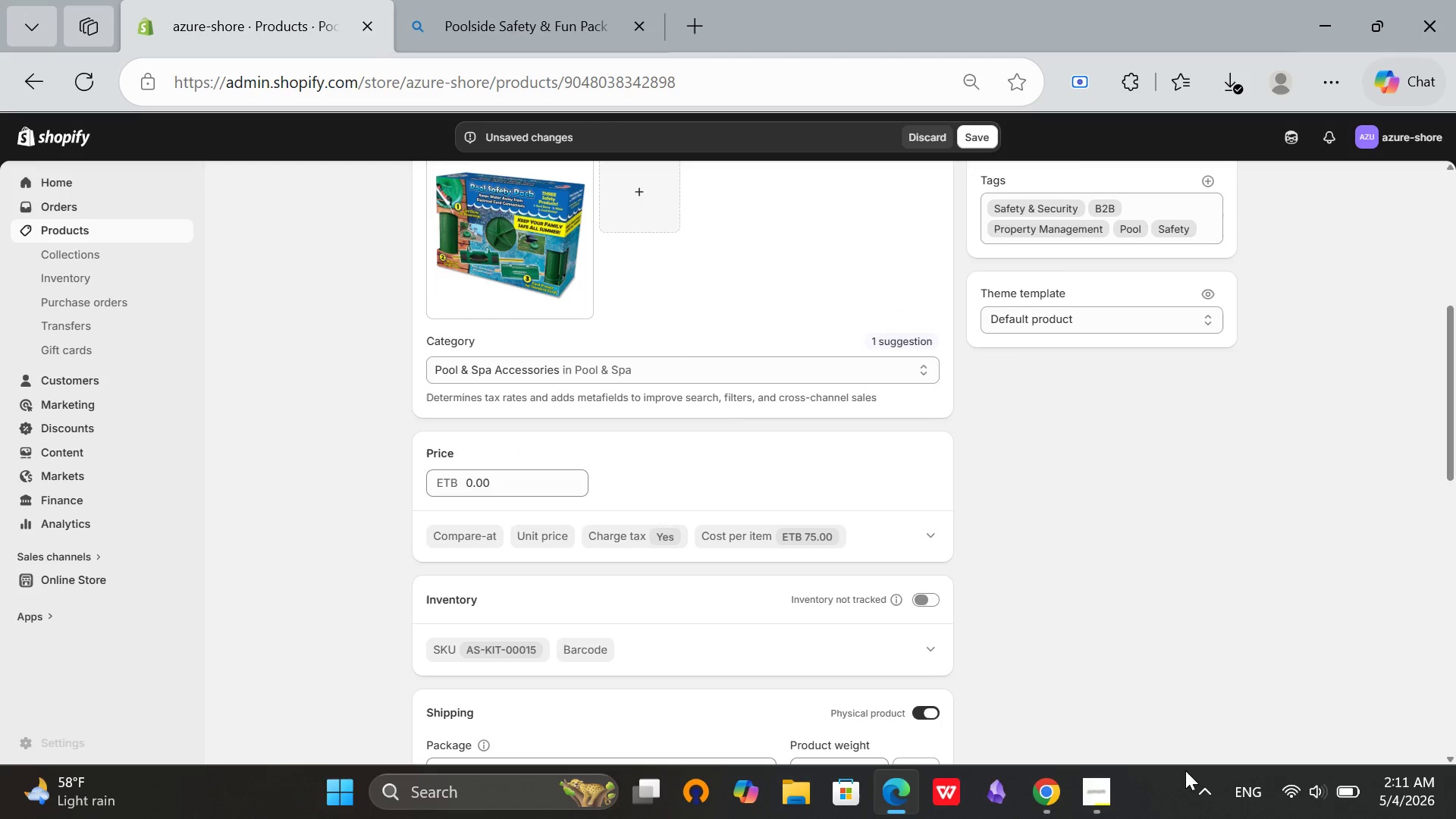 
left_click([1087, 792])
 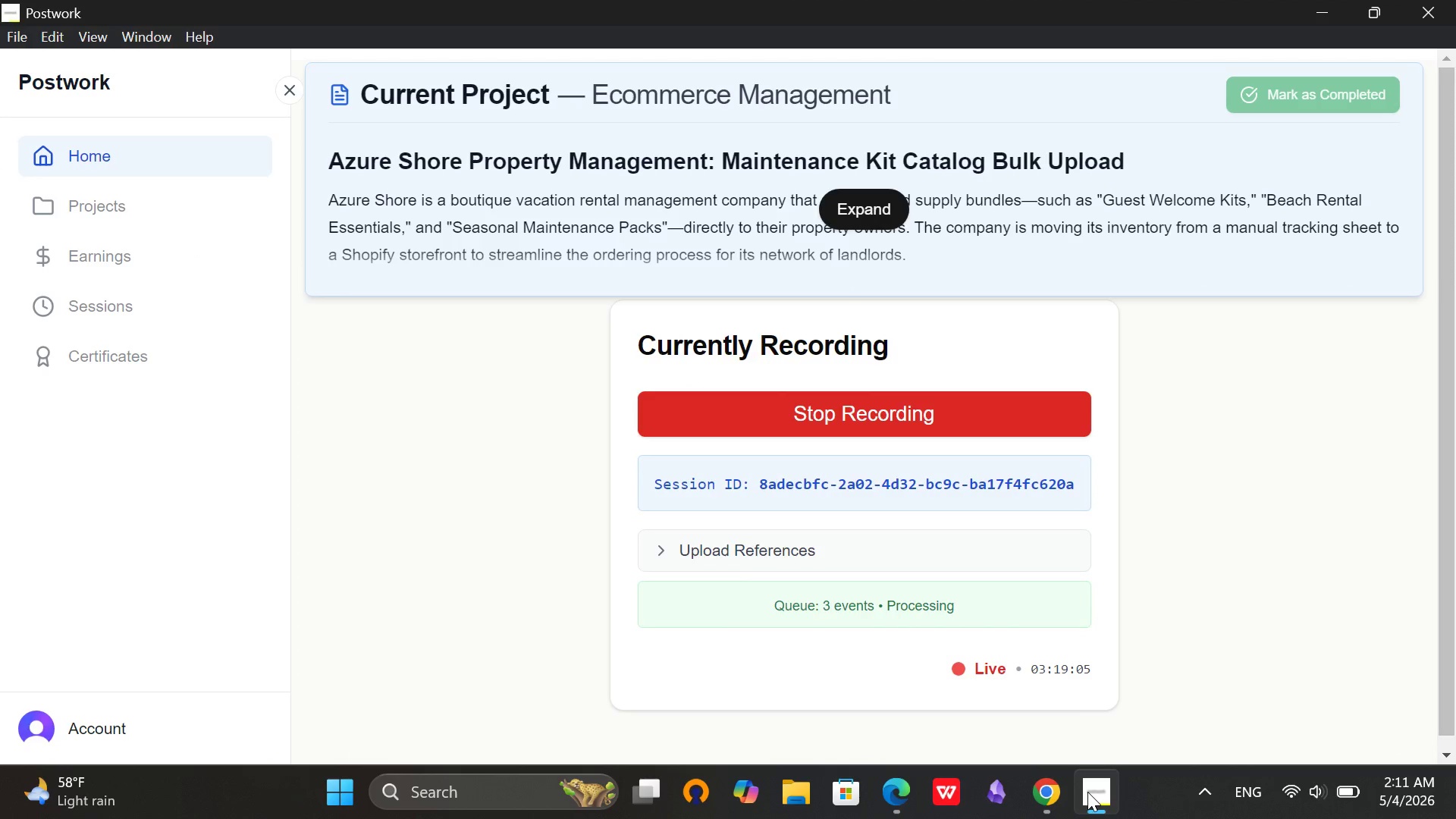 
left_click([1087, 792])
 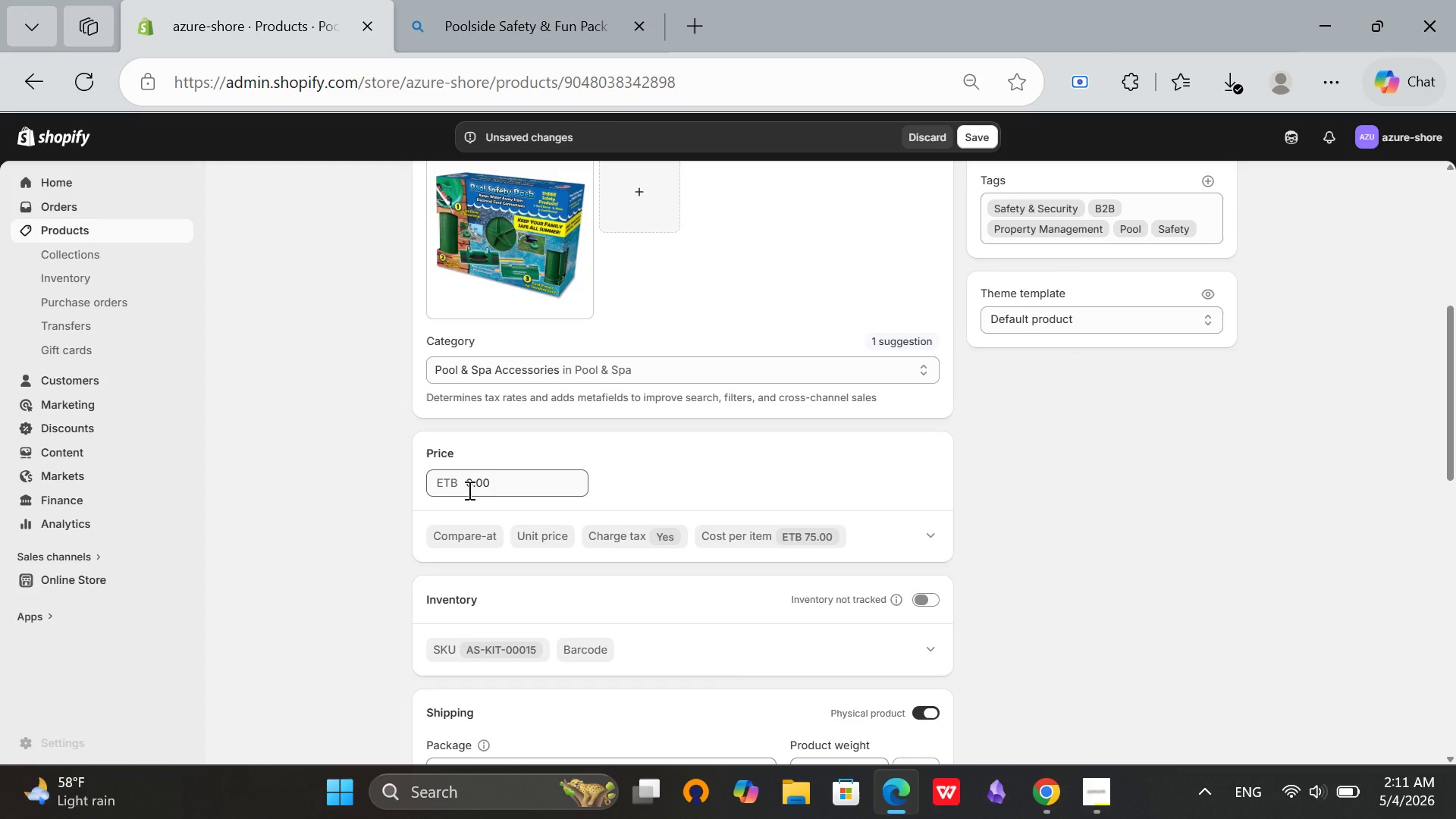 
left_click([468, 489])
 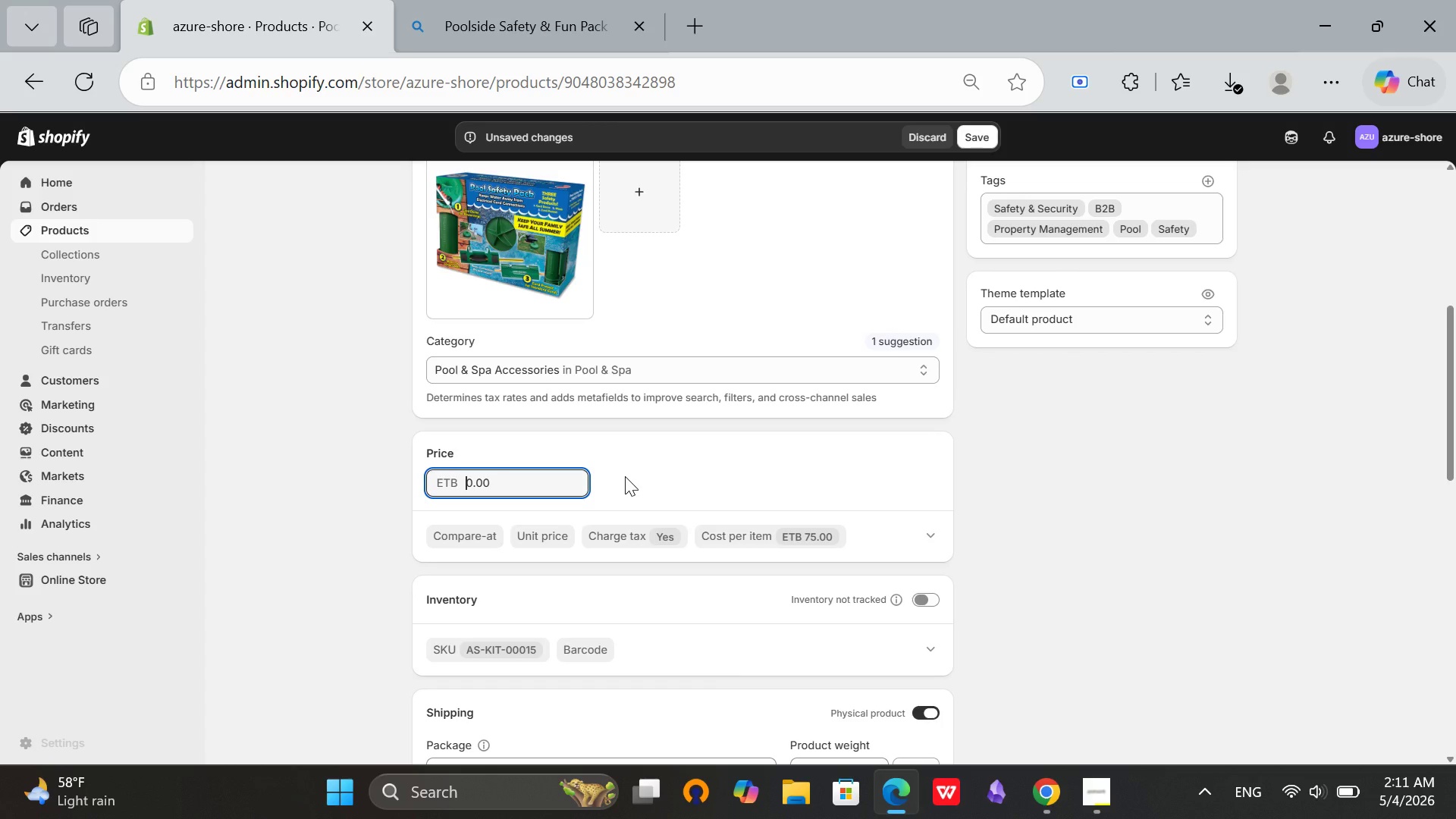 
type(14)
 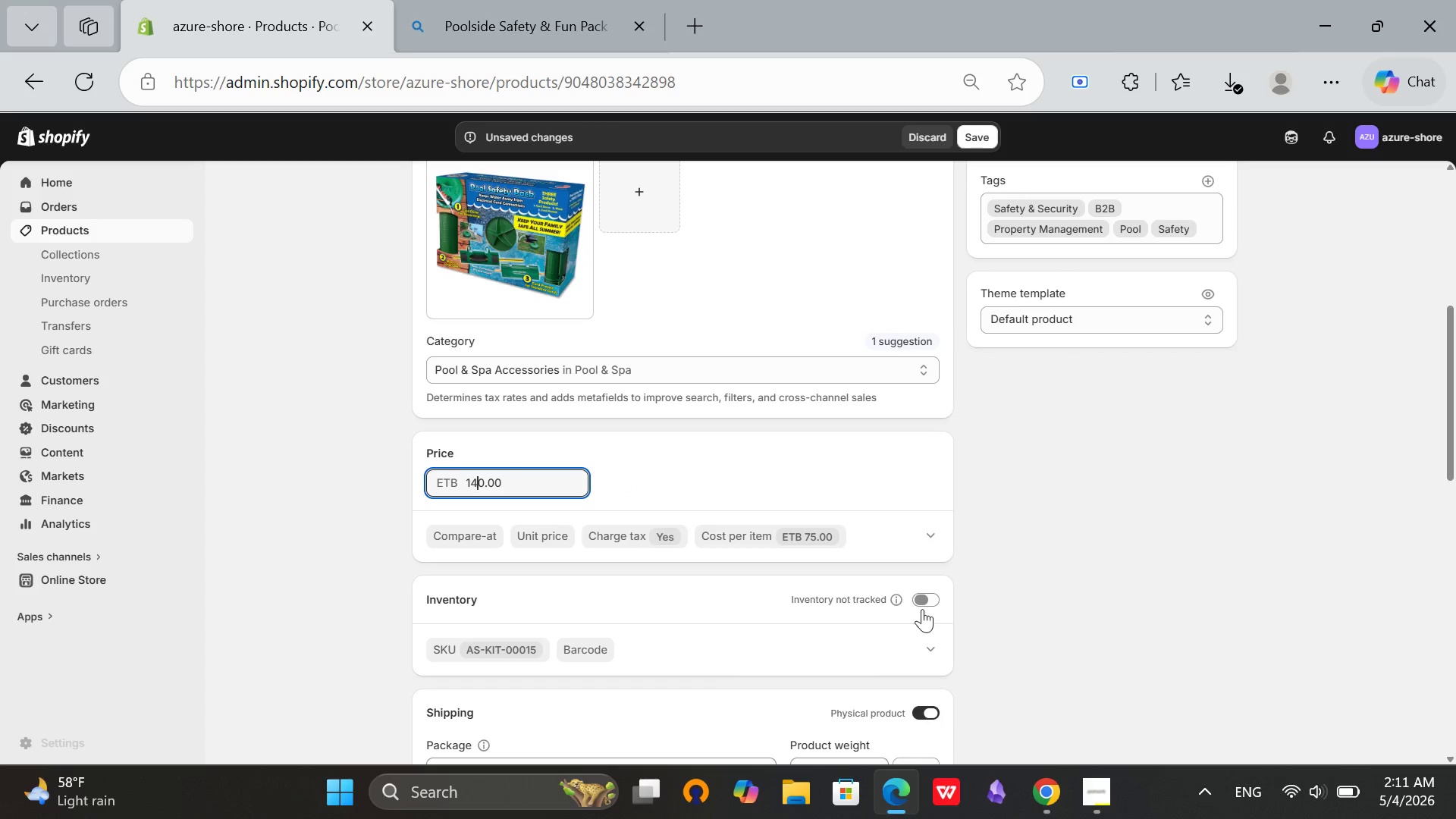 
left_click([922, 609])
 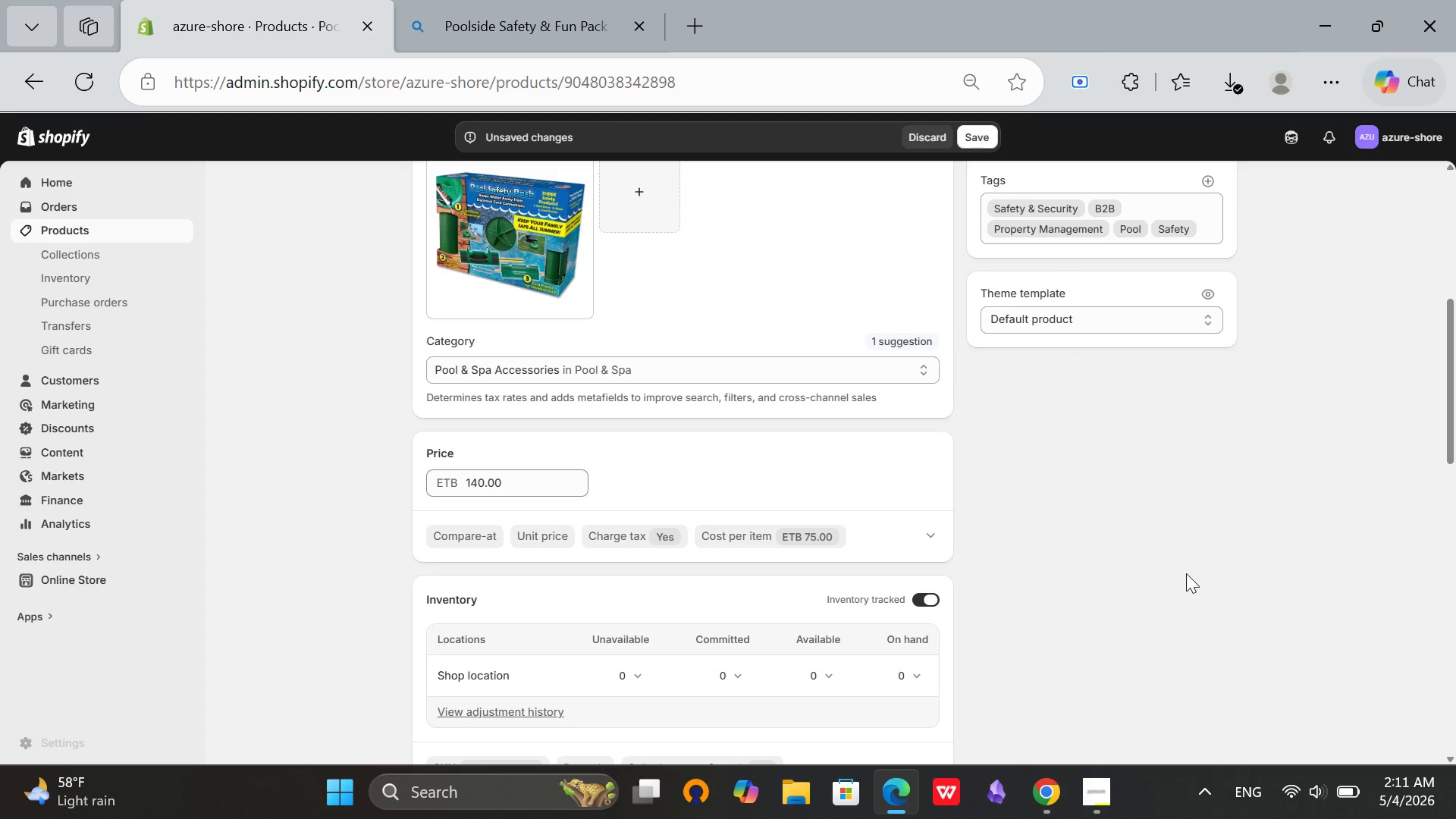 
scroll: coordinate [1149, 620], scroll_direction: down, amount: 3.0
 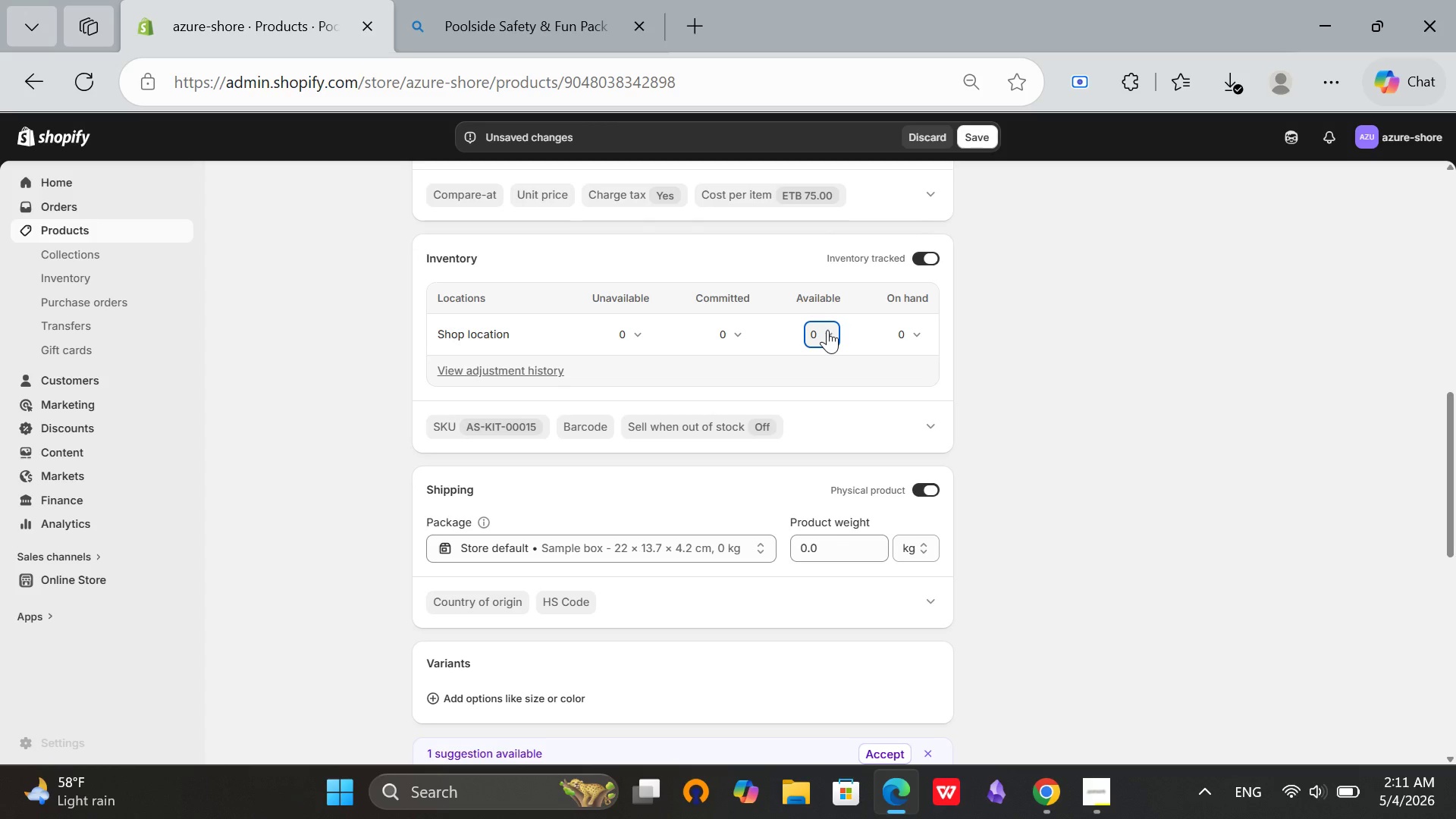 
type(12)
 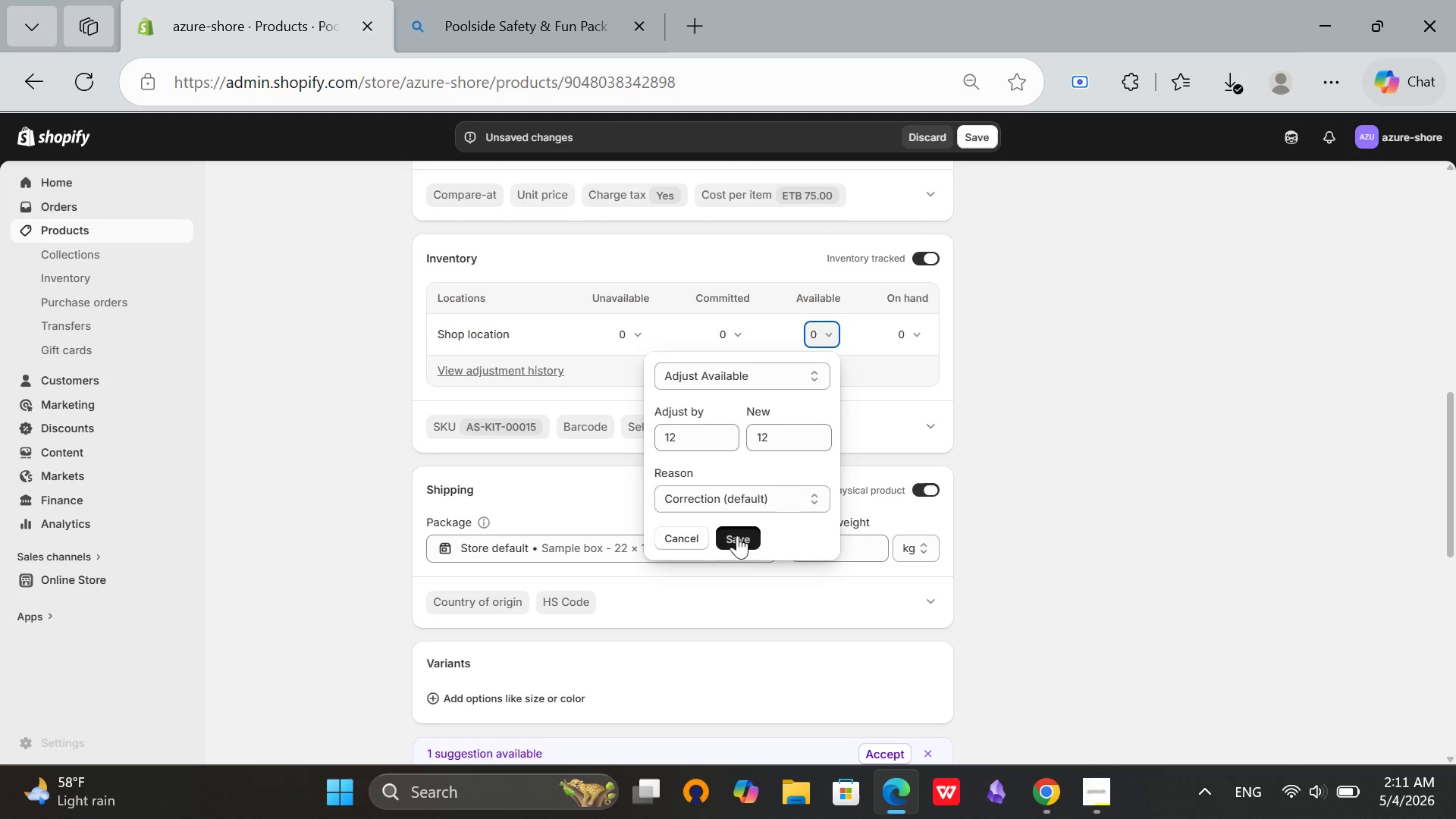 
left_click([737, 535])
 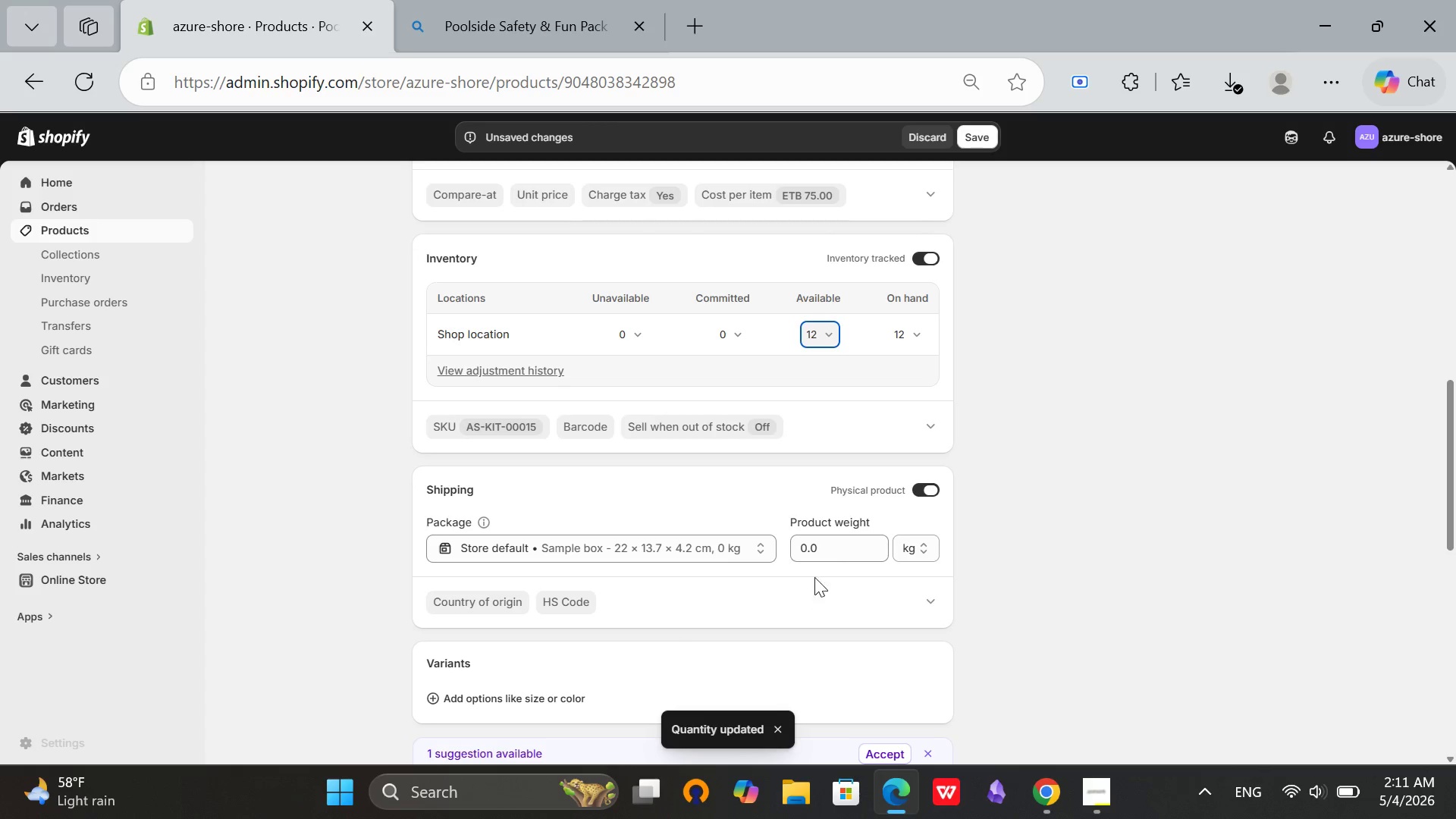 
left_click([799, 548])
 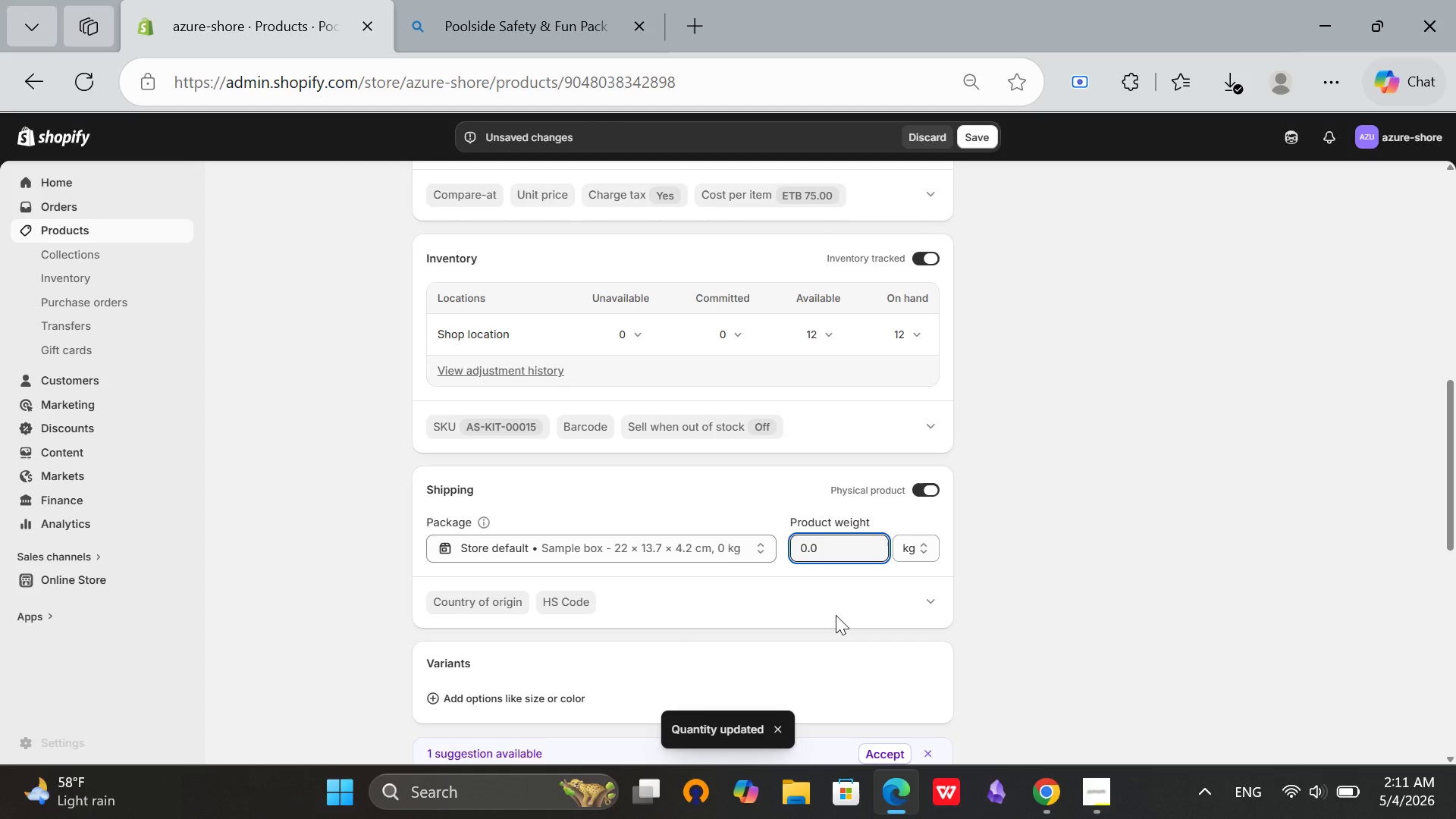 
type(35)
 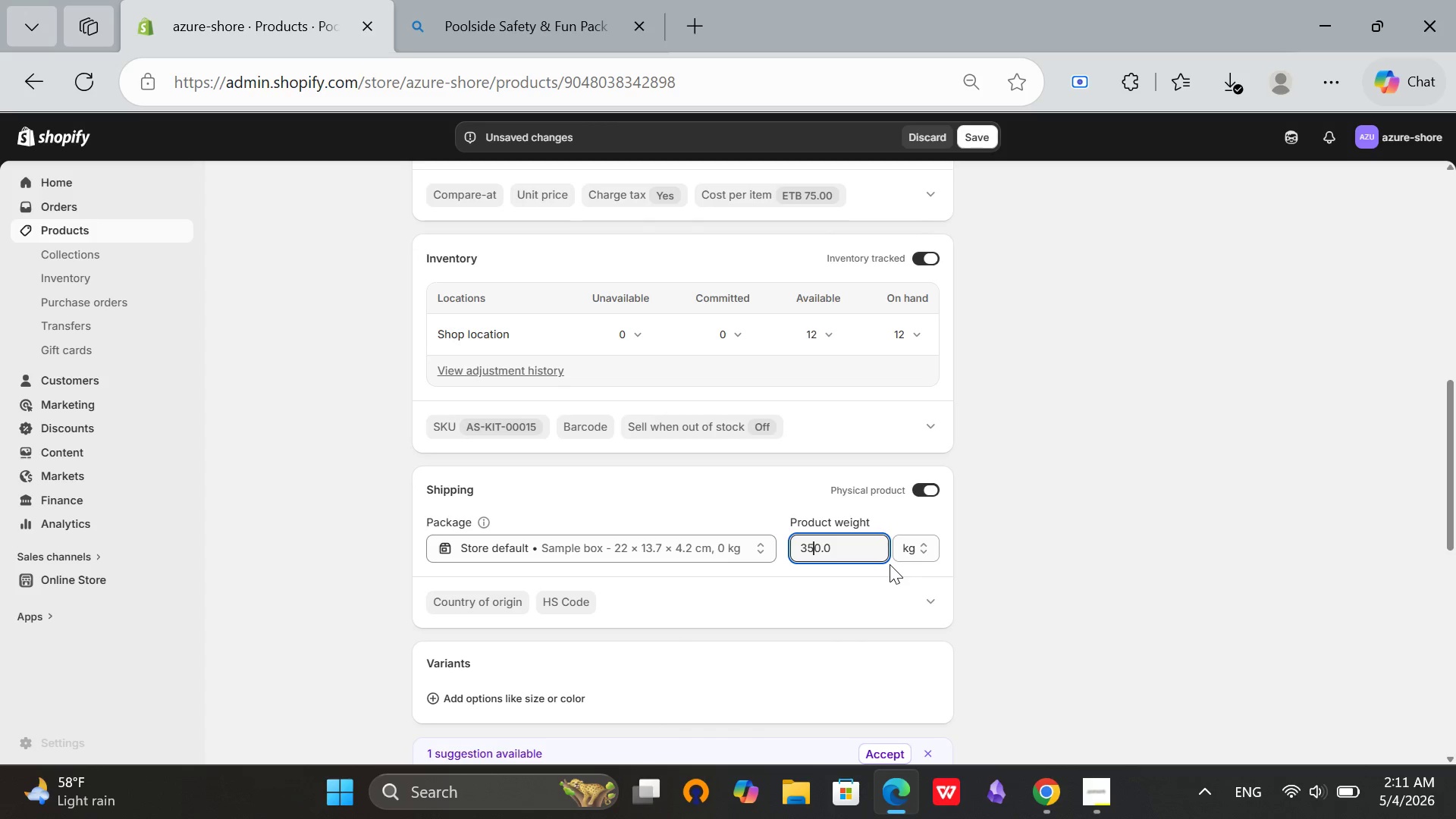 
key(0)
 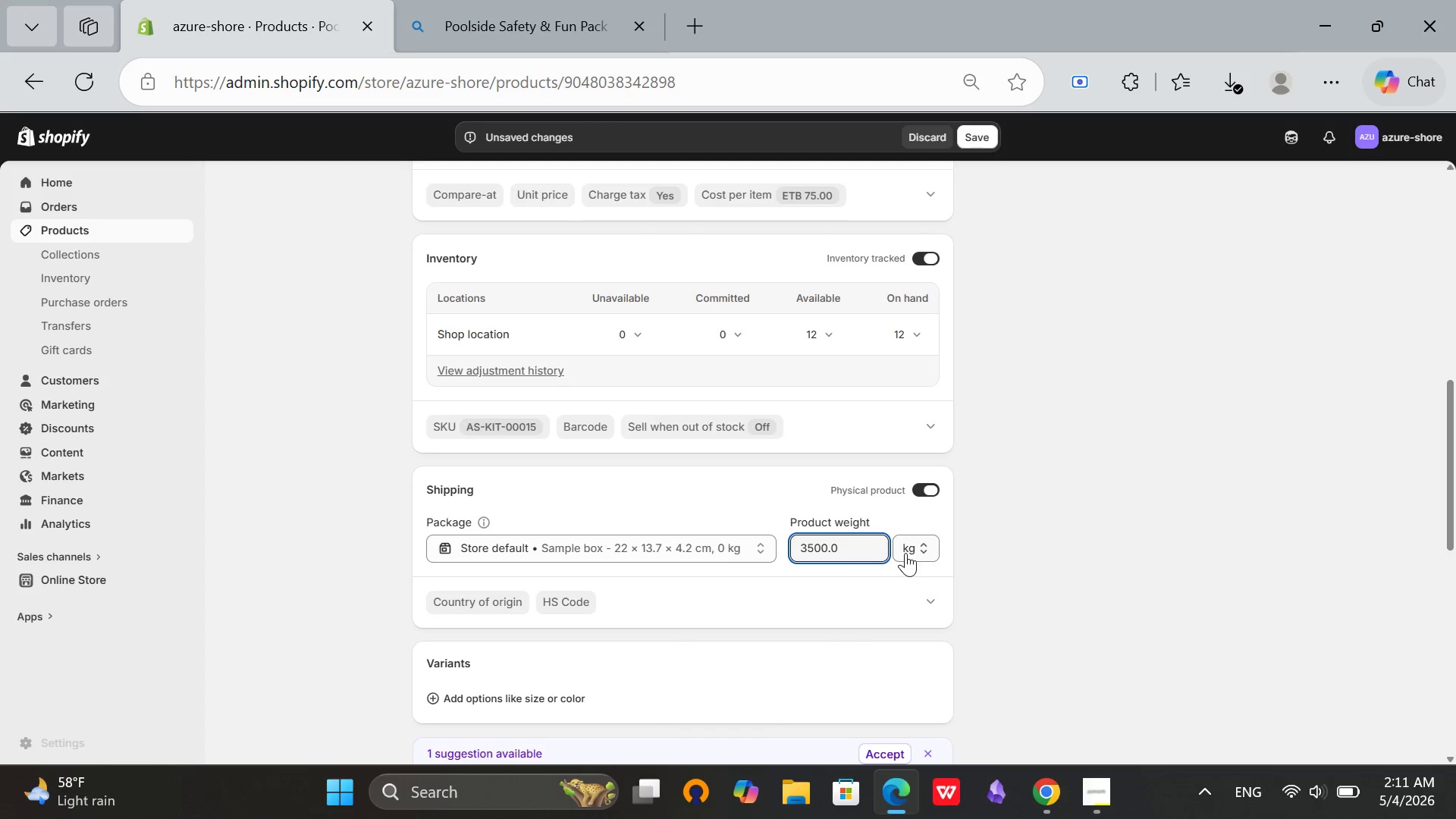 
left_click([905, 553])
 